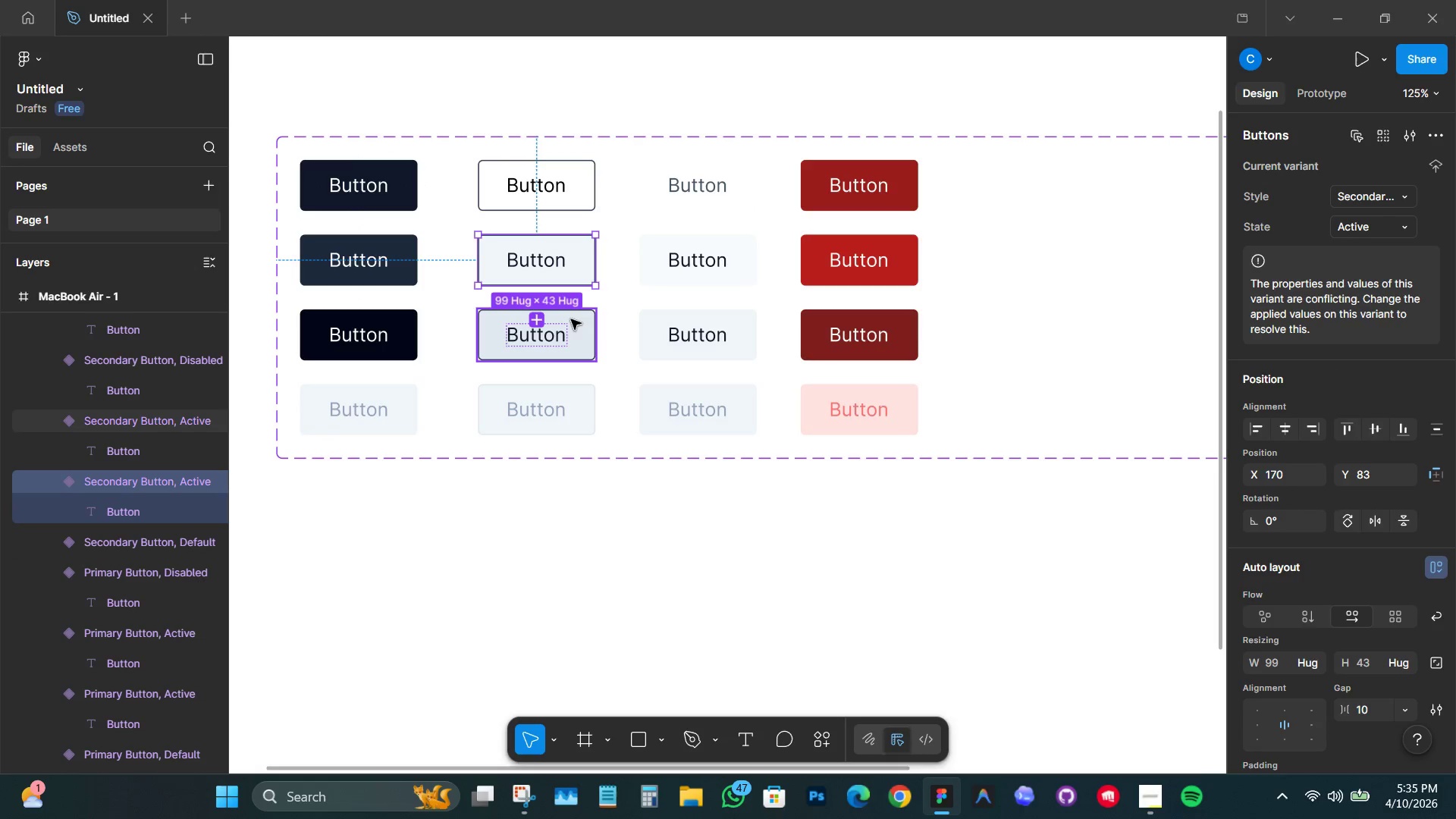 
left_click([1404, 193])
 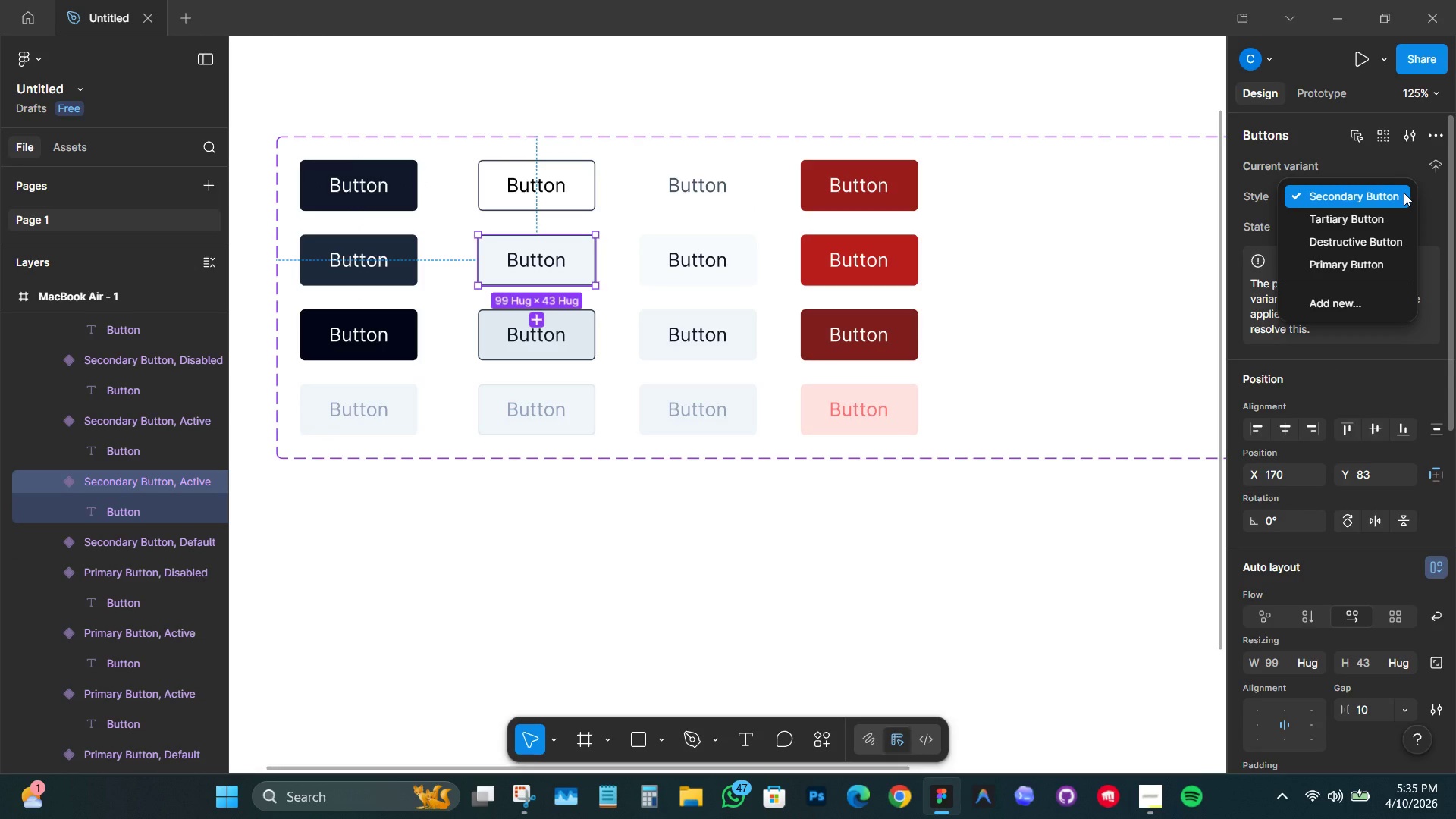 
left_click([1404, 193])
 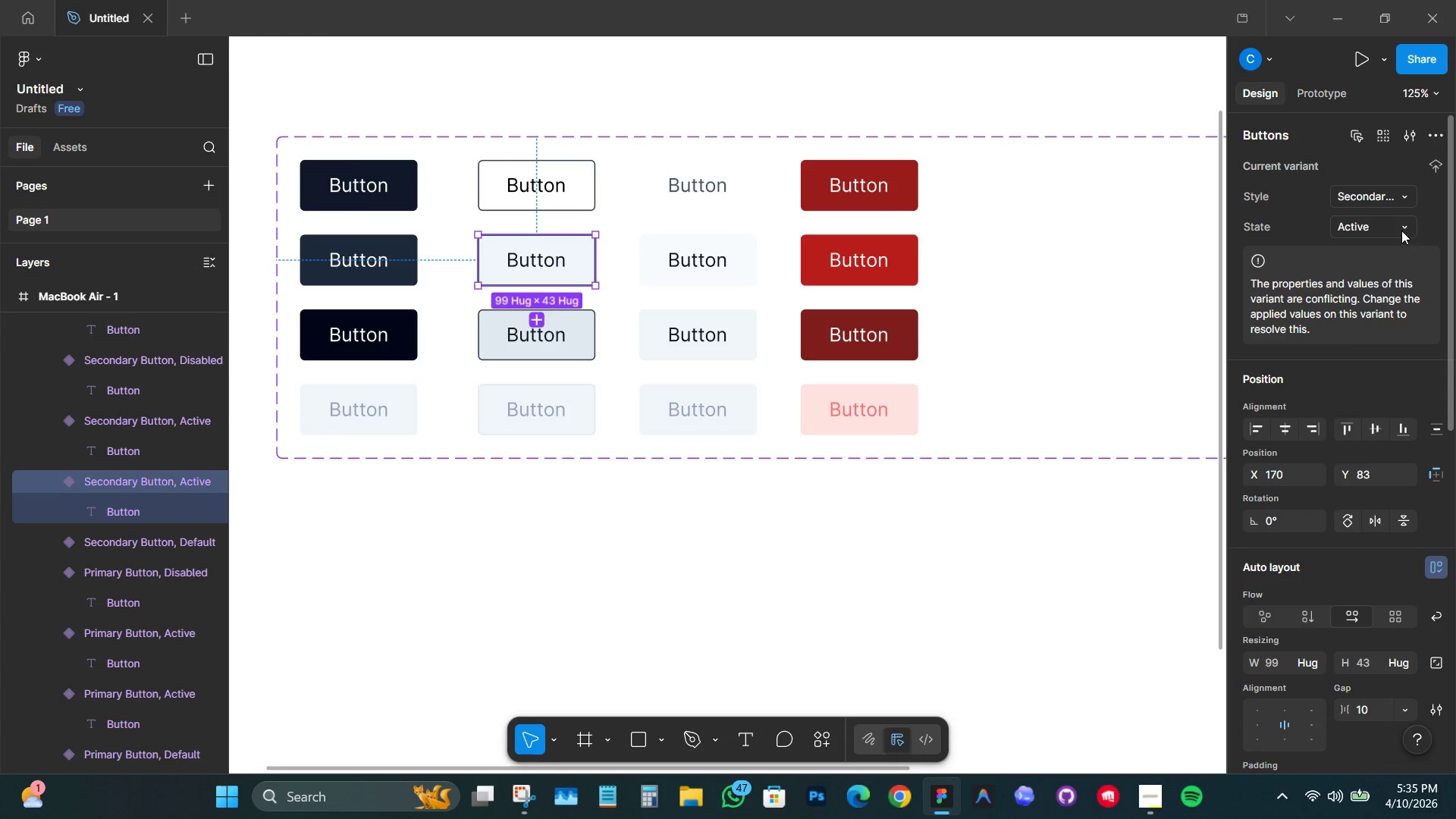 
left_click([1401, 228])
 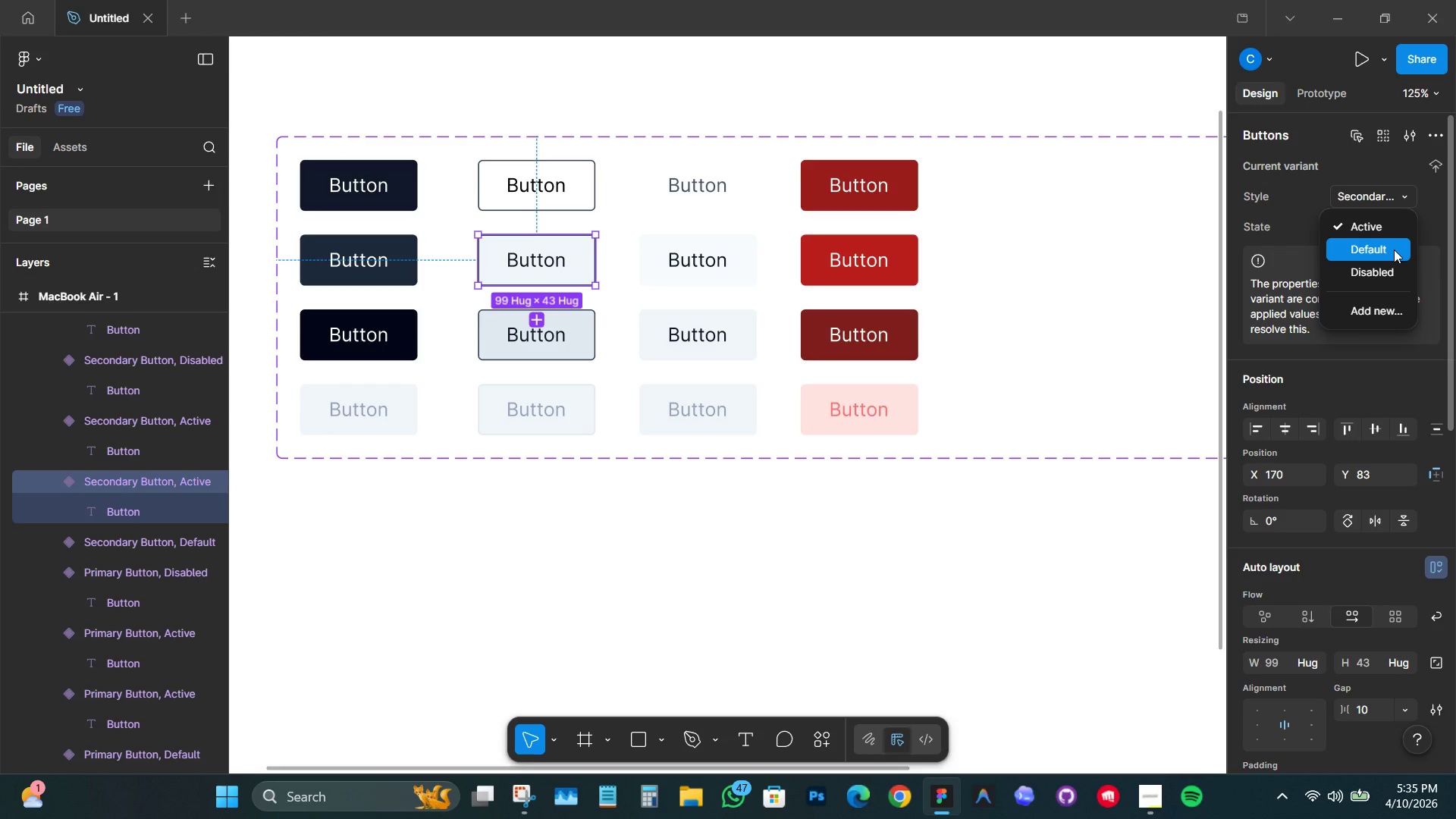 
wait(8.3)
 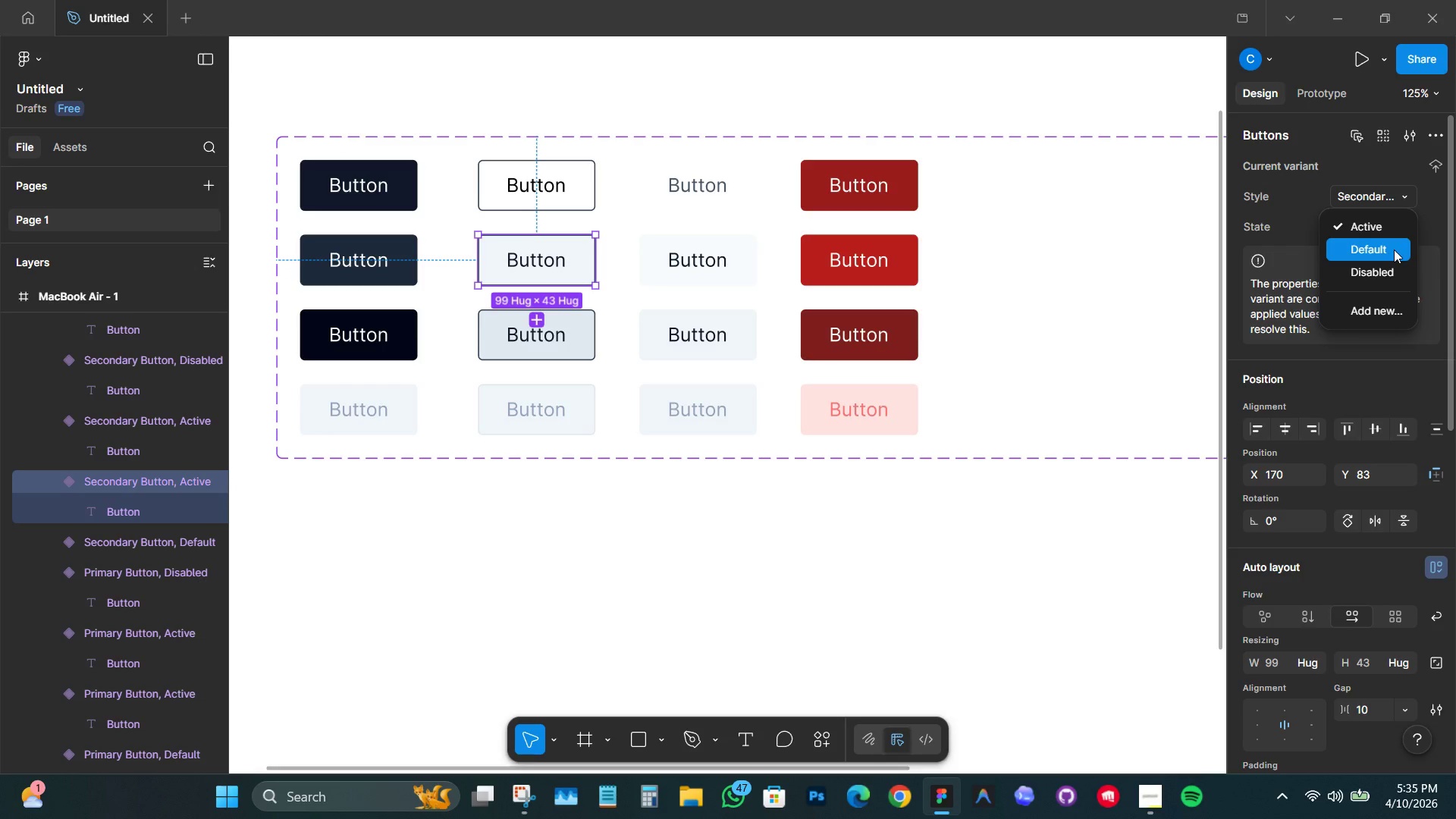 
double_click([706, 251])
 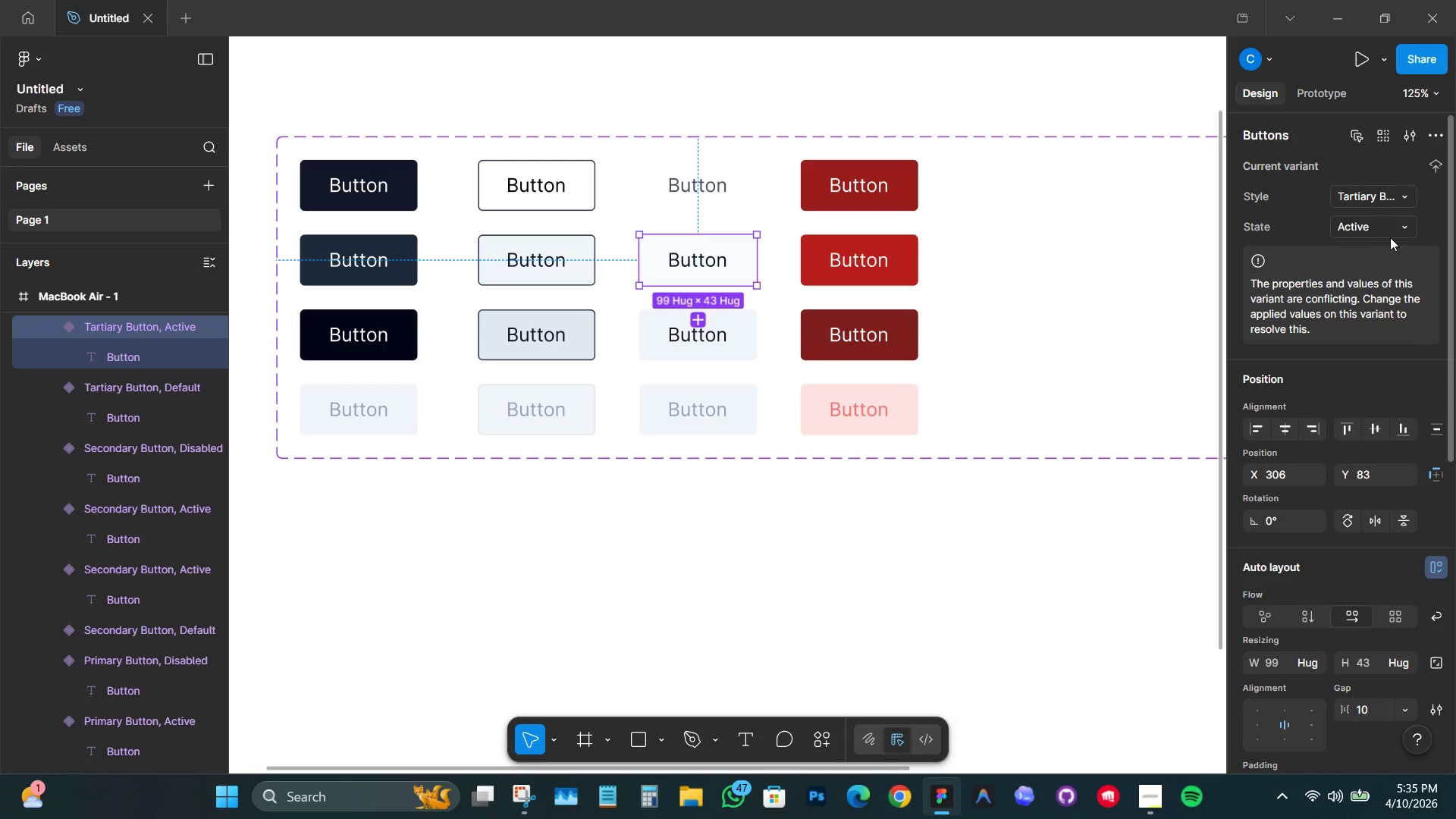 
left_click([1393, 230])
 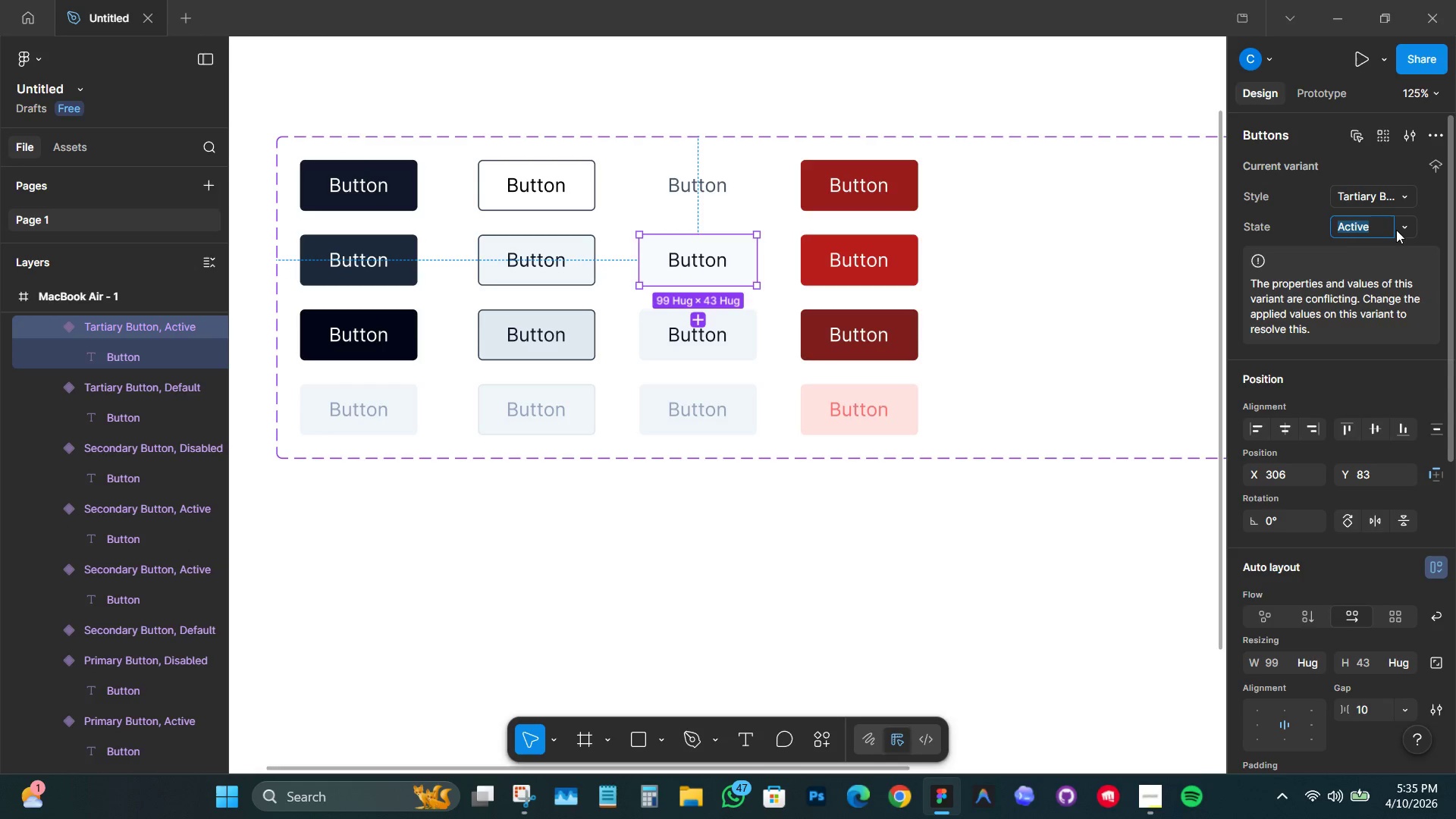 
left_click([1400, 230])
 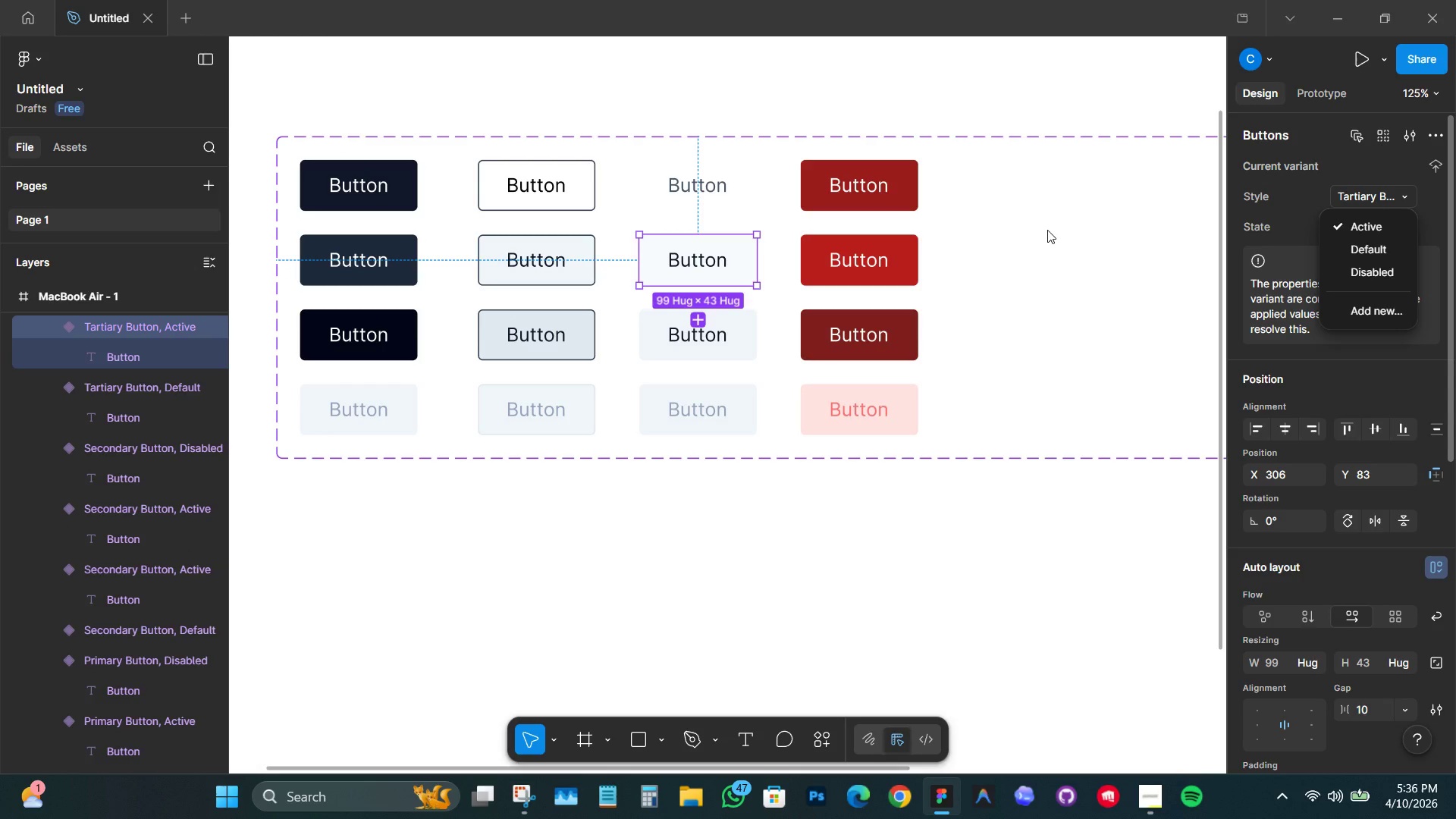 
wait(25.78)
 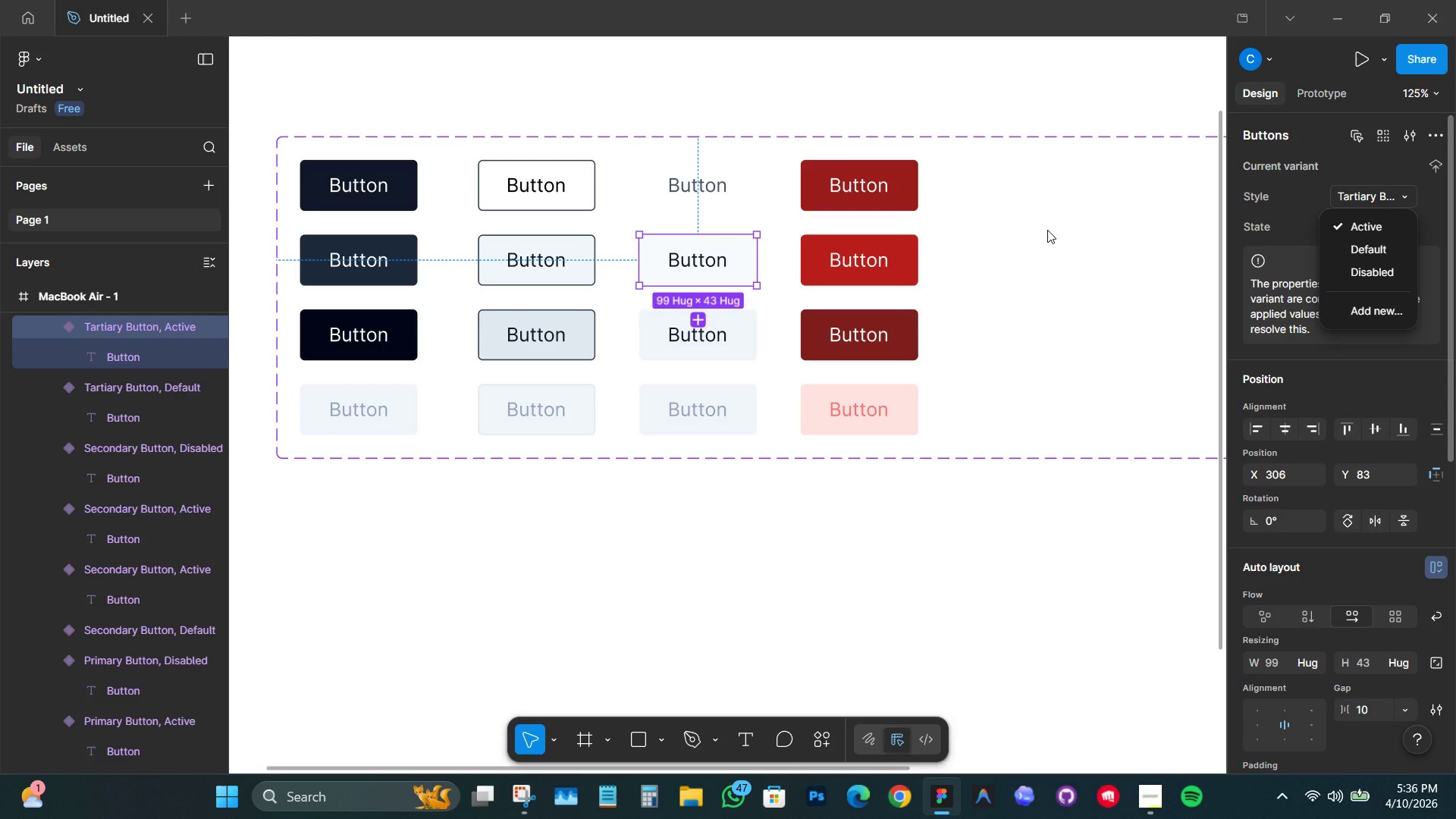 
left_click([1432, 177])
 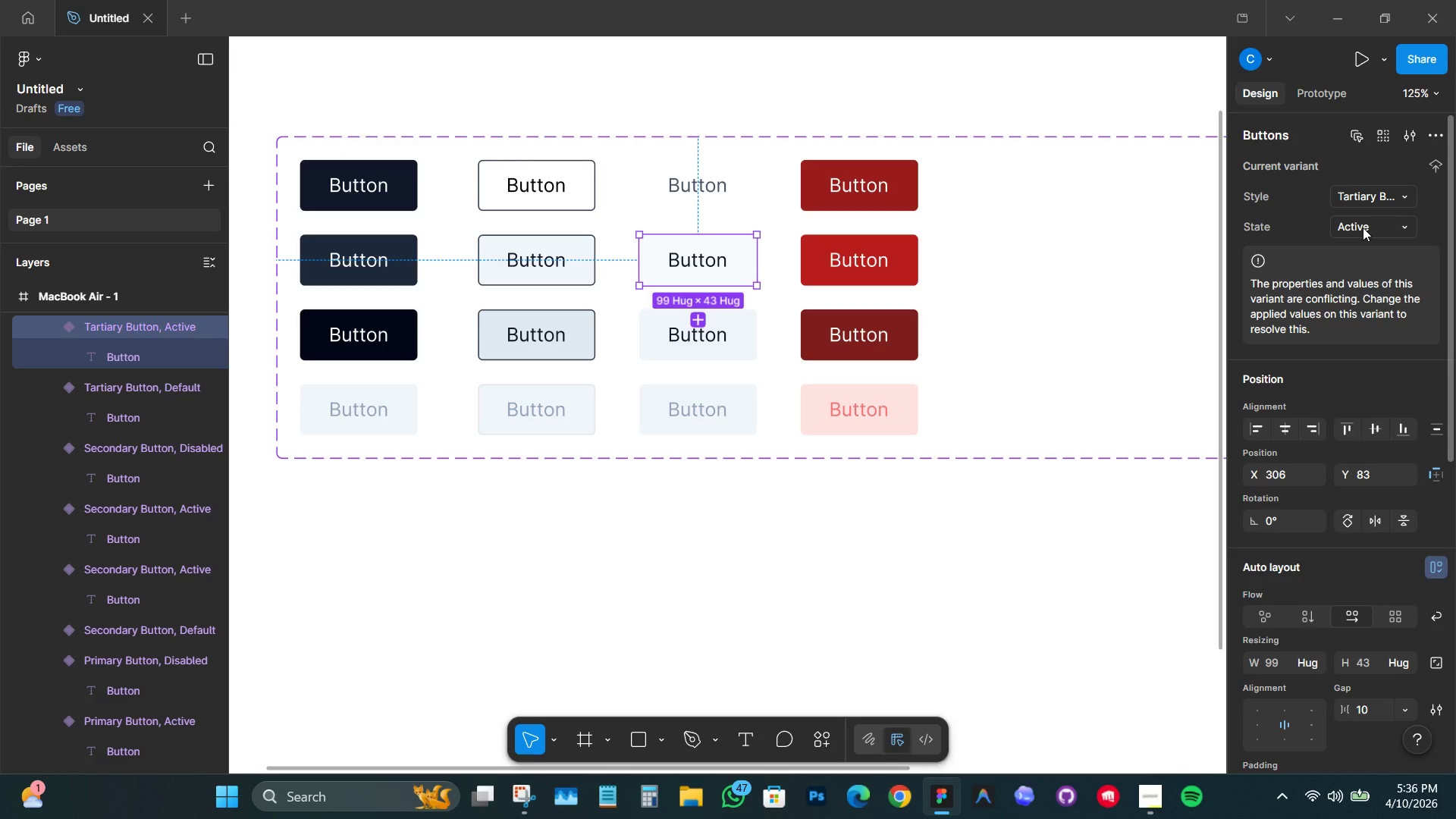 
left_click([1363, 228])
 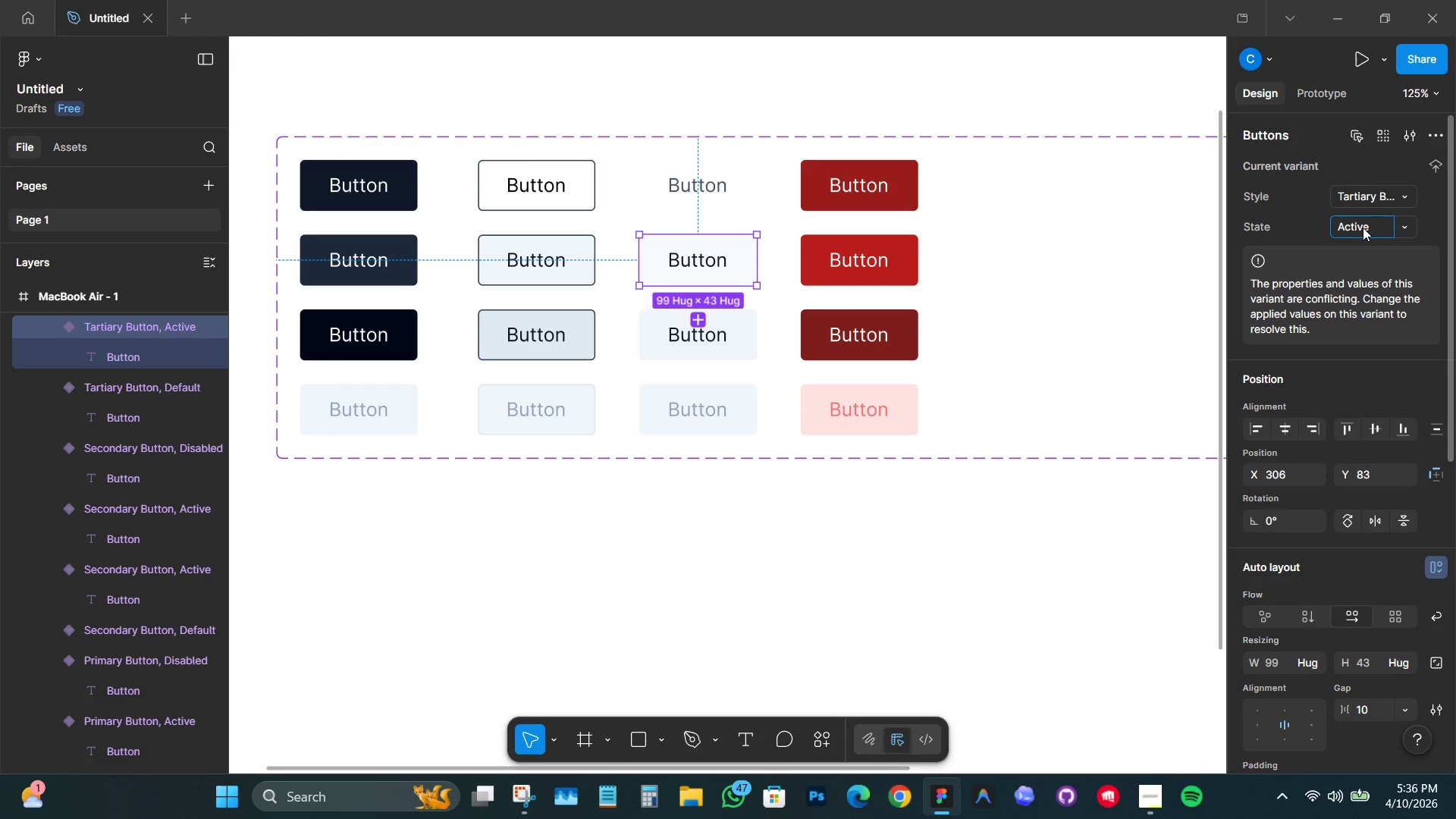 
key(Shift+ShiftLeft)
 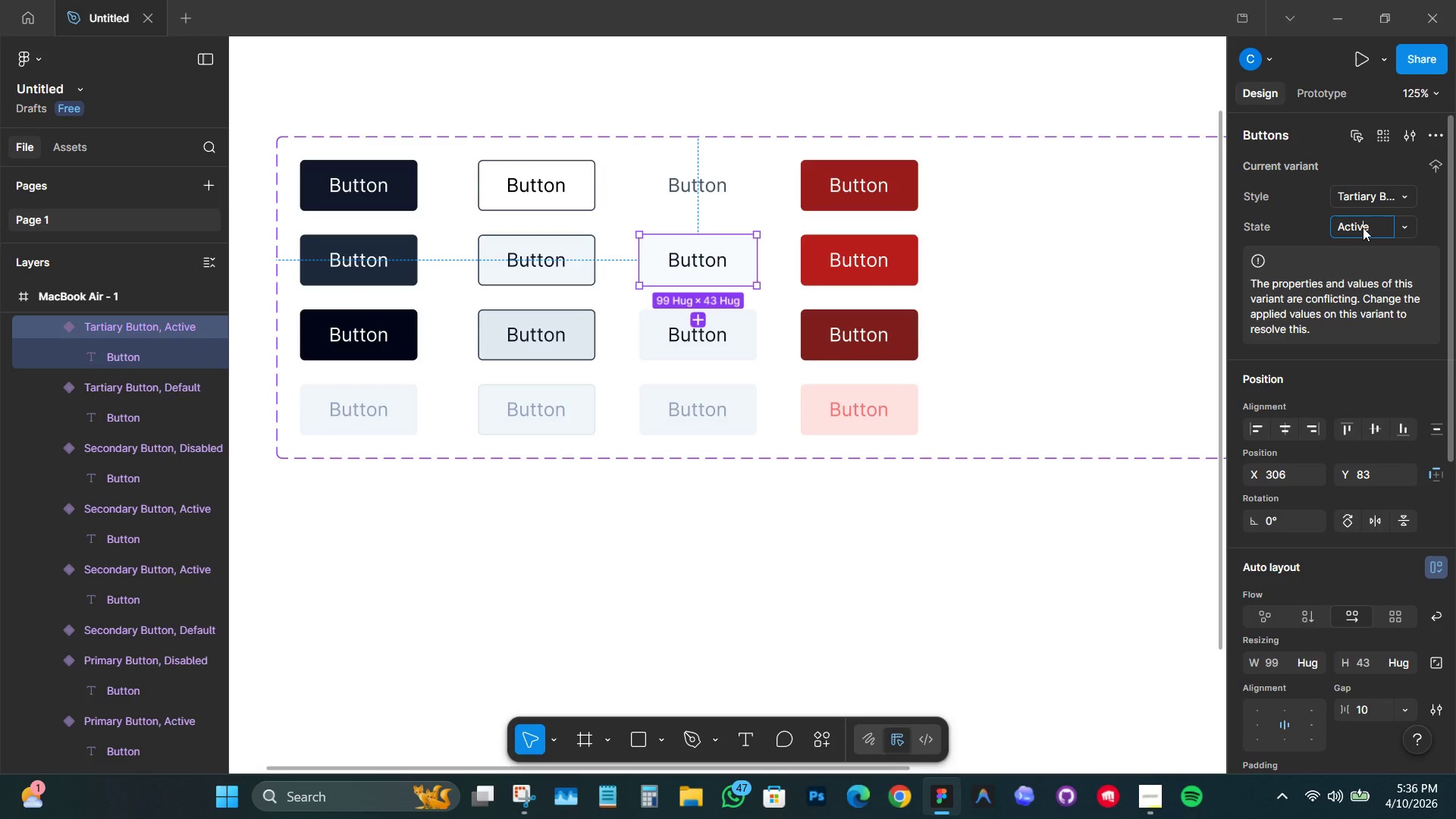 
key(Control+A)
 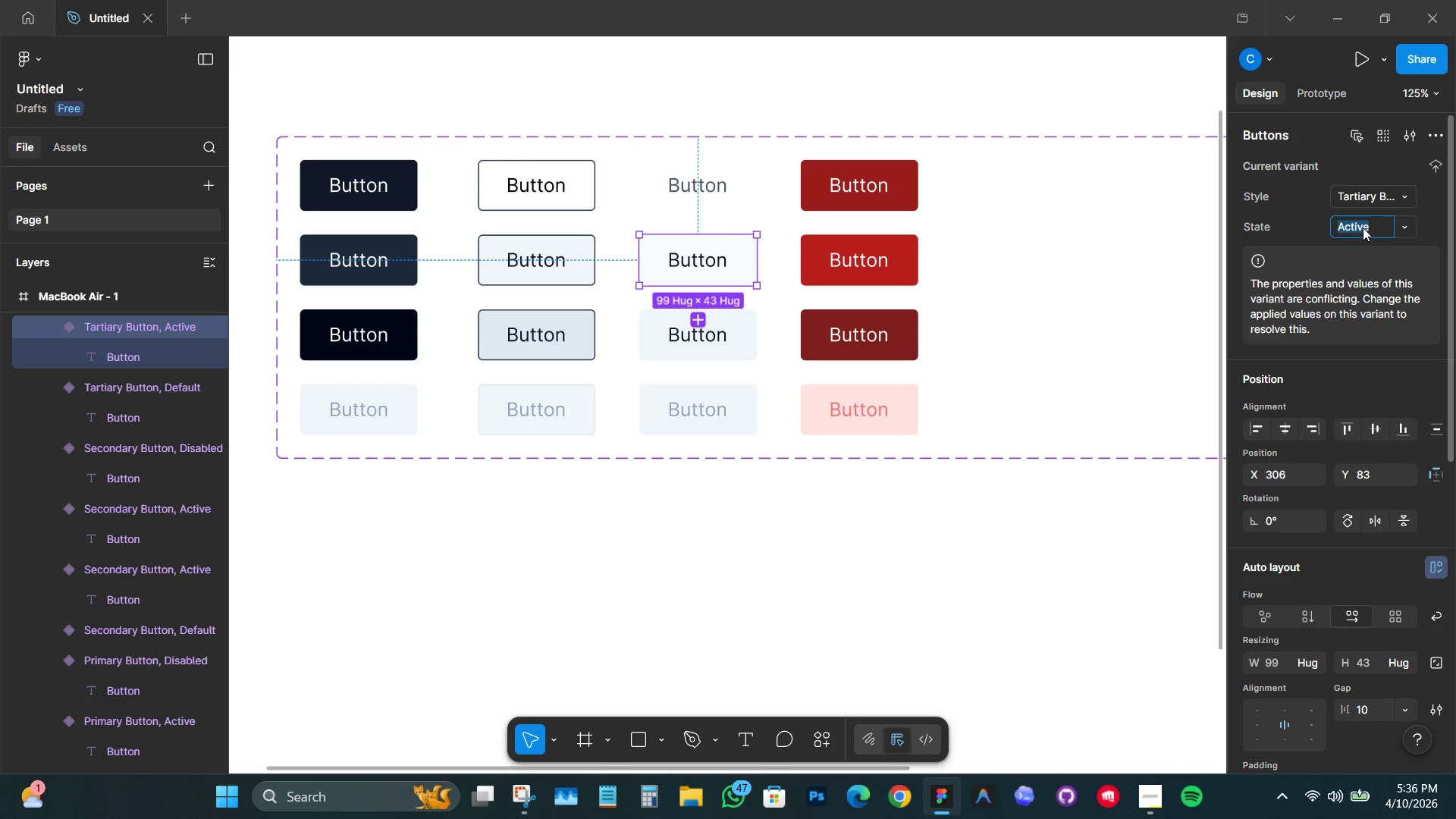 
type(Hover)
 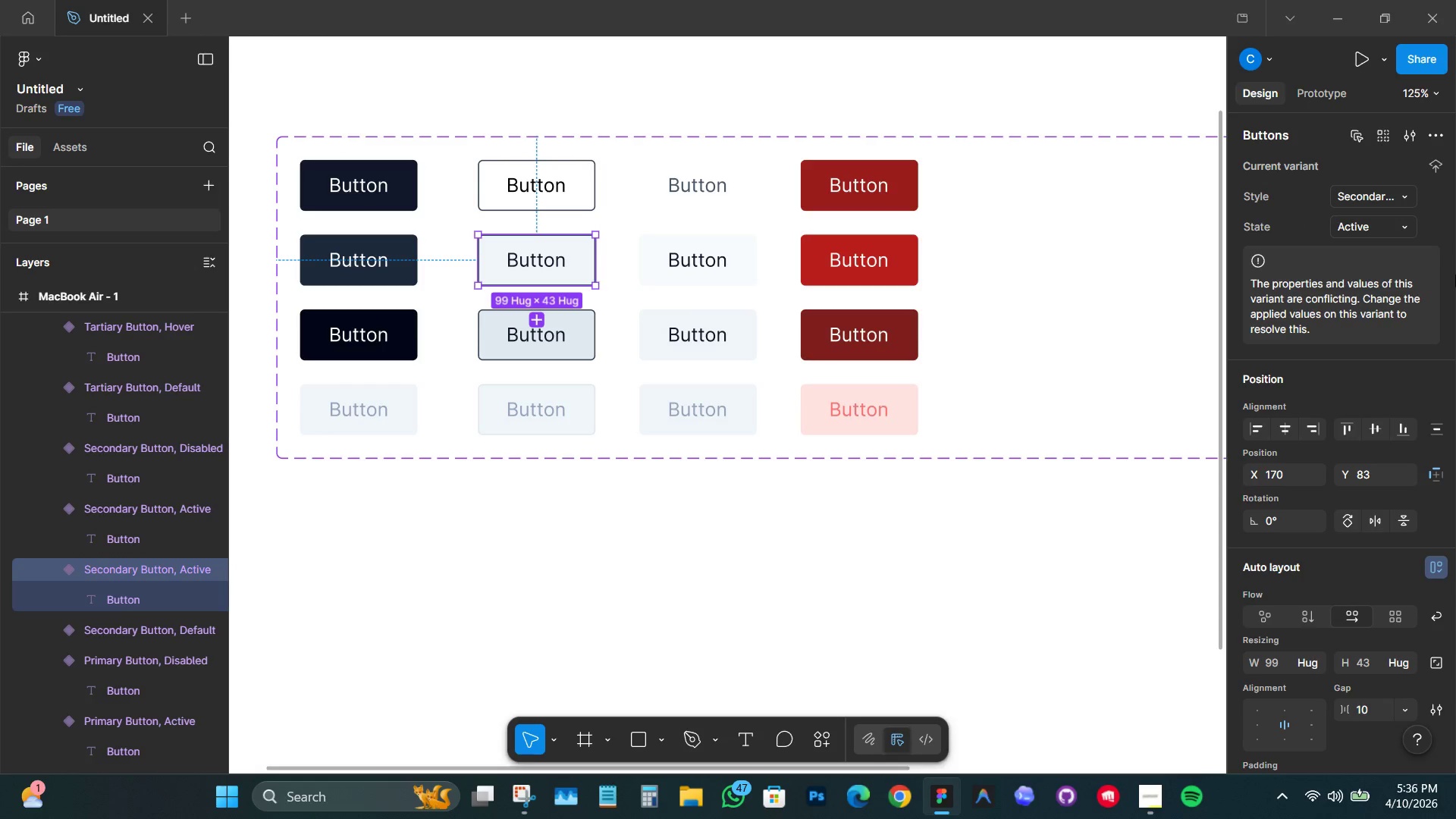 
left_click([1369, 226])
 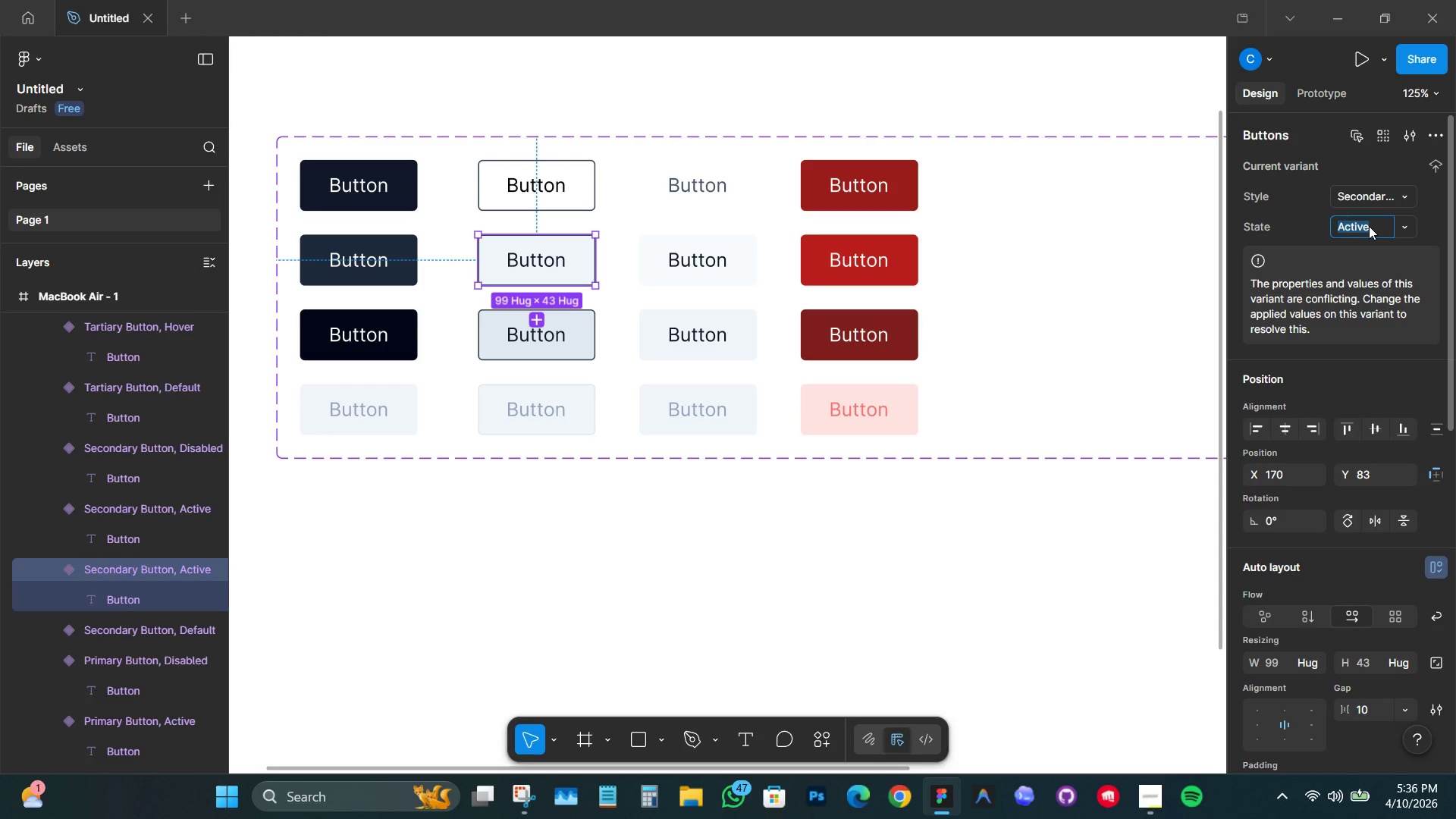 
type(Hover)
 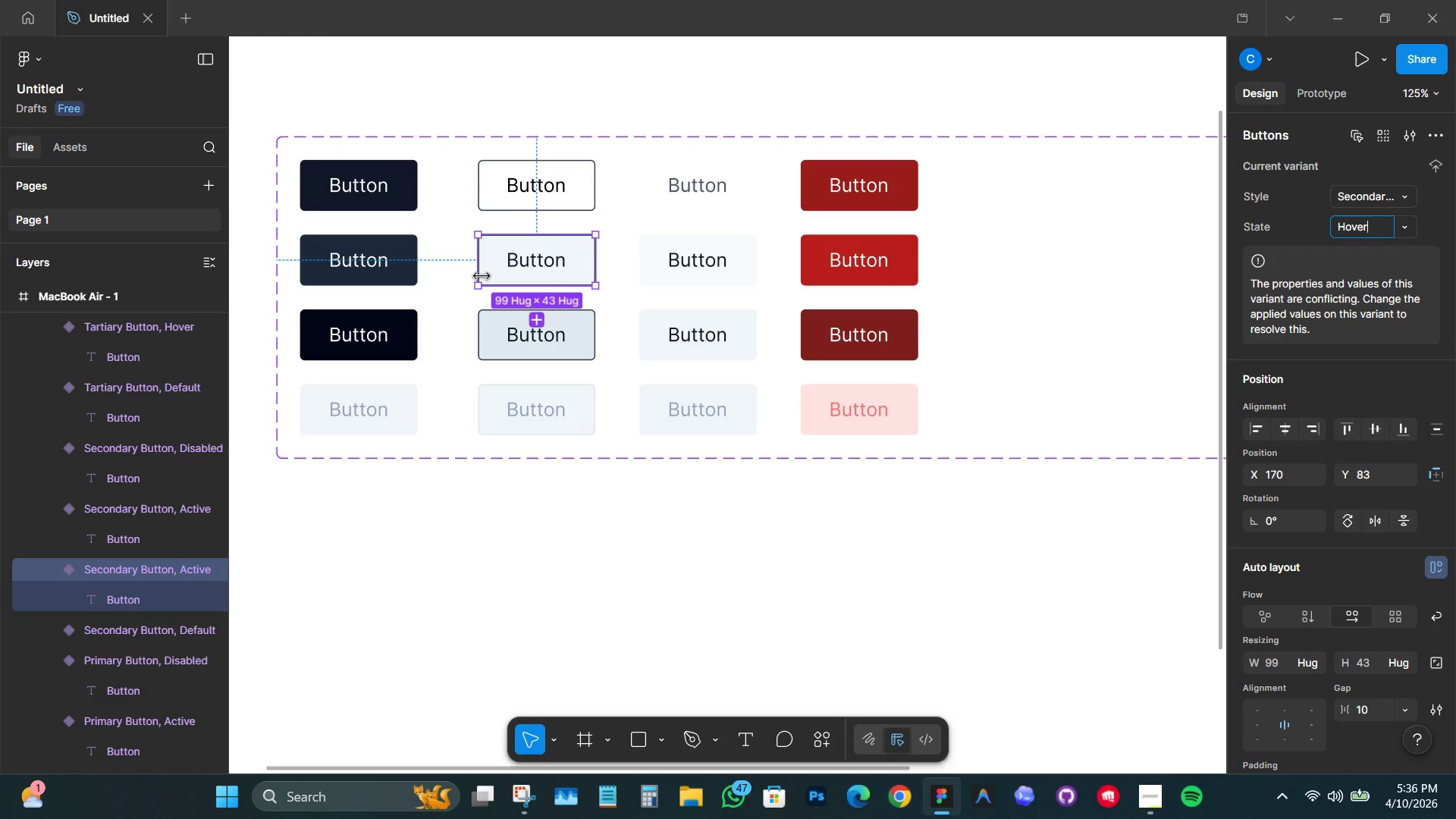 
left_click([397, 259])
 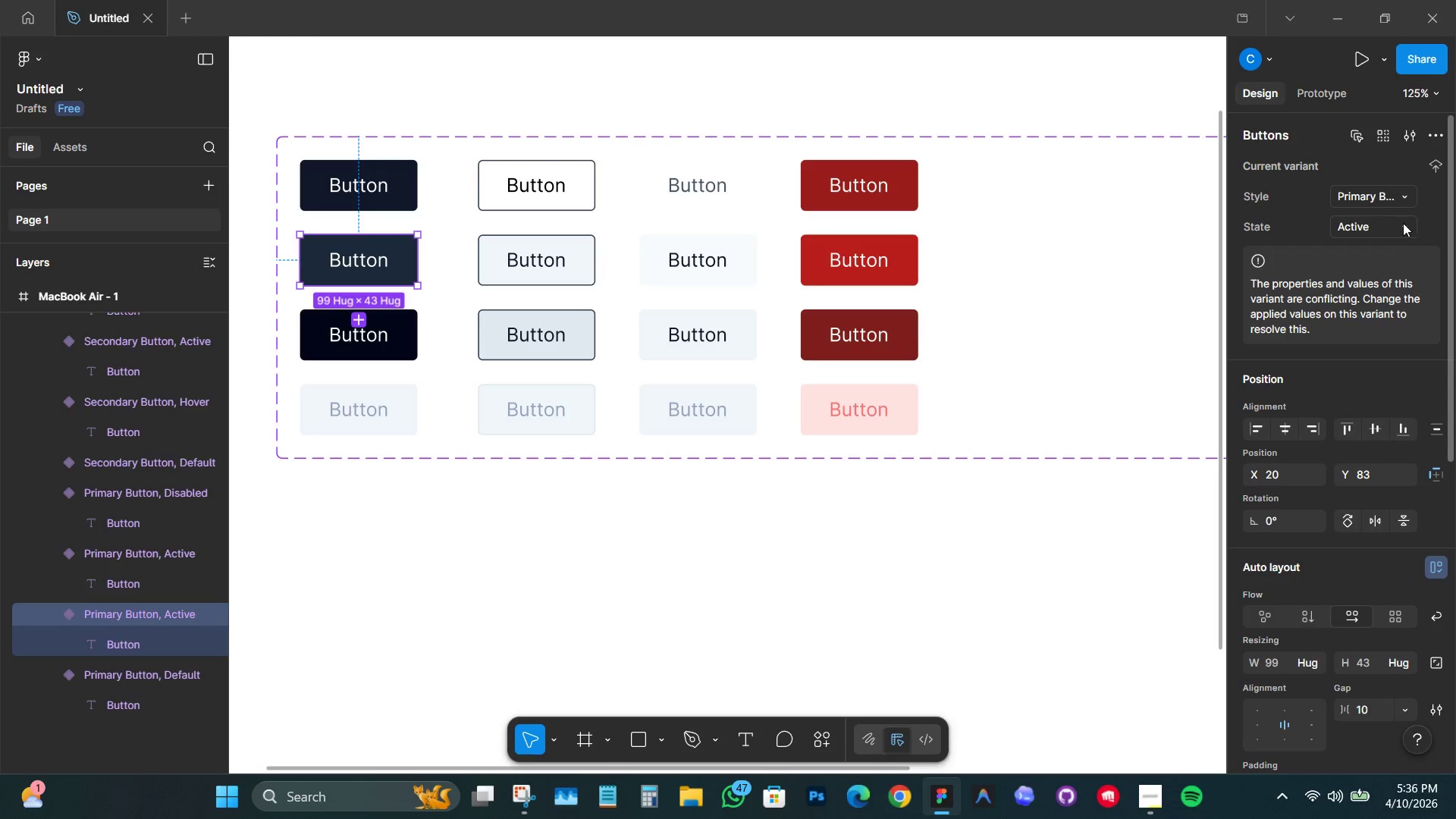 
left_click([1357, 221])
 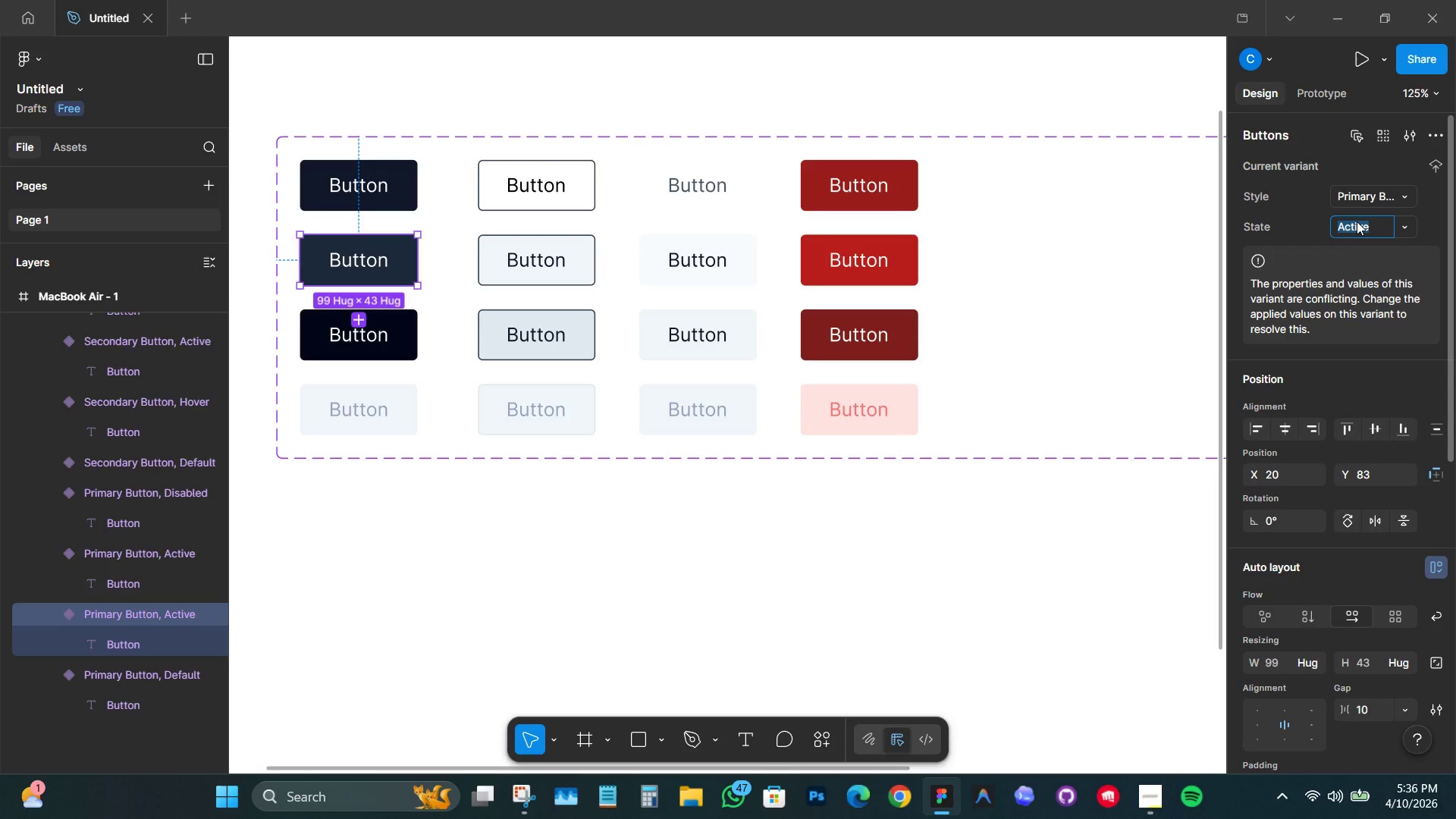 
type(Hover)
 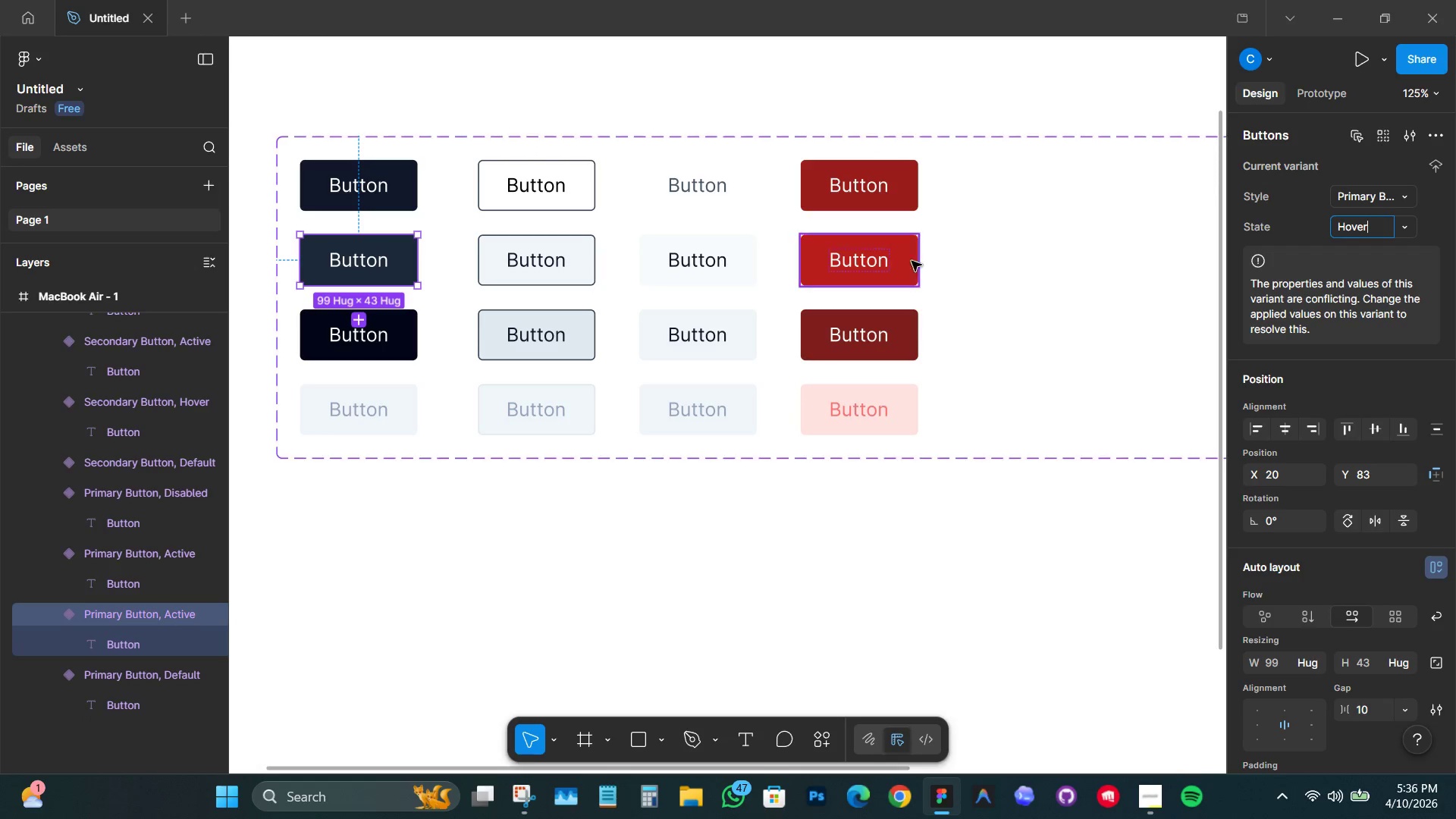 
left_click([886, 262])
 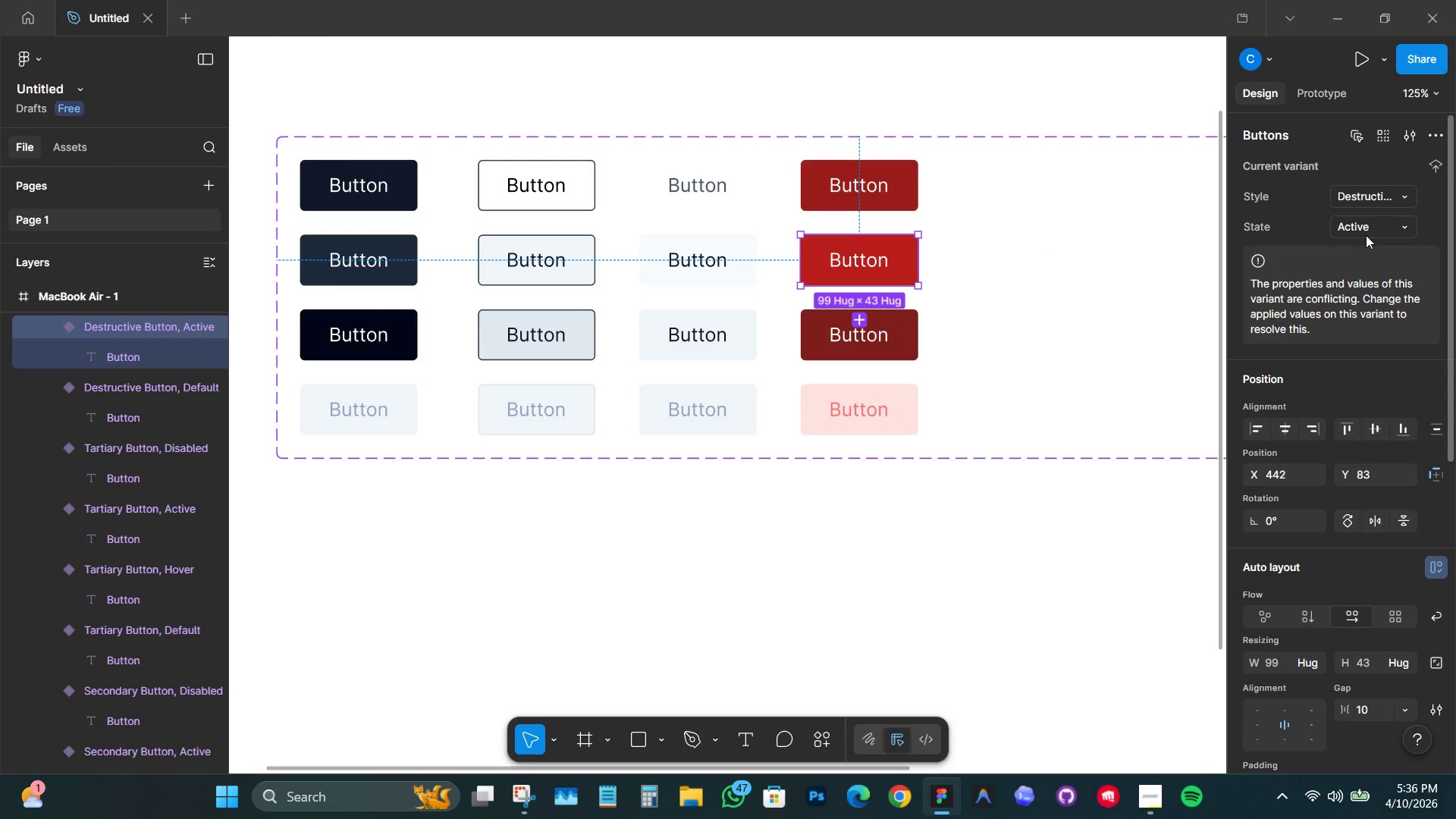 
left_click([1371, 235])
 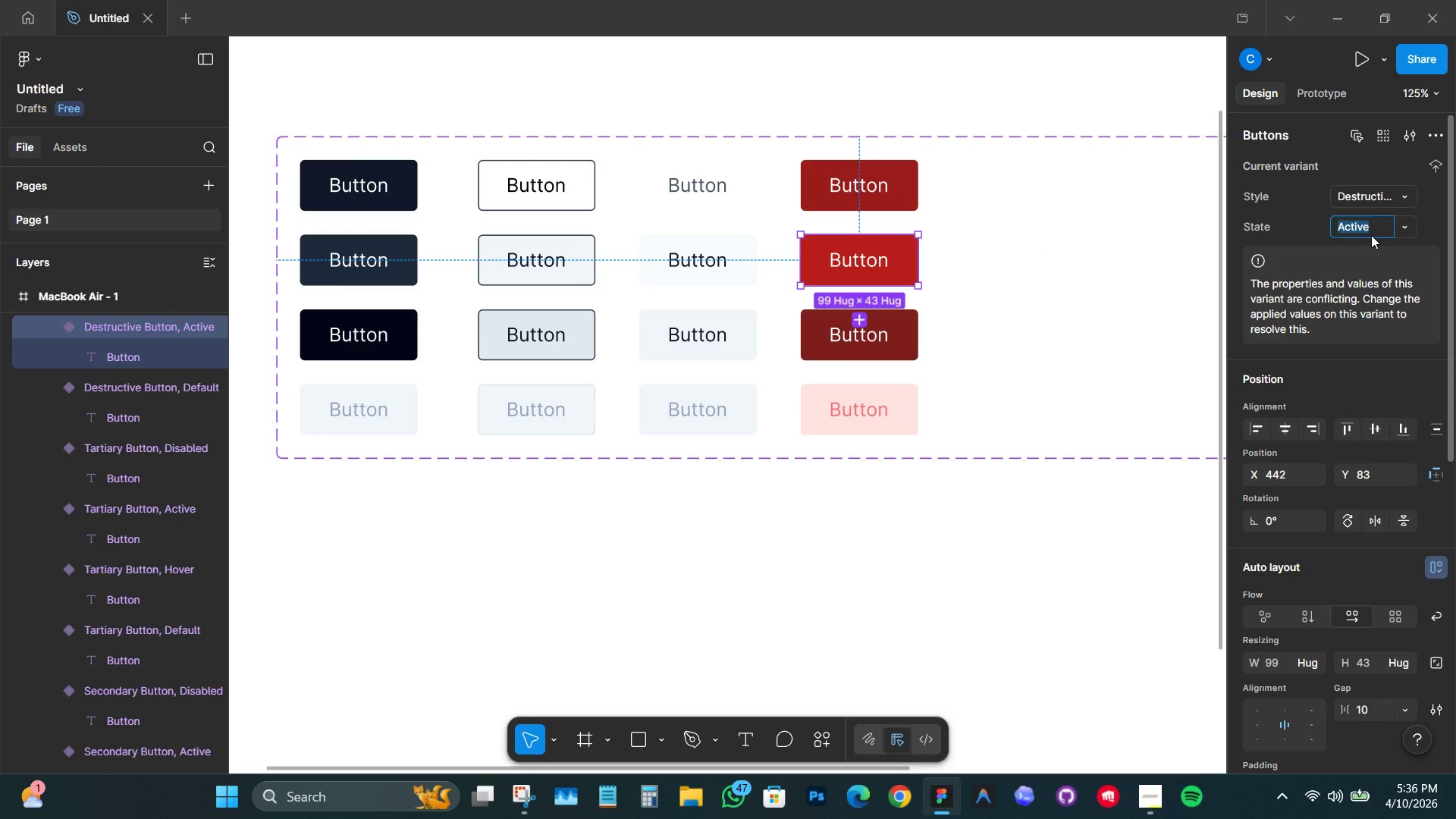 
type(Hover)
 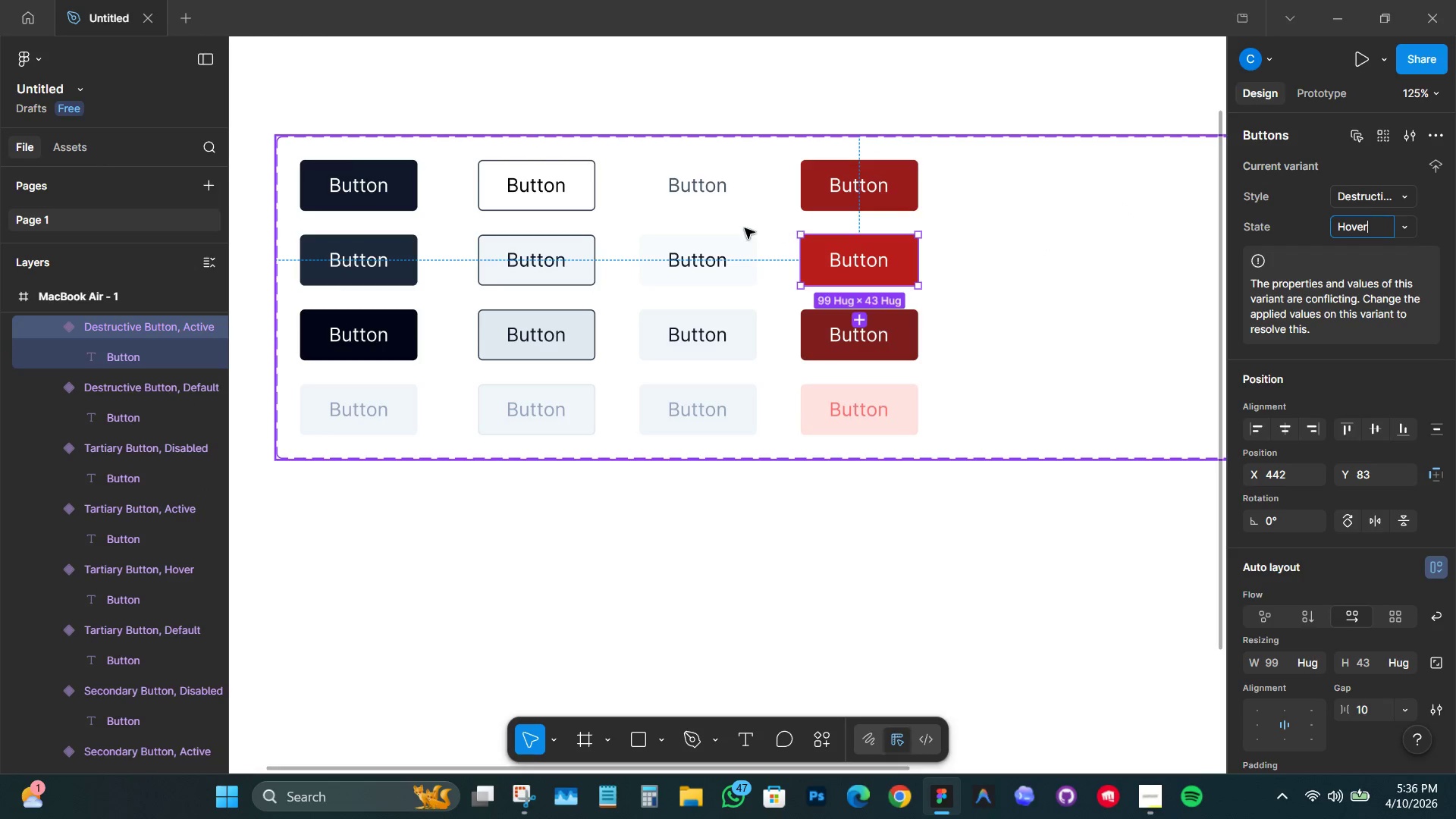 
left_click([576, 238])
 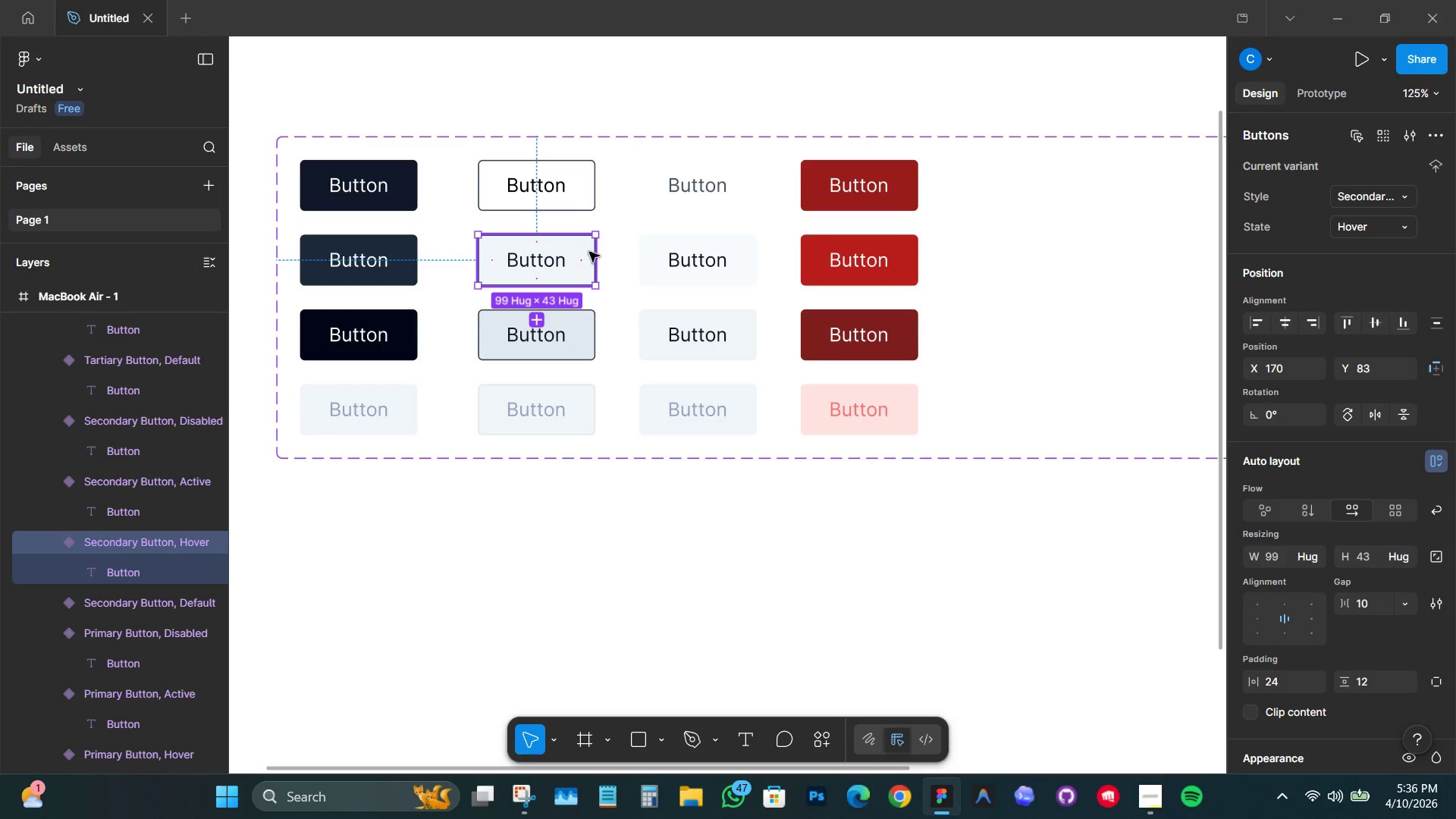 
left_click([723, 257])
 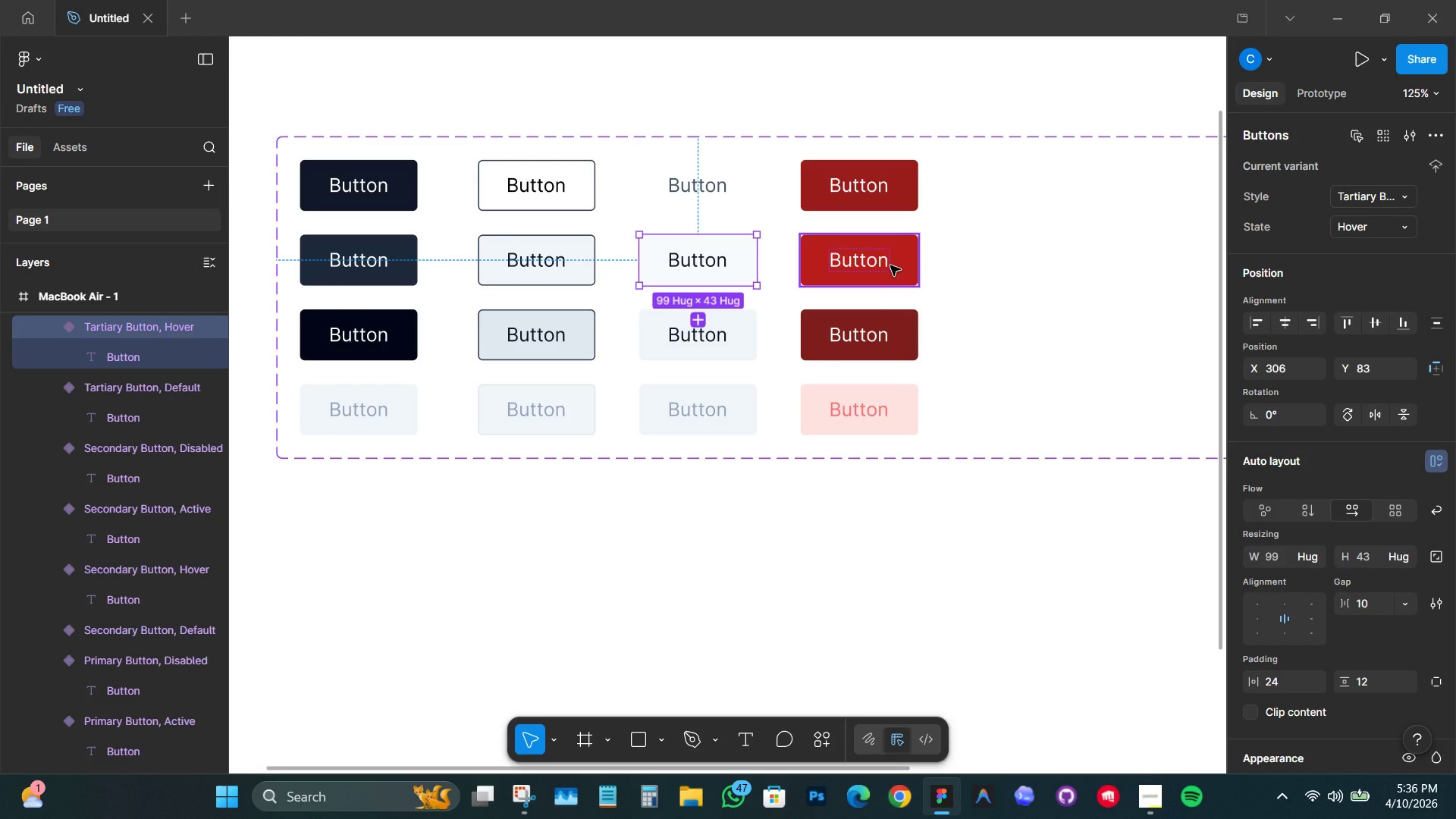 
left_click([890, 265])
 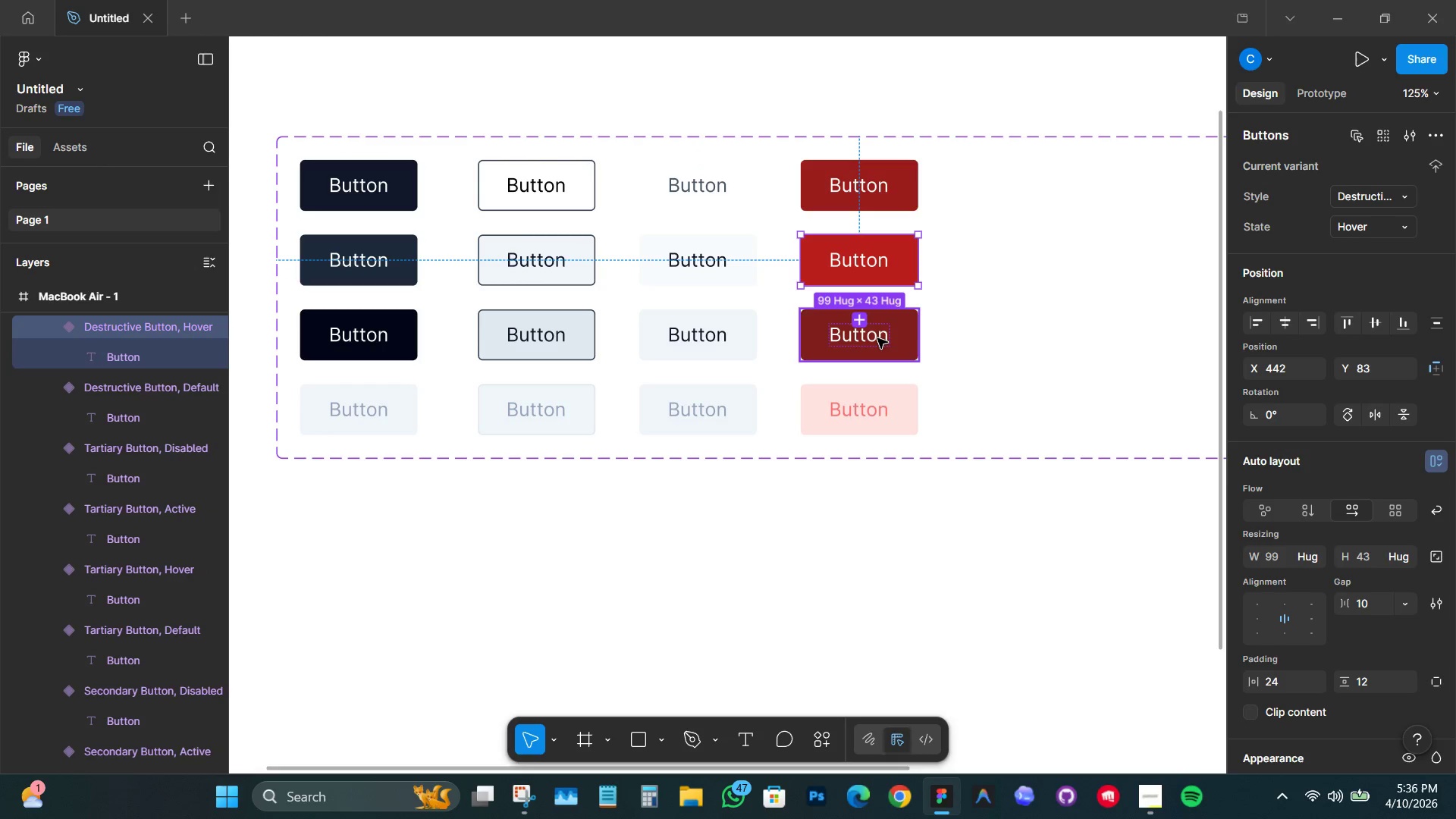 
left_click([877, 338])
 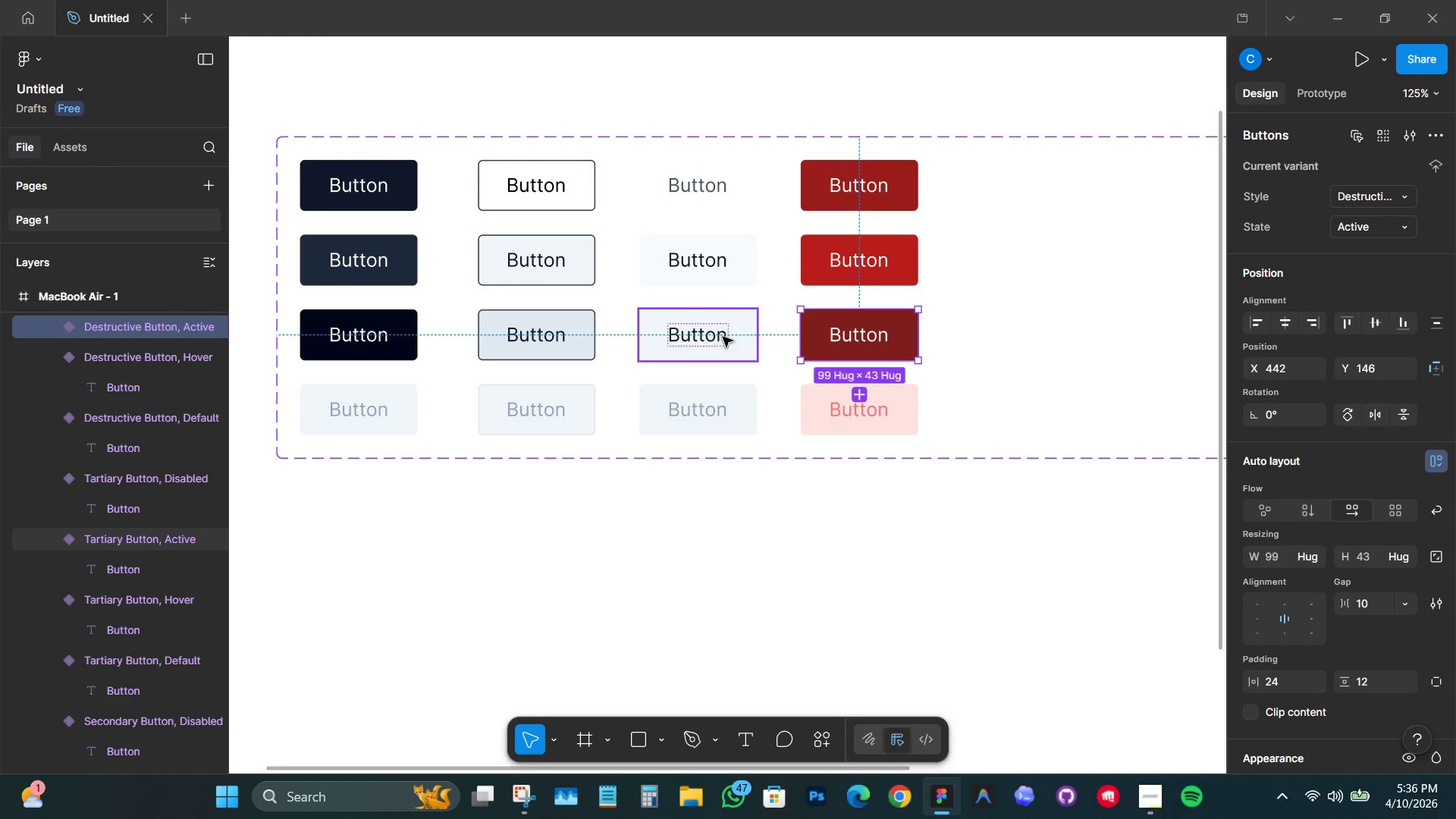 
left_click([718, 337])
 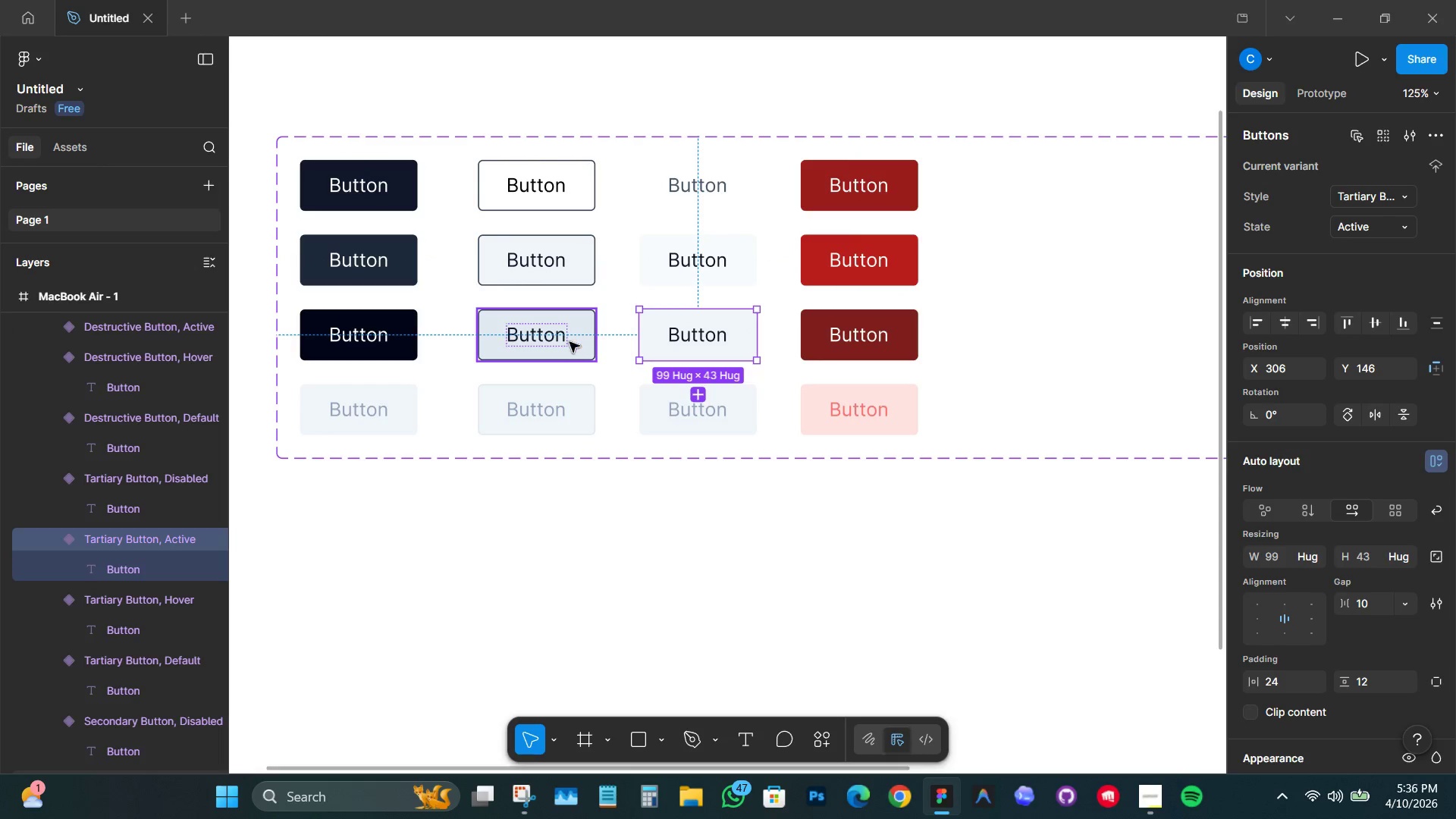 
left_click([562, 342])
 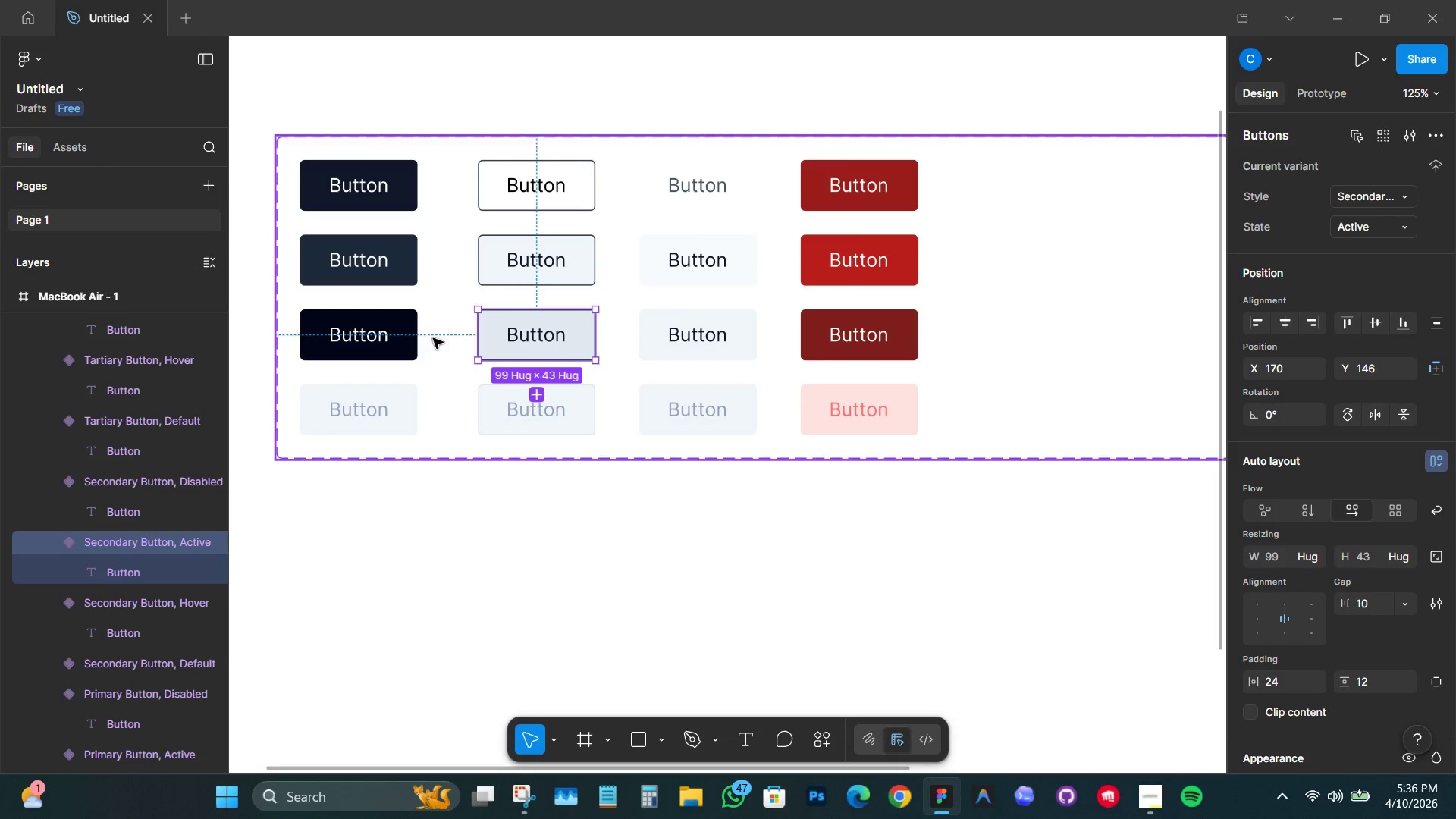 
left_click([390, 335])
 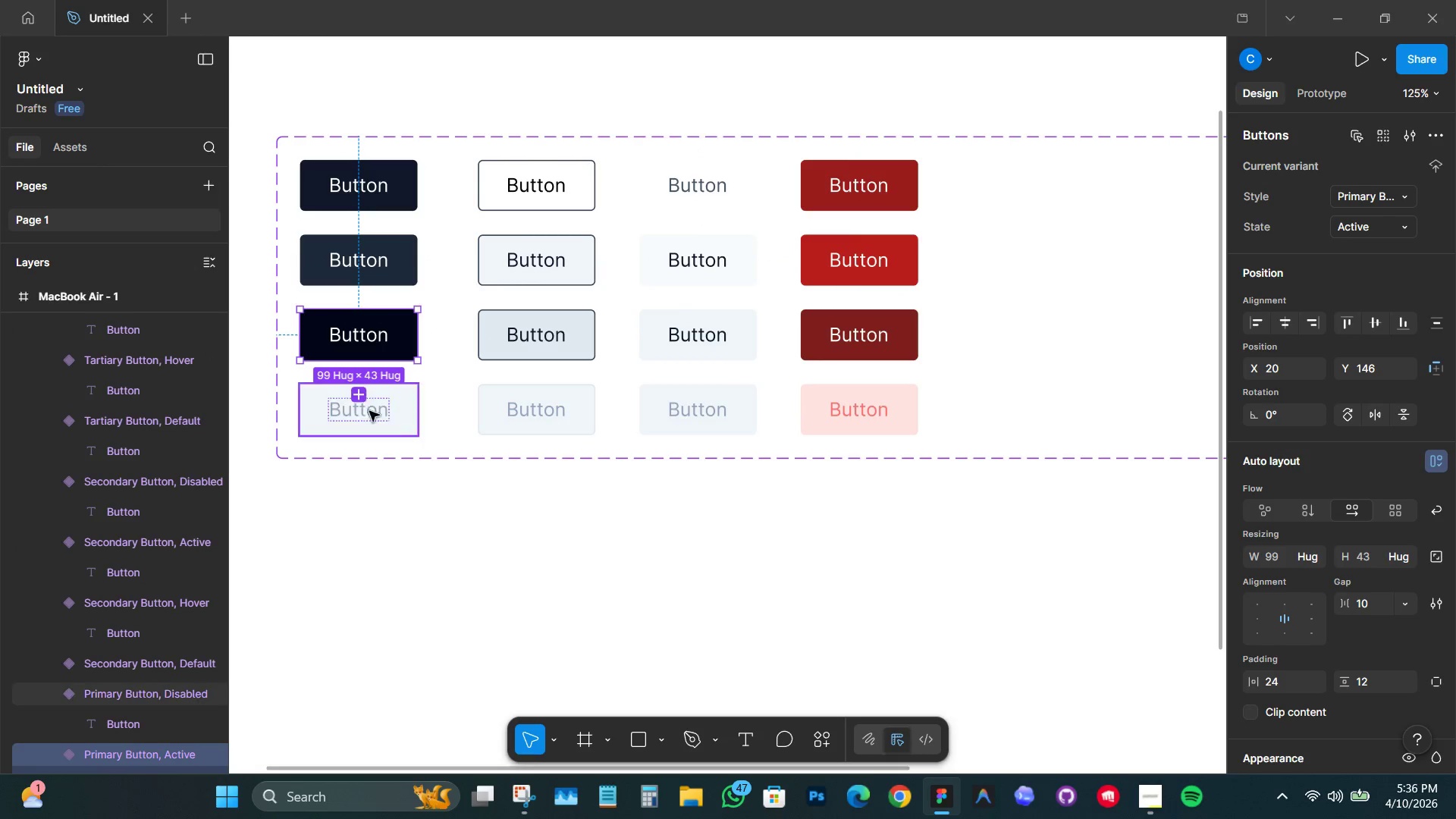 
left_click([398, 416])
 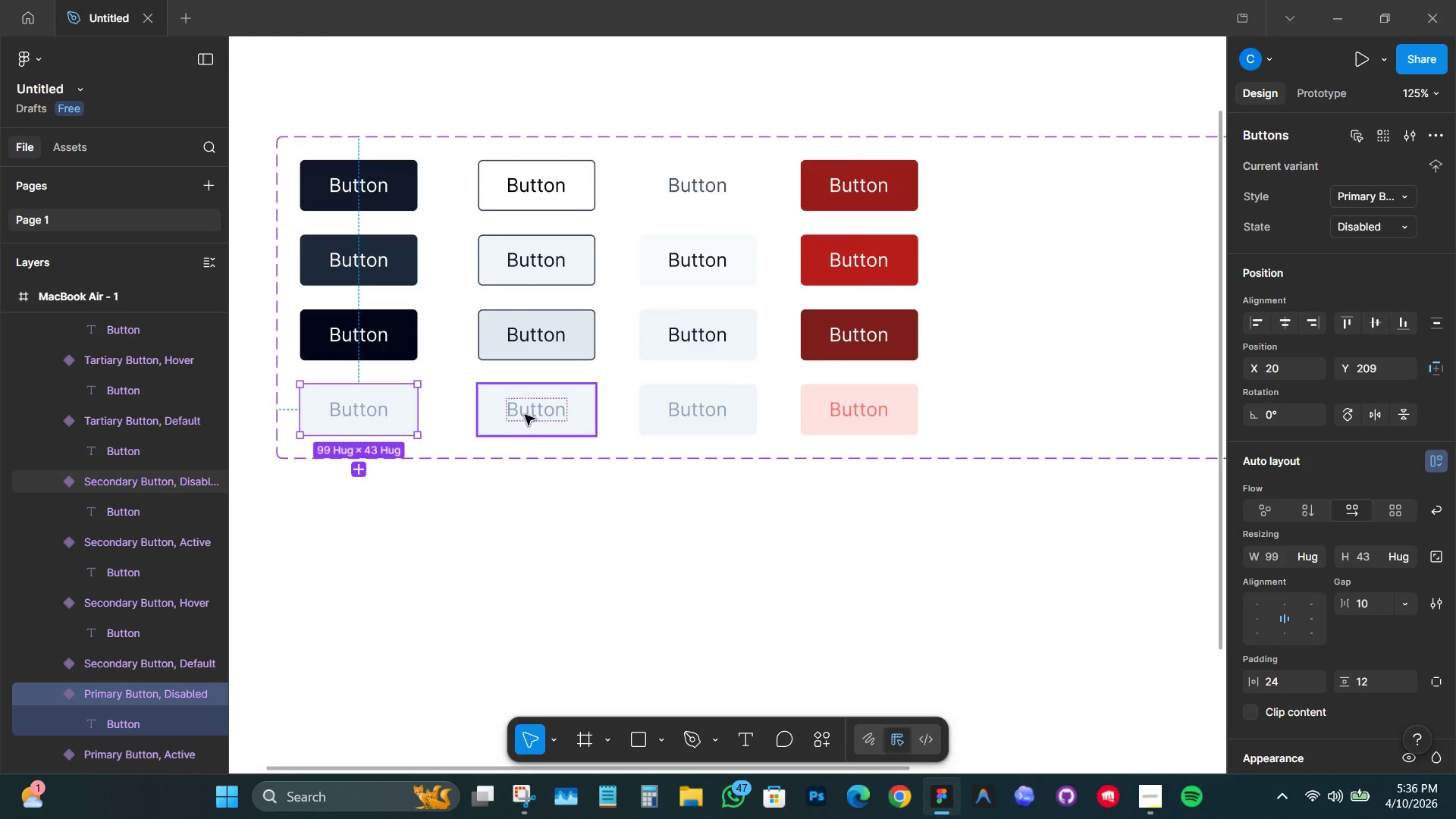 
left_click([533, 415])
 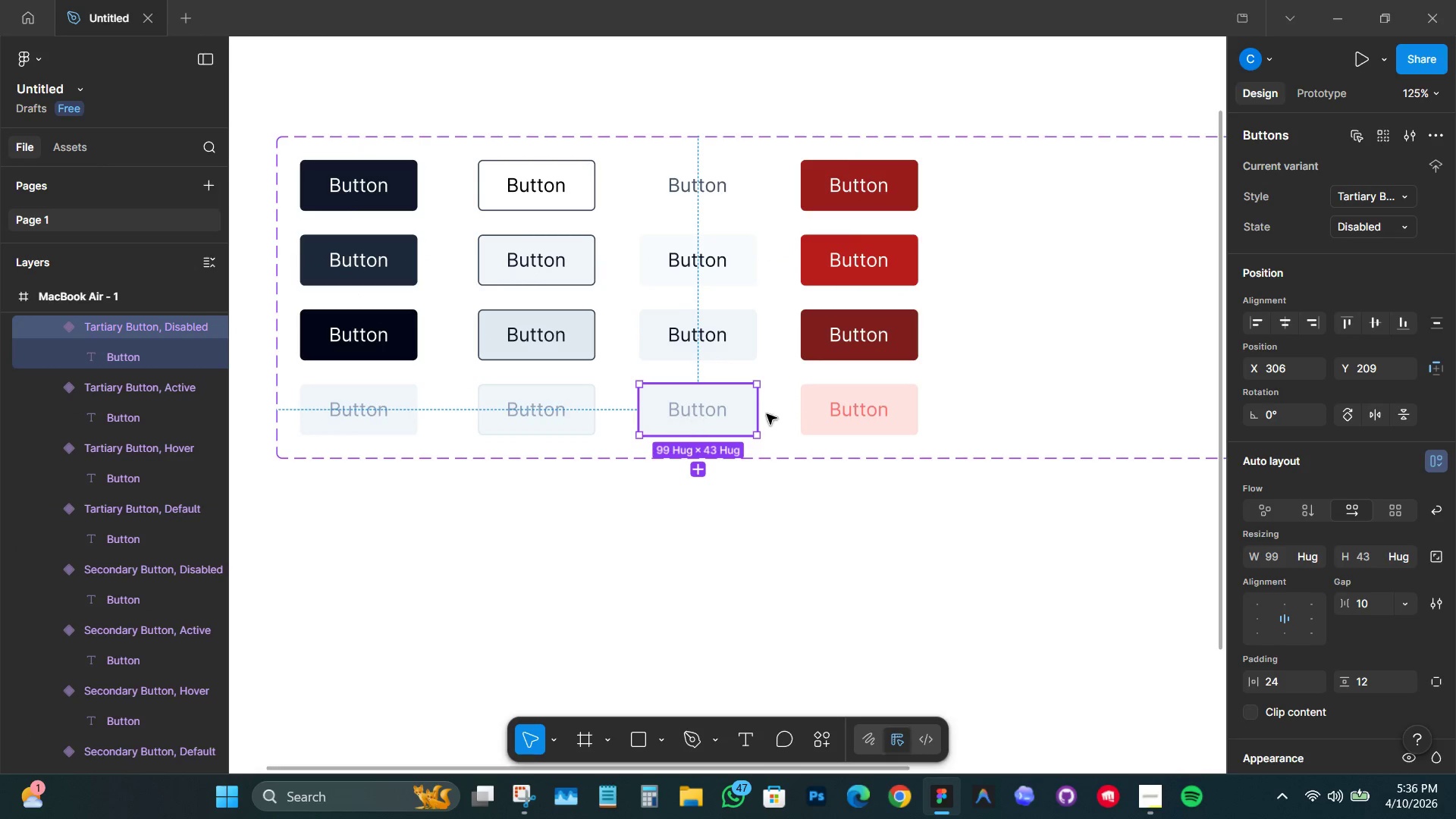 
left_click([892, 413])
 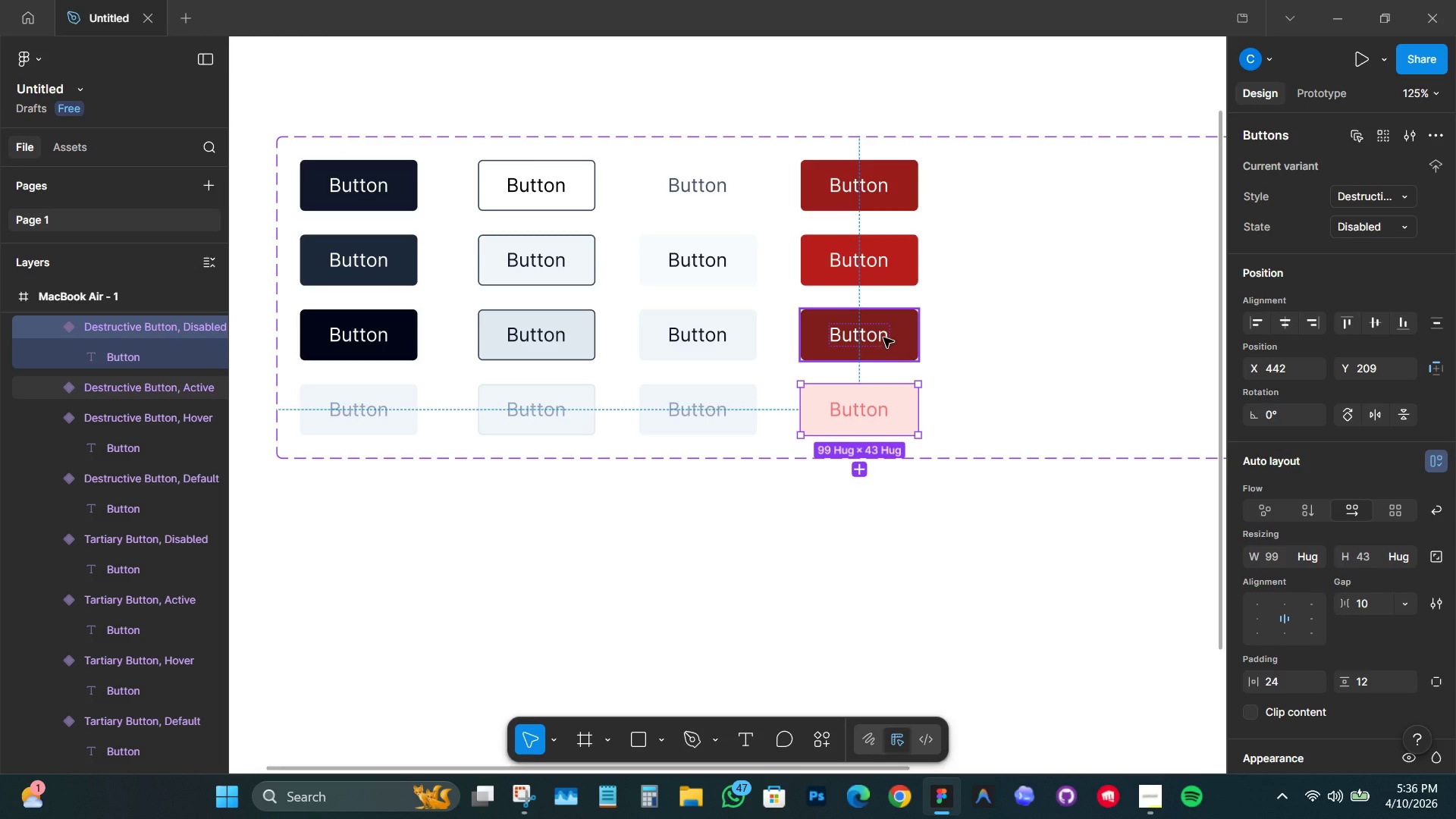 
left_click([883, 333])
 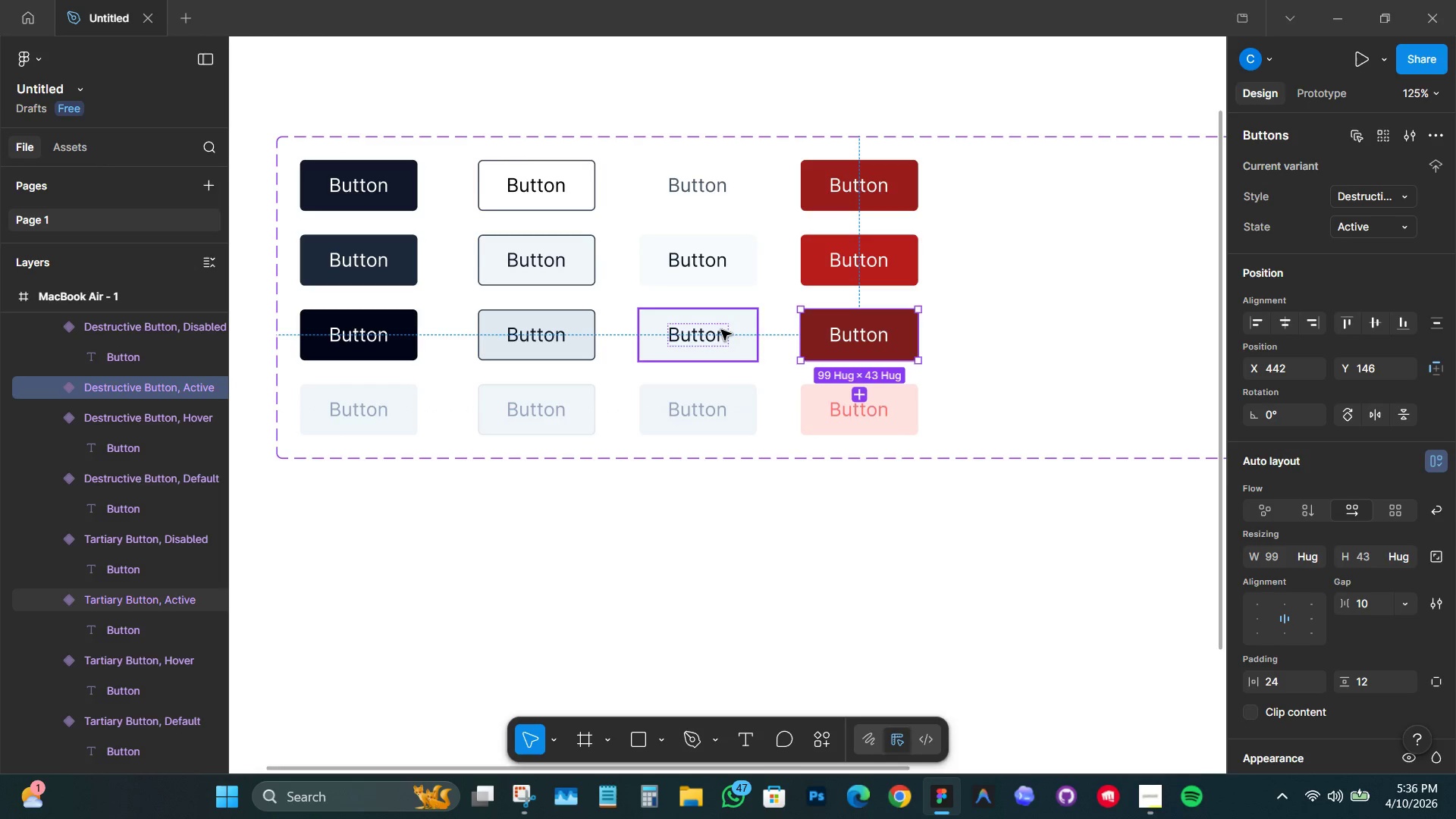 
left_click([721, 330])
 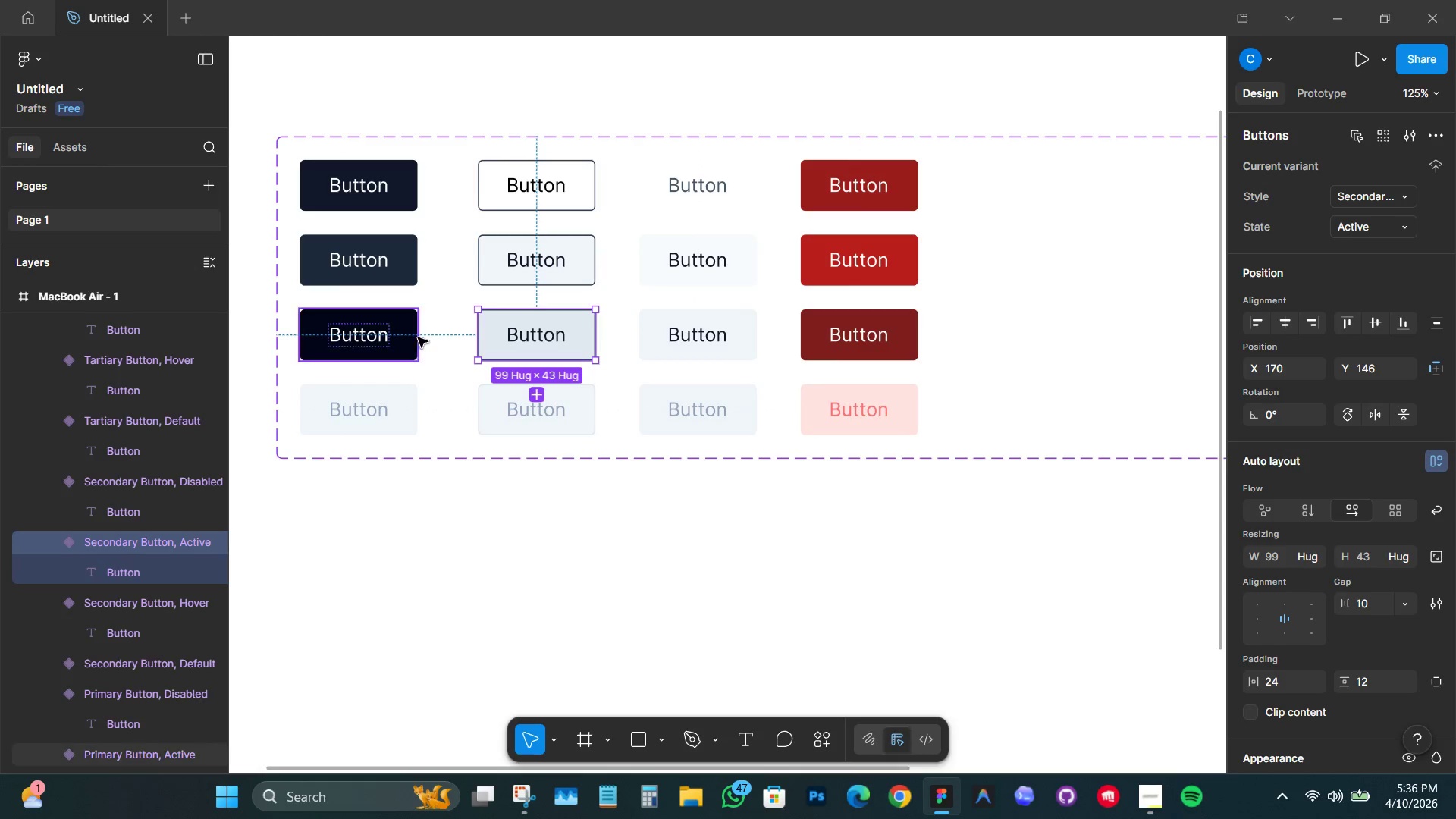 
left_click([407, 337])
 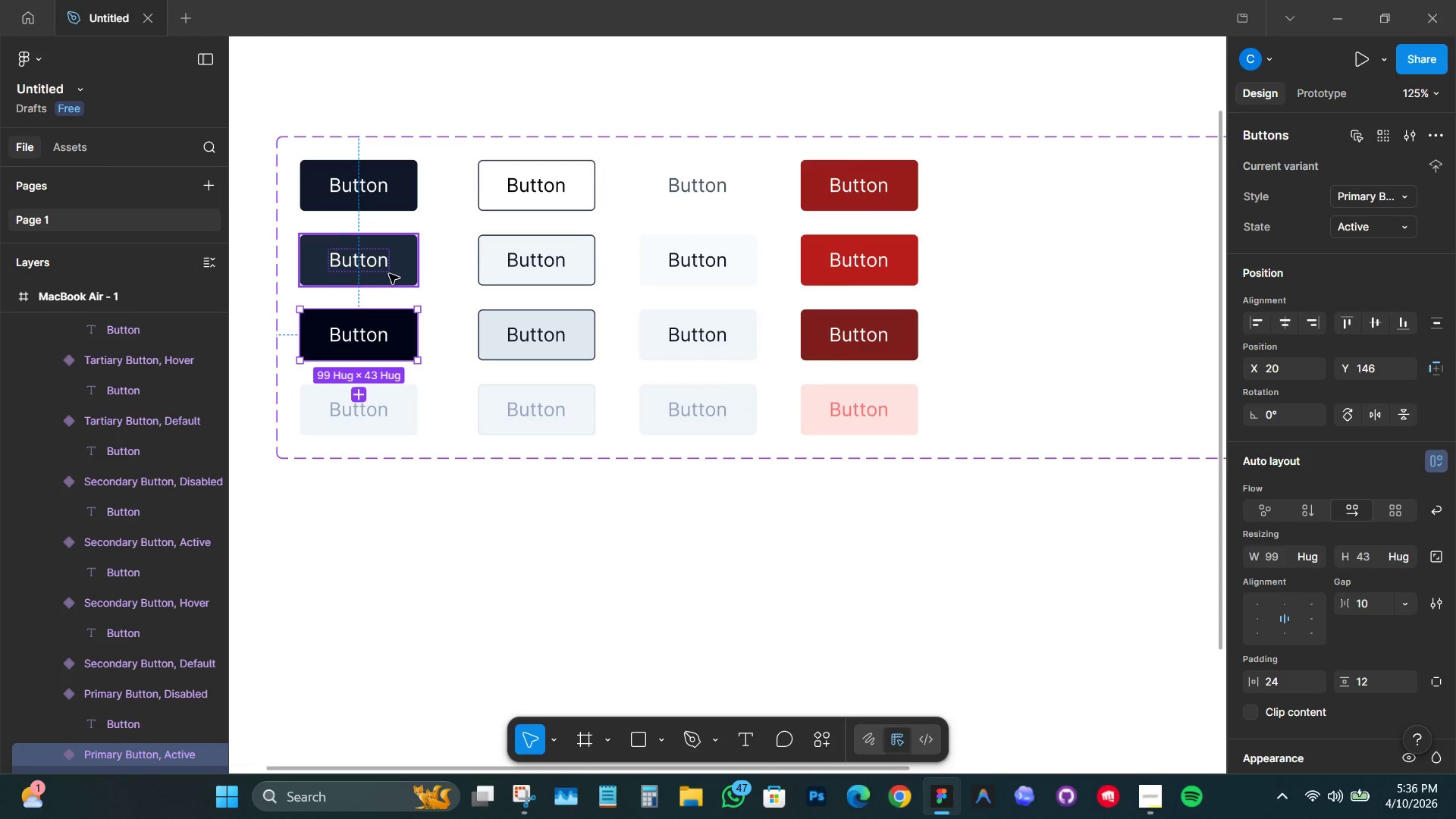 
left_click([389, 274])
 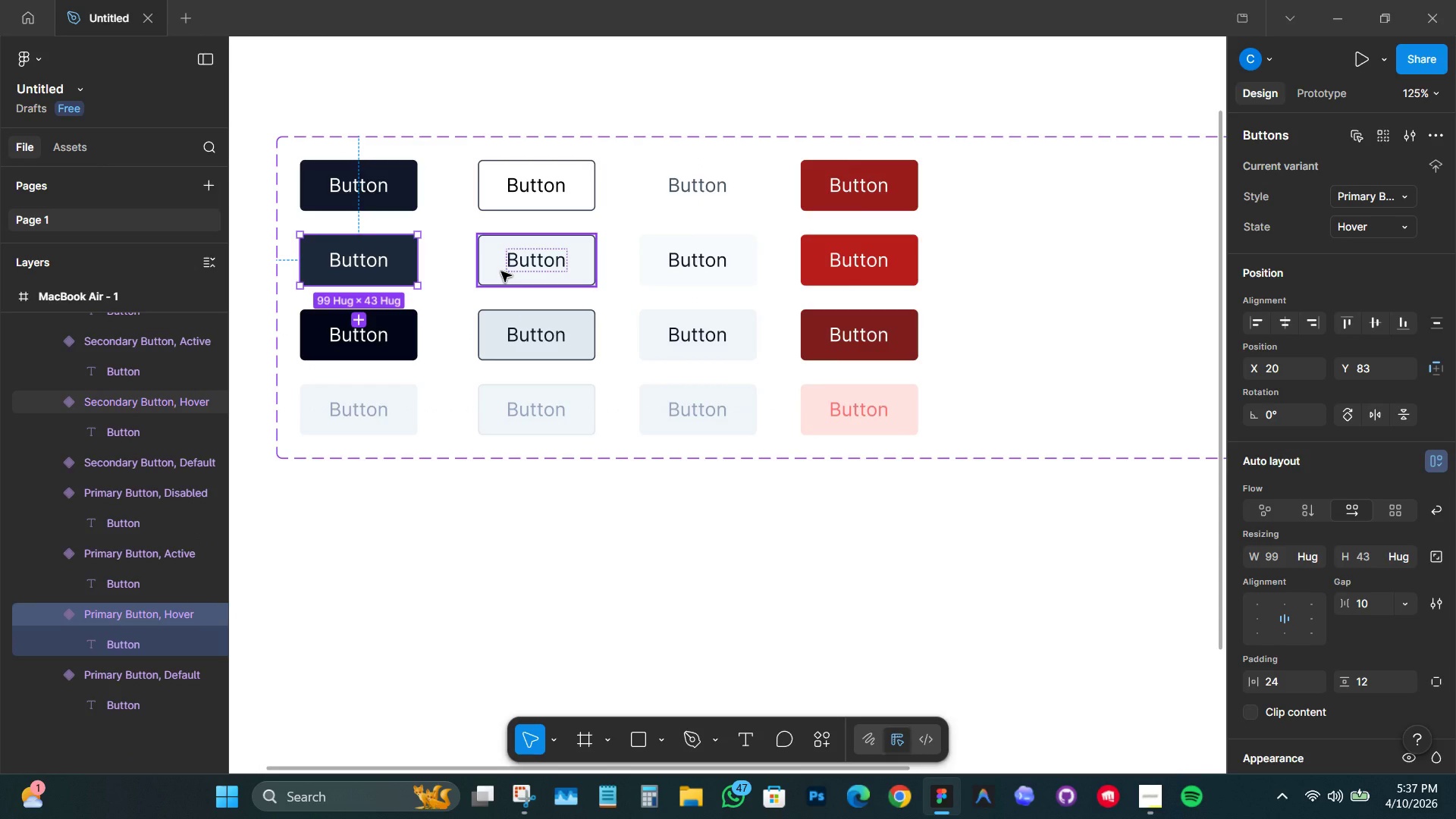 
left_click([510, 335])
 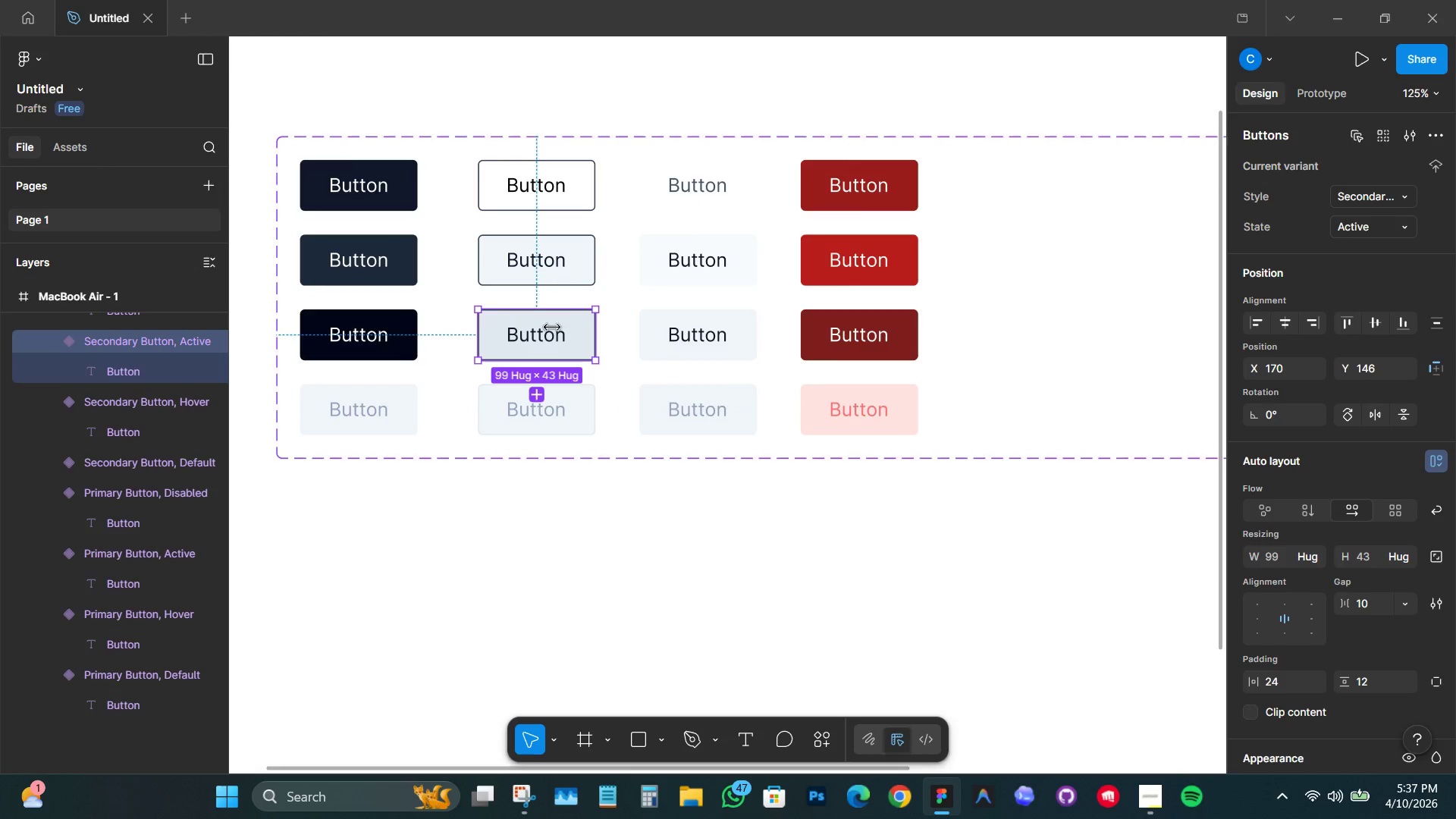 
left_click([383, 321])
 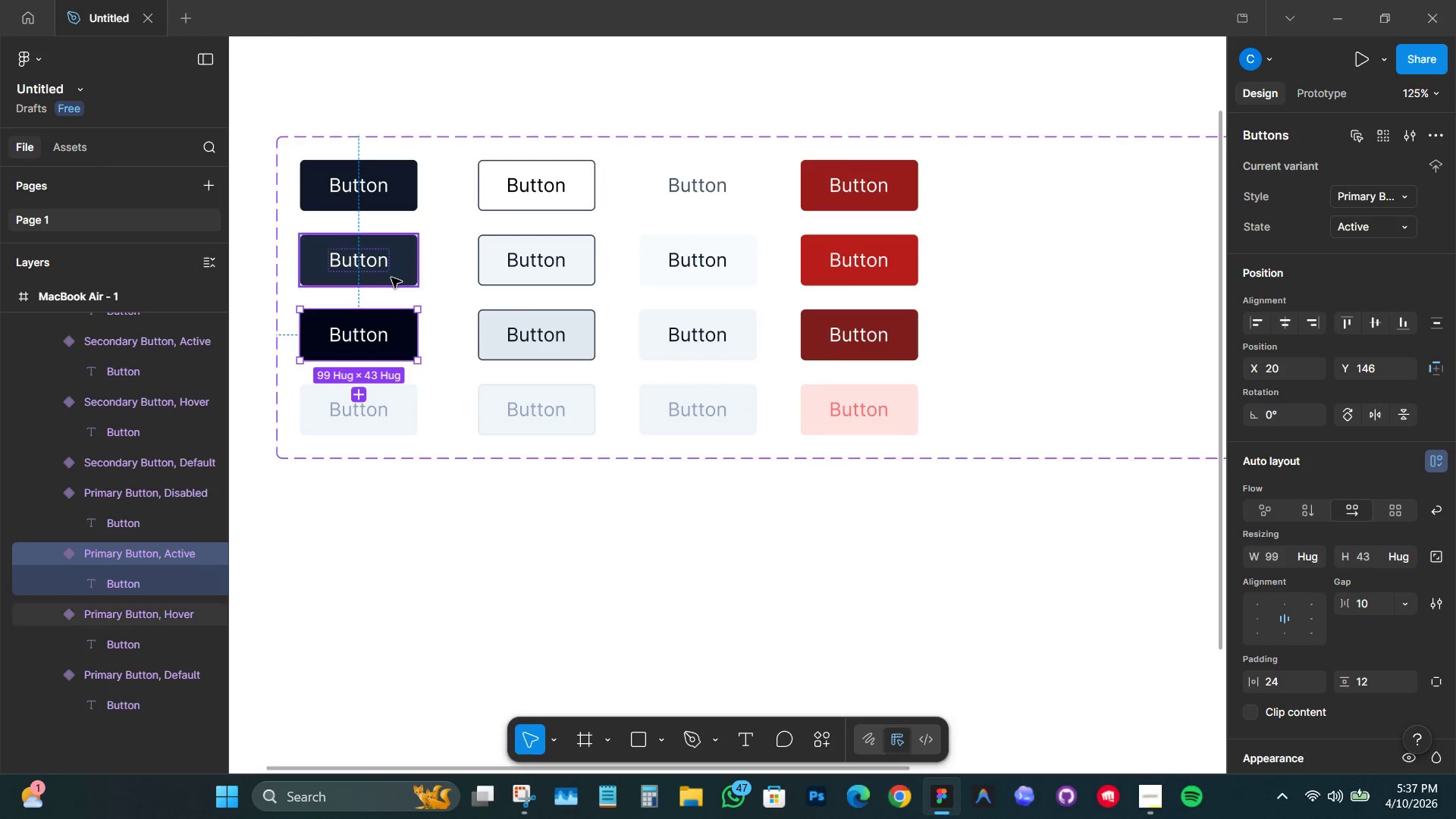 
left_click([391, 271])
 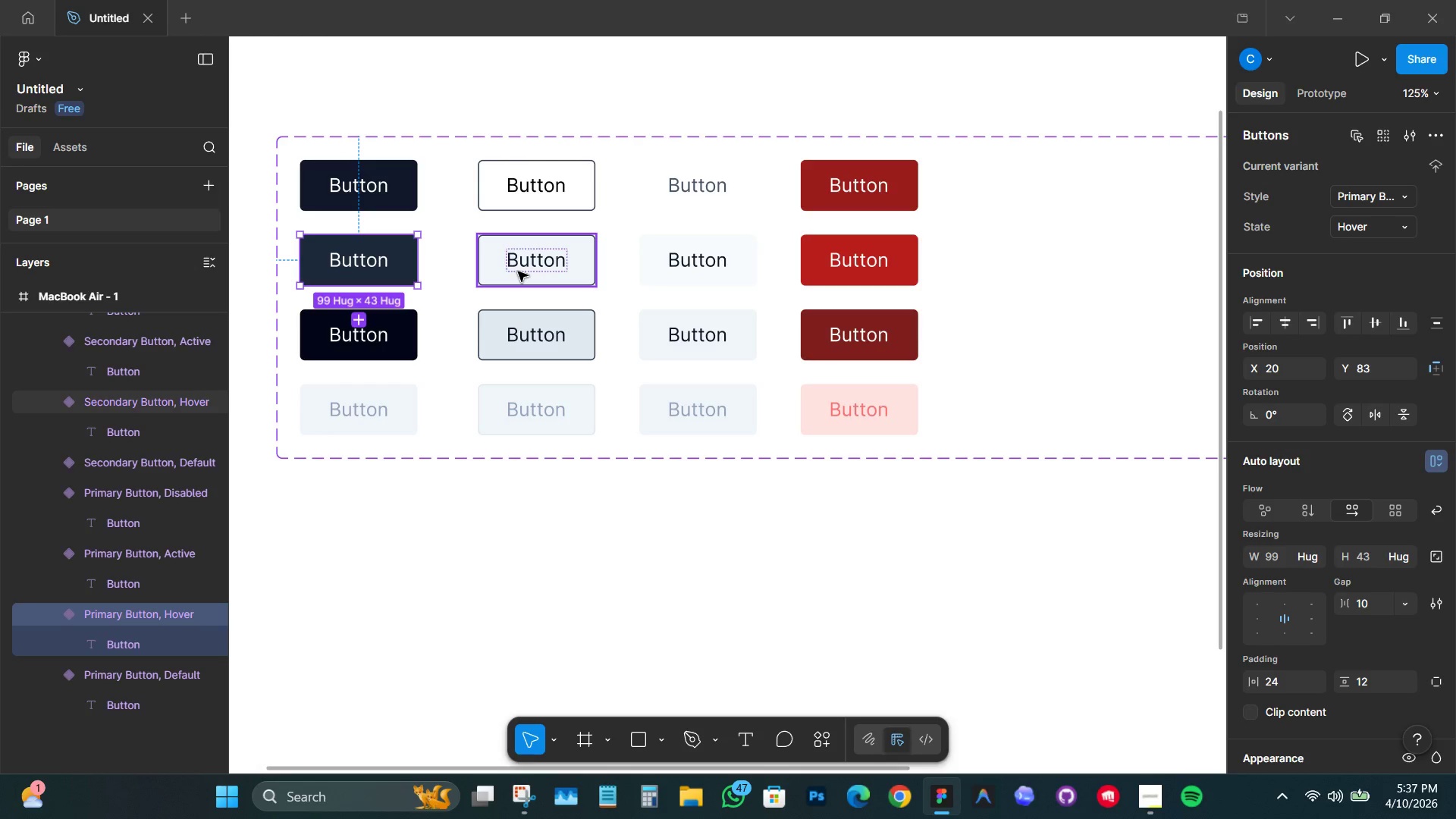 
left_click([518, 271])
 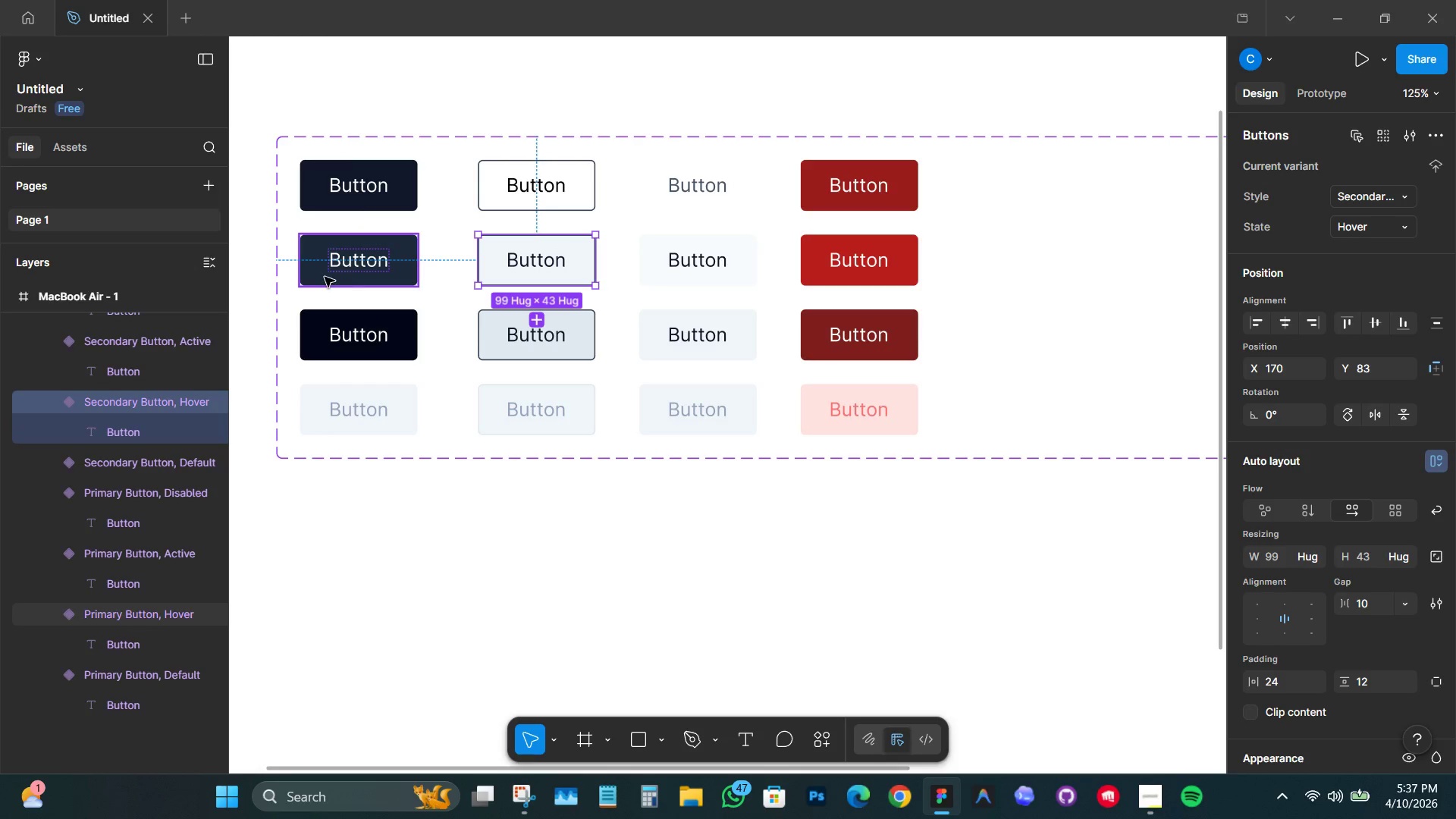 
left_click([331, 275])
 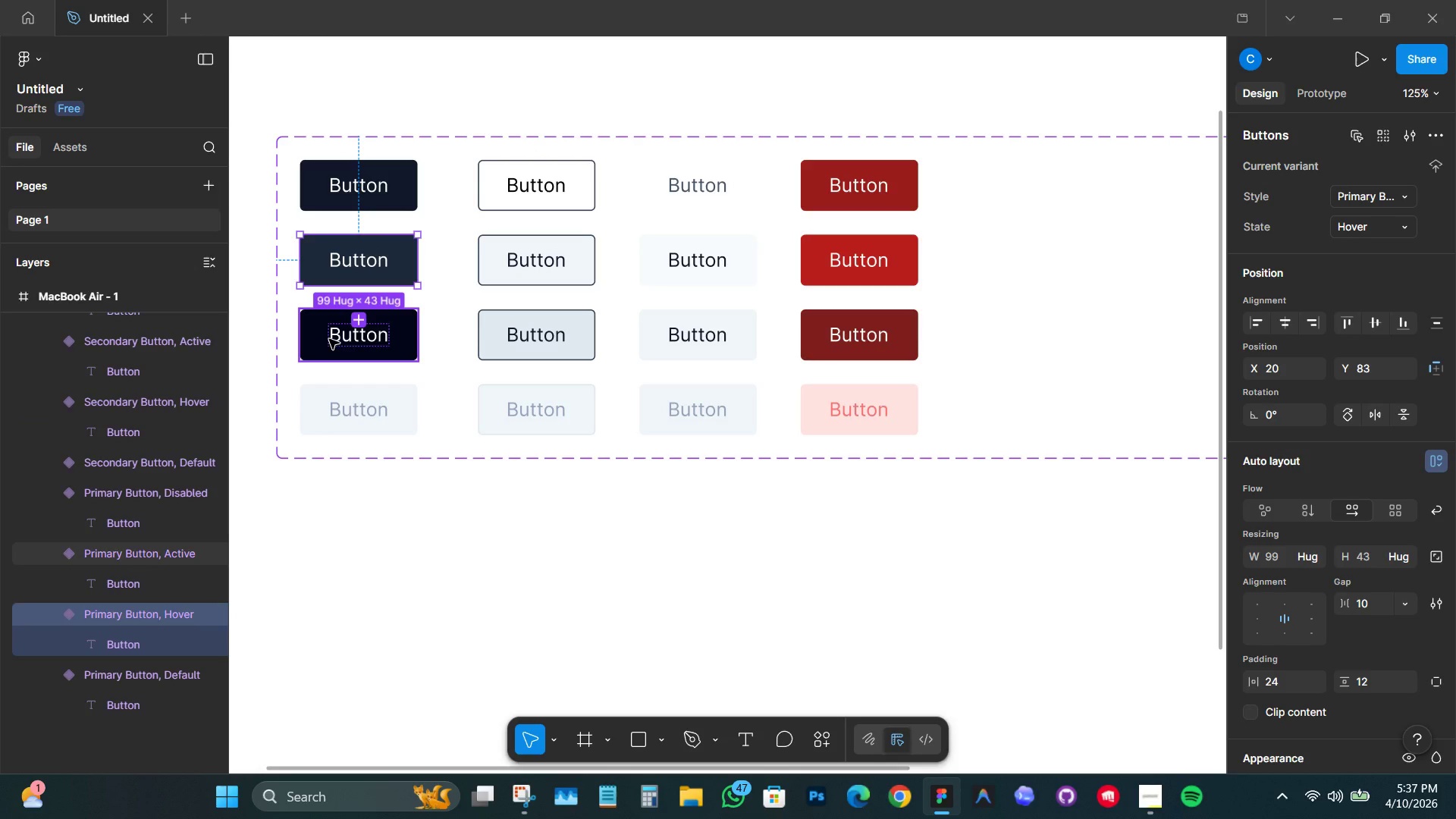 
left_click([329, 339])
 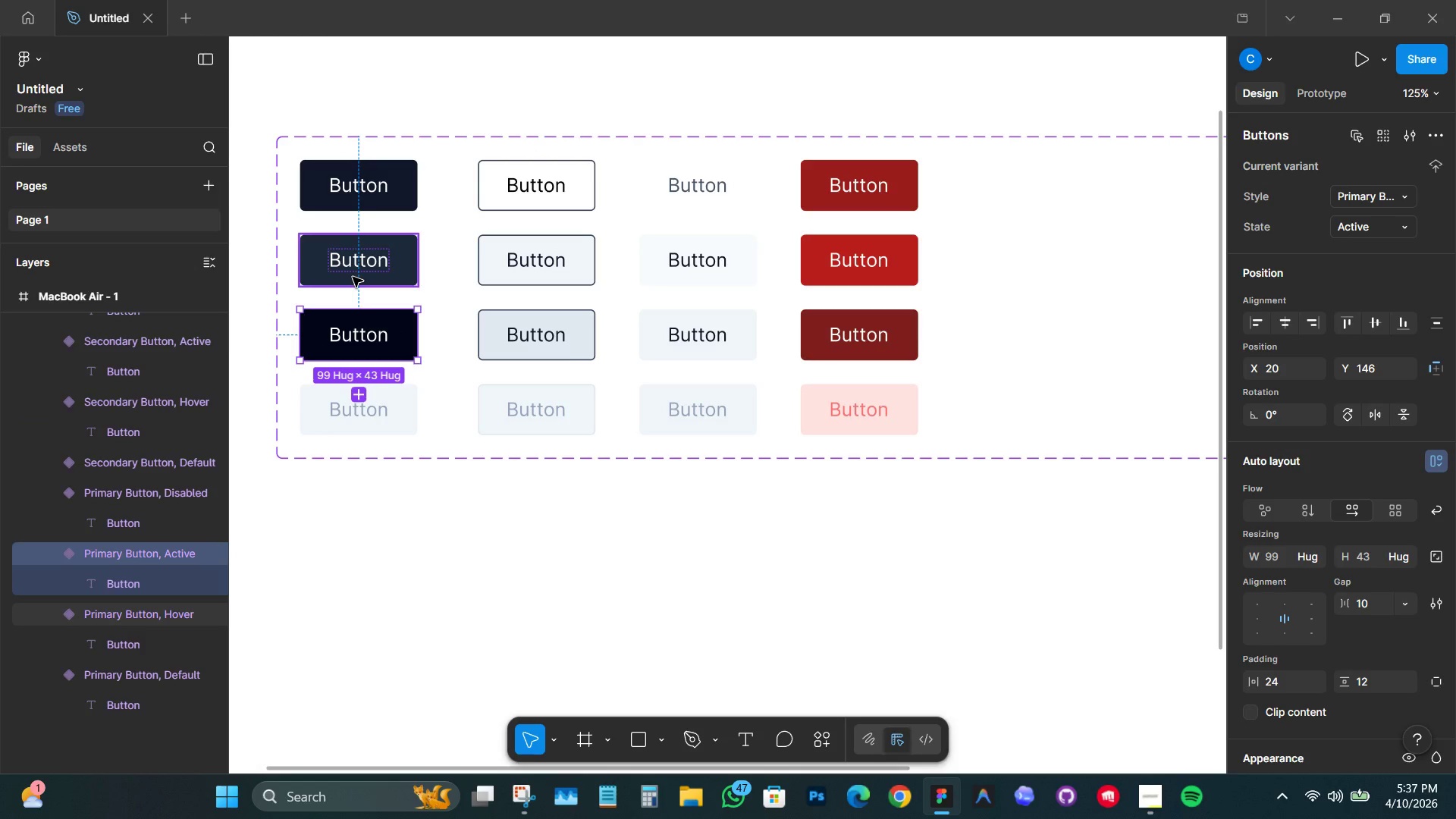 
left_click([573, 344])
 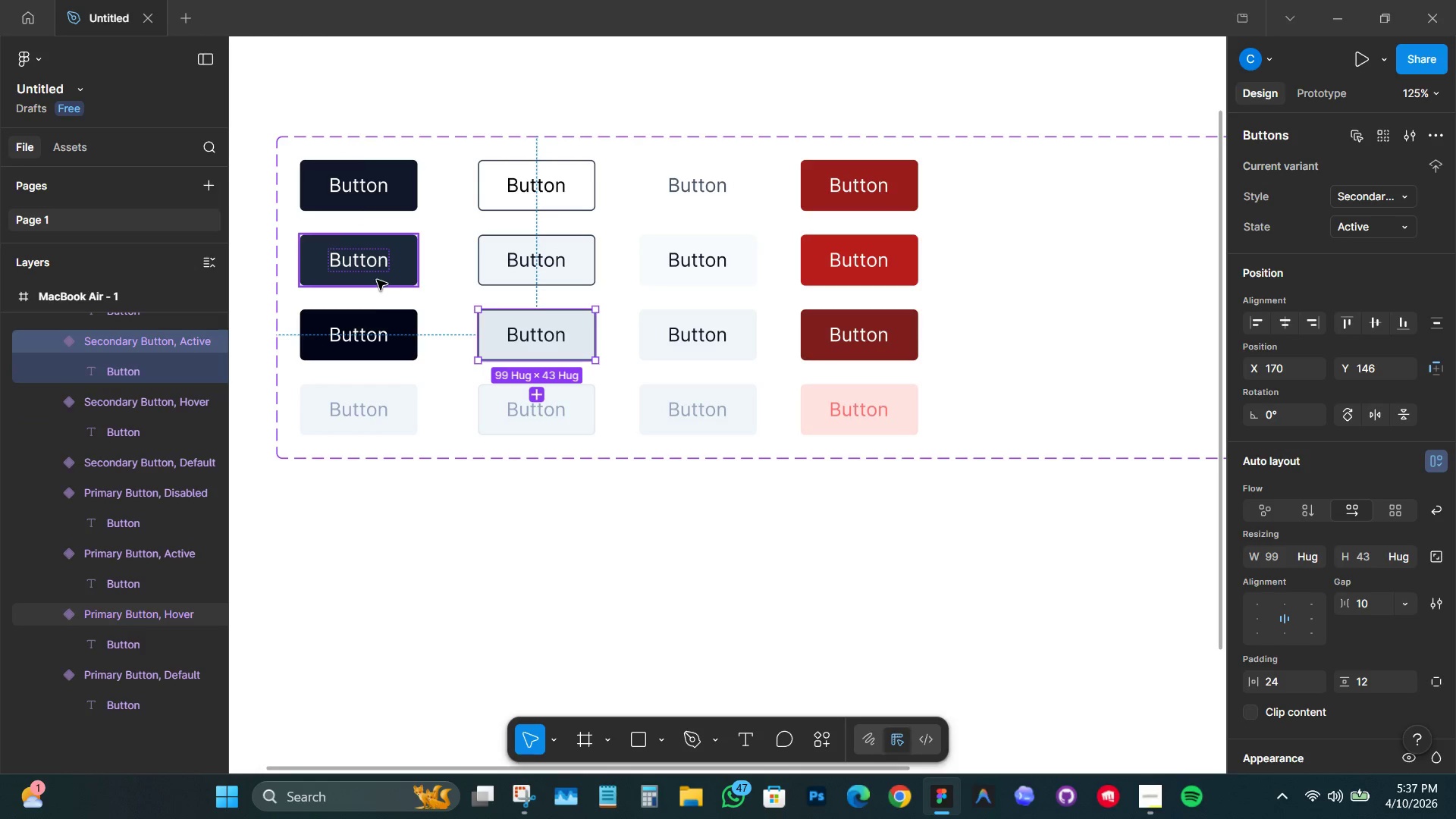 
left_click([377, 280])
 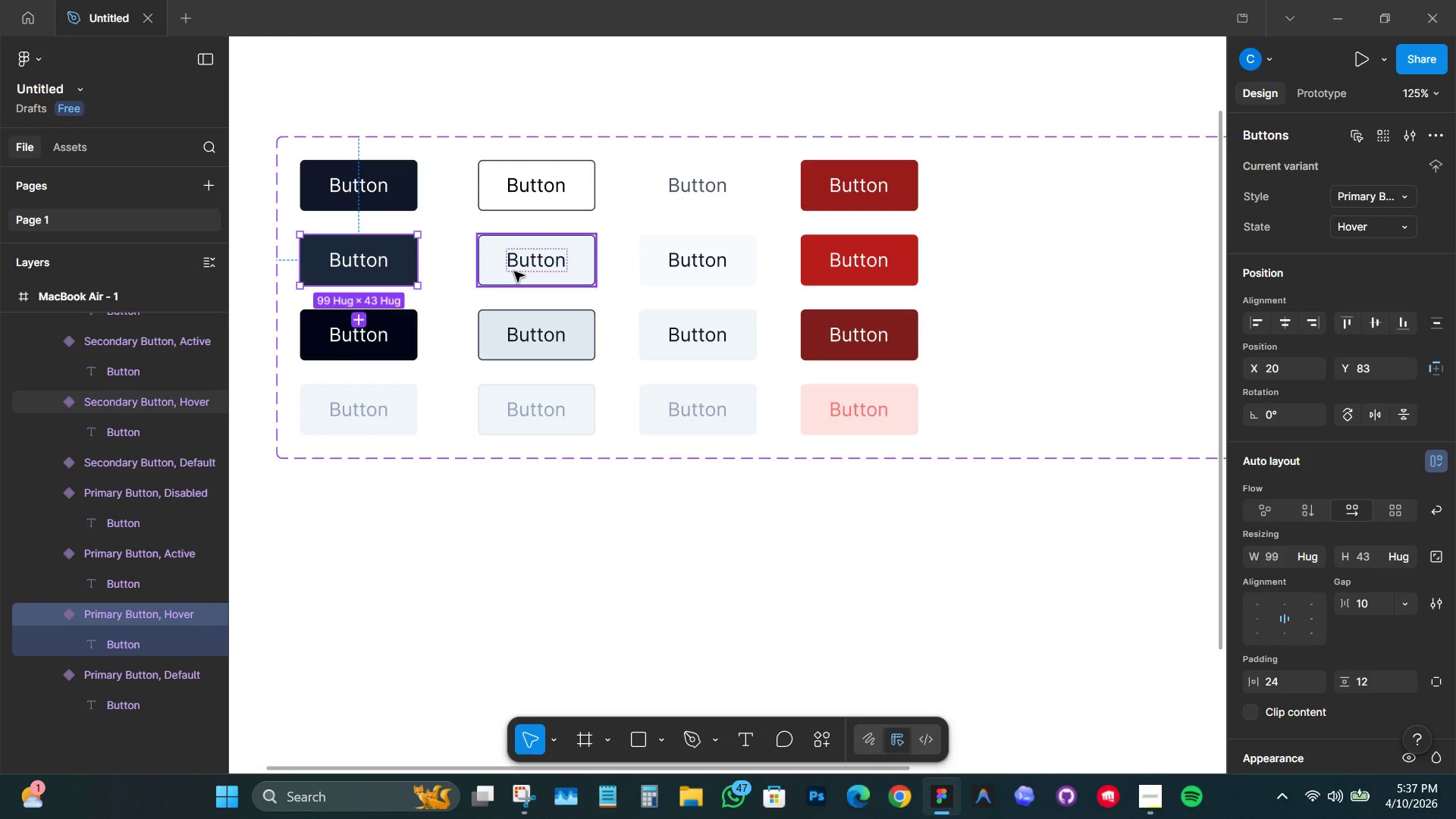 
left_click([514, 271])
 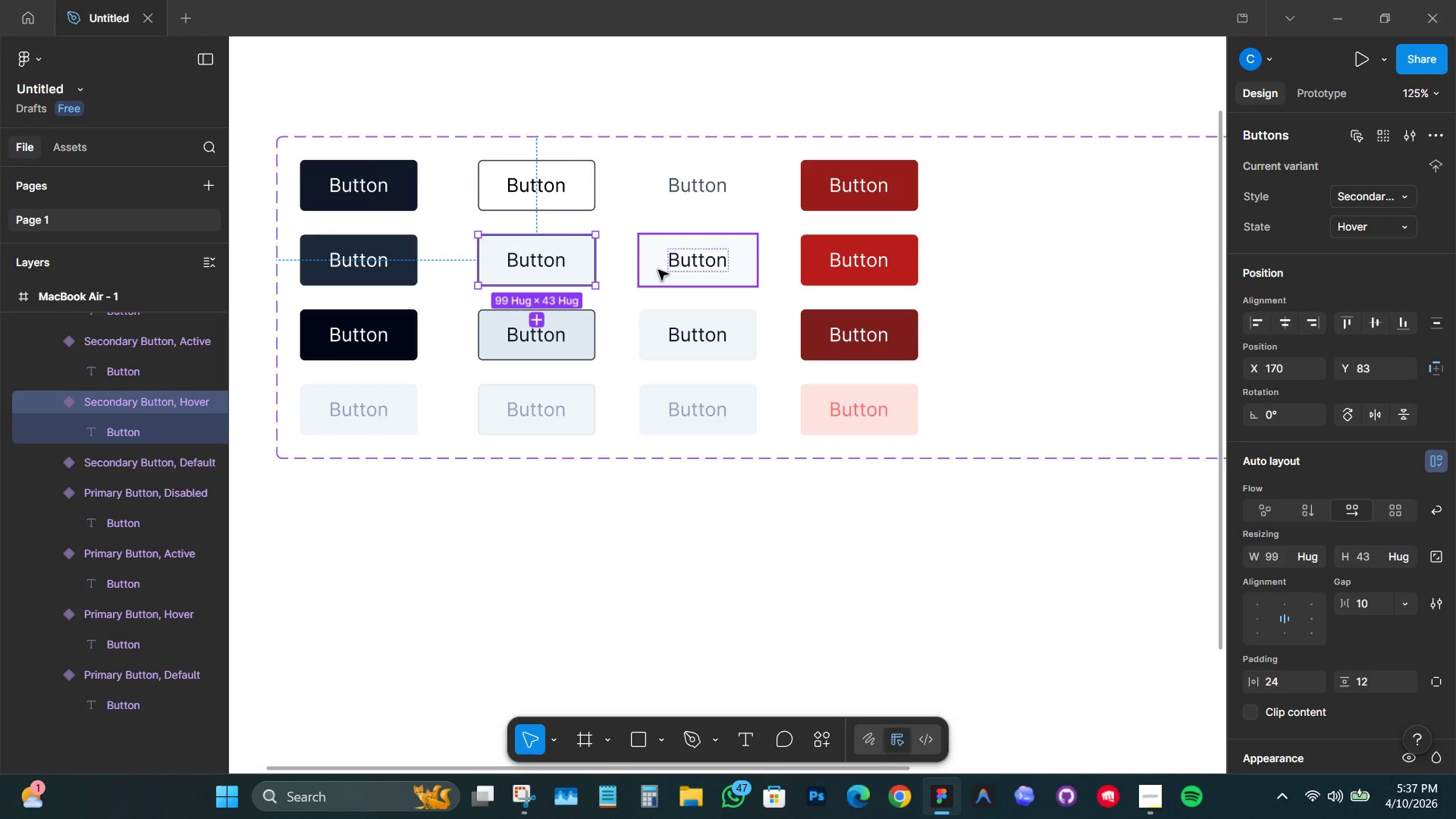 
left_click([669, 269])
 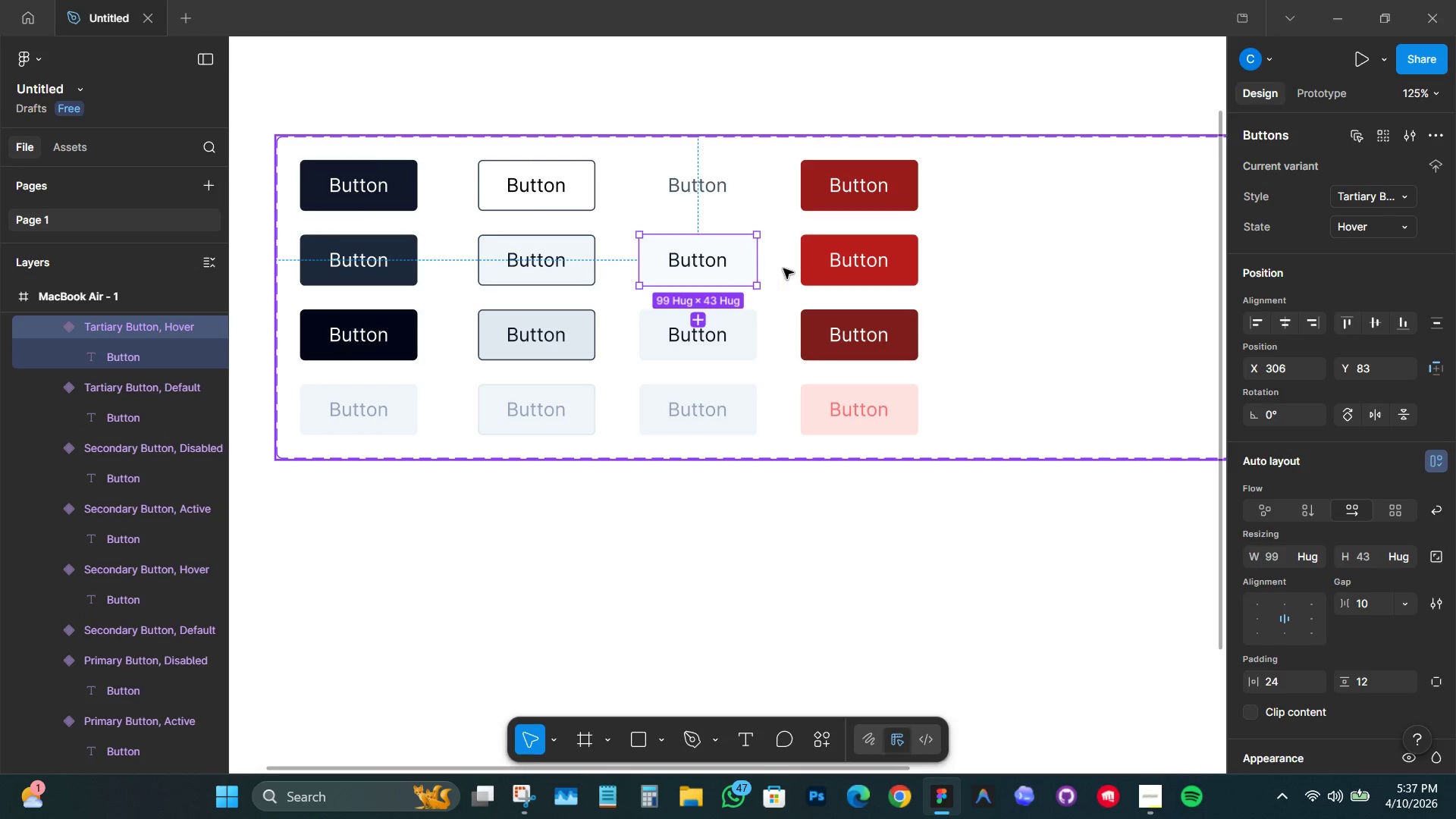 
left_click([830, 268])
 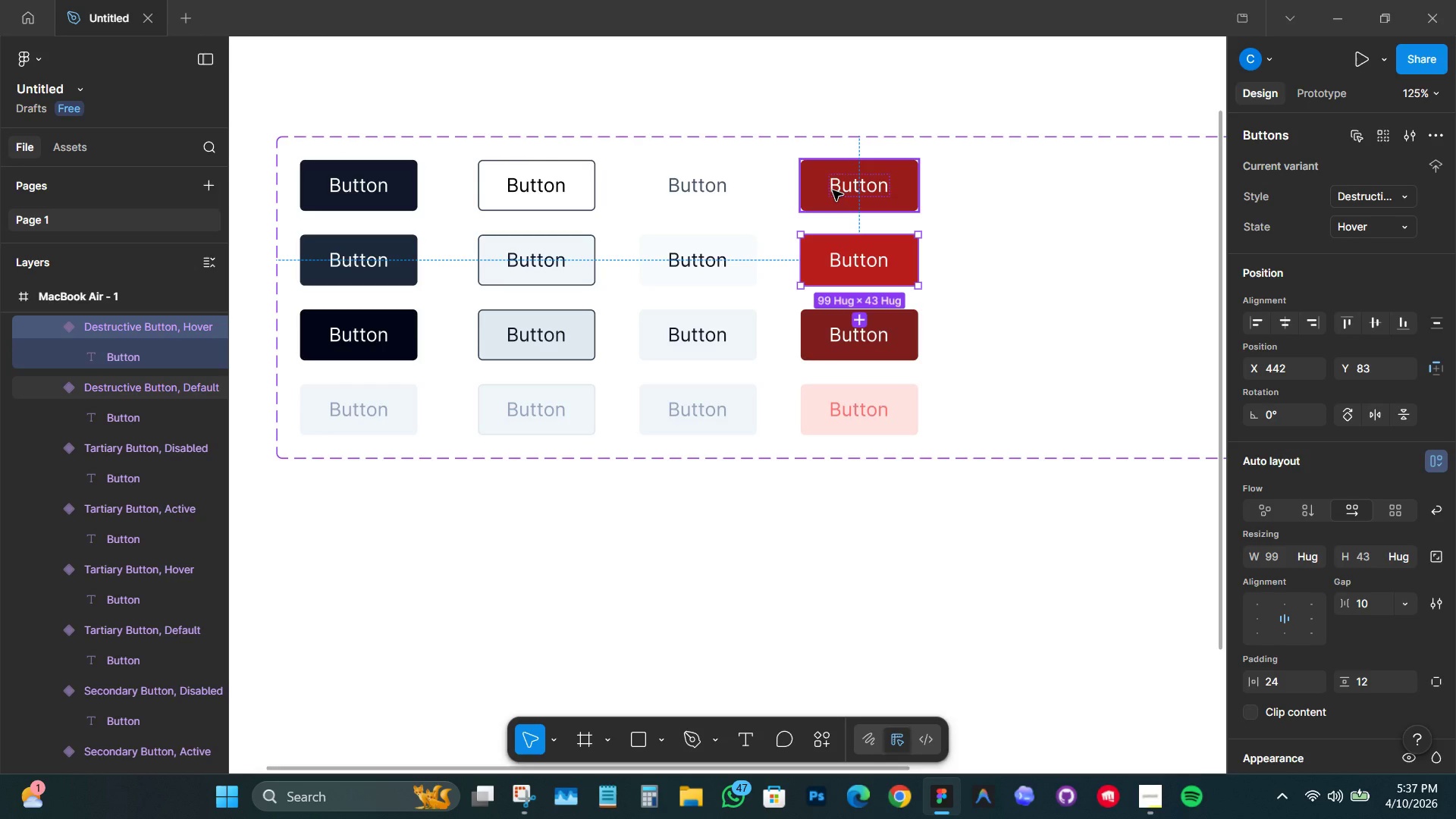 
left_click([833, 189])
 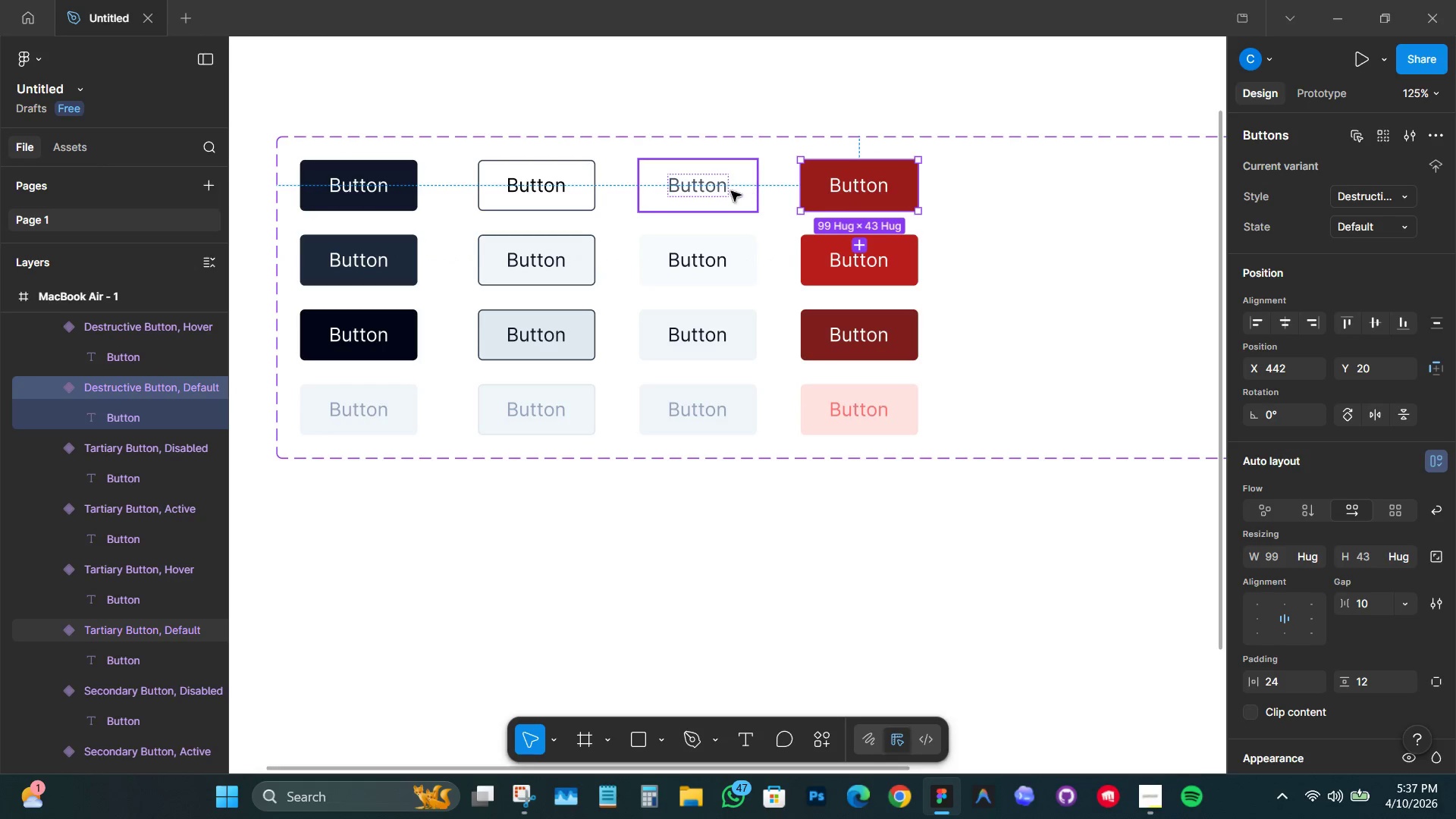 
left_click([726, 192])
 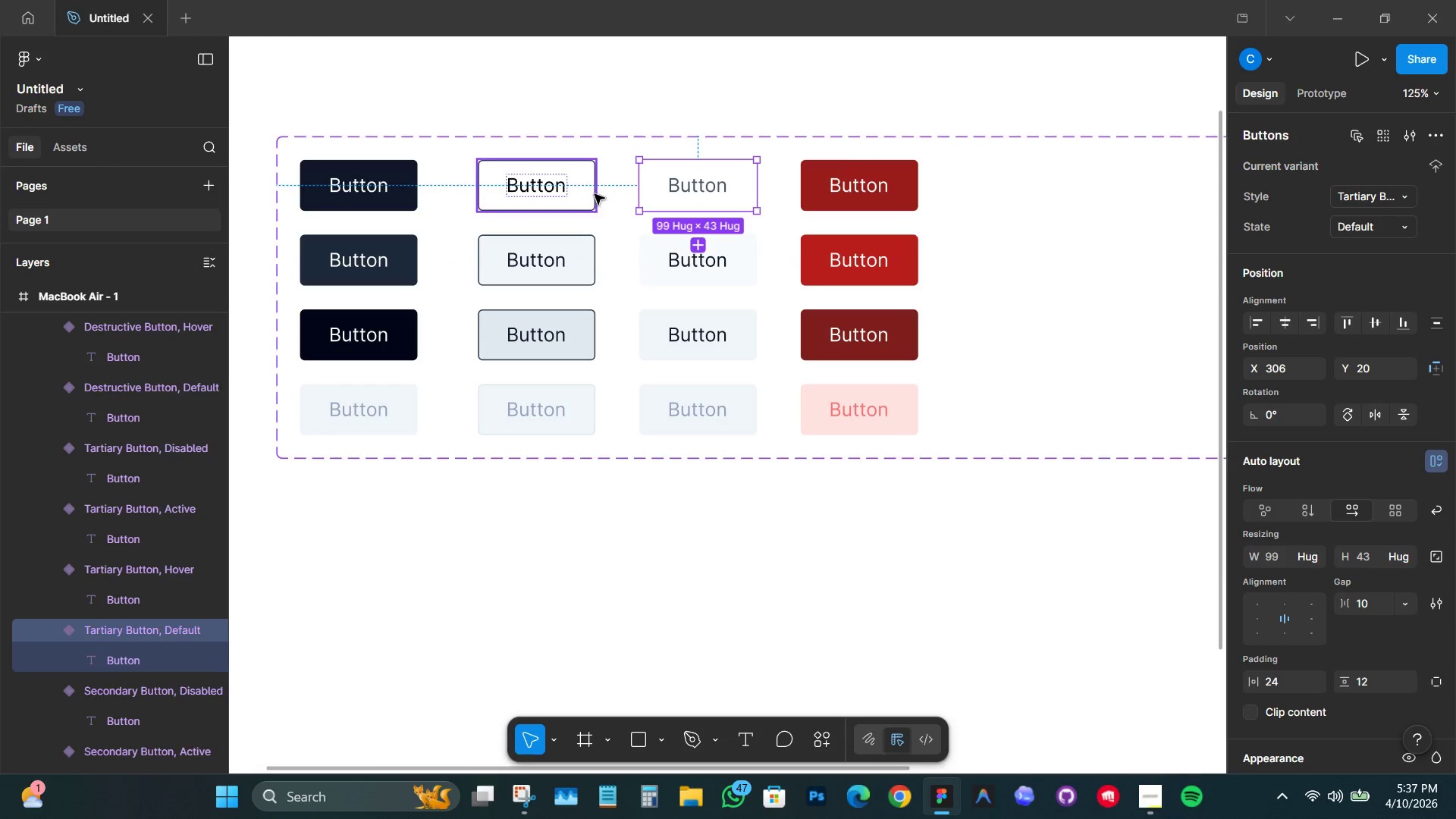 
left_click([579, 194])
 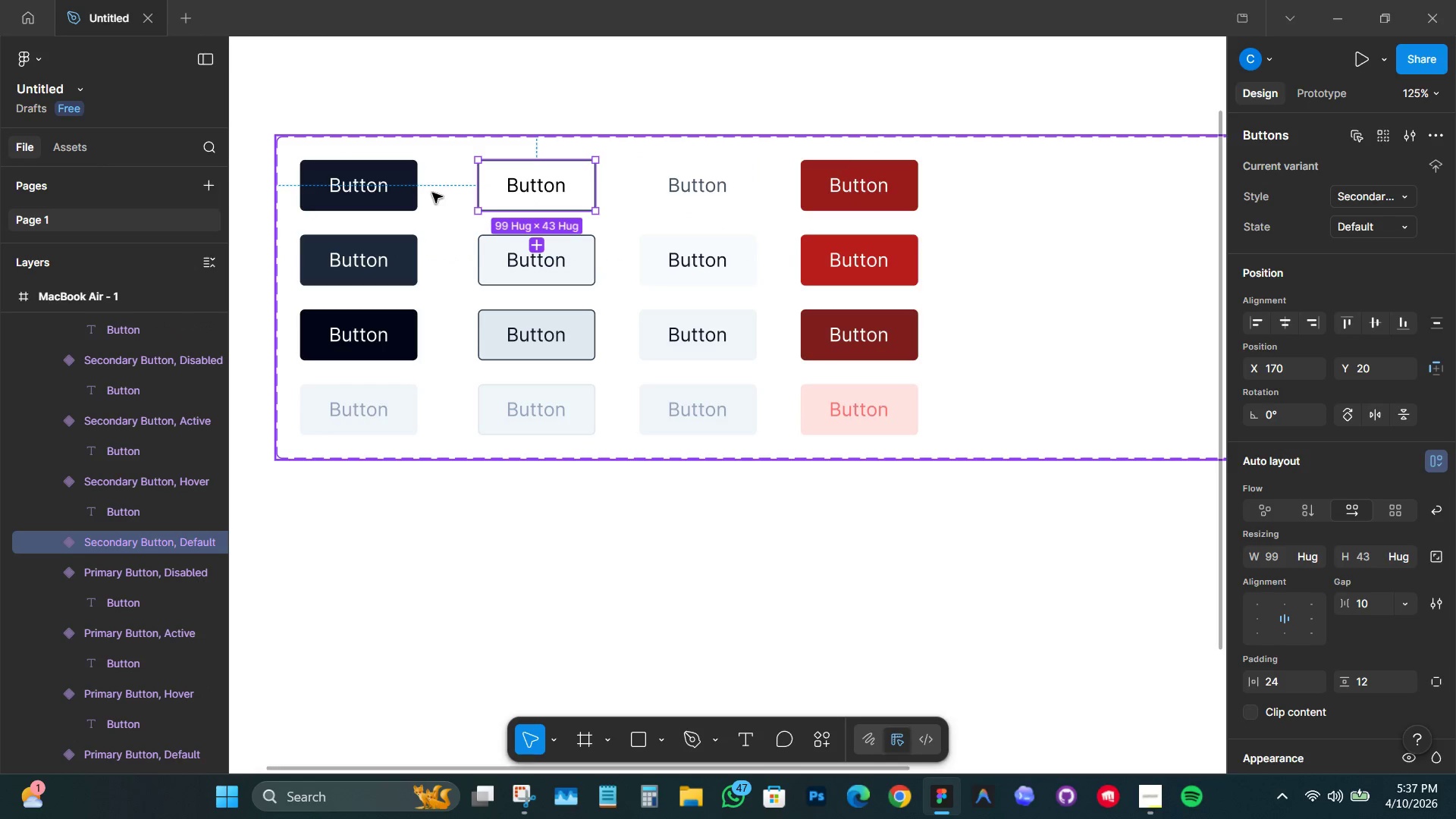 
left_click([411, 192])
 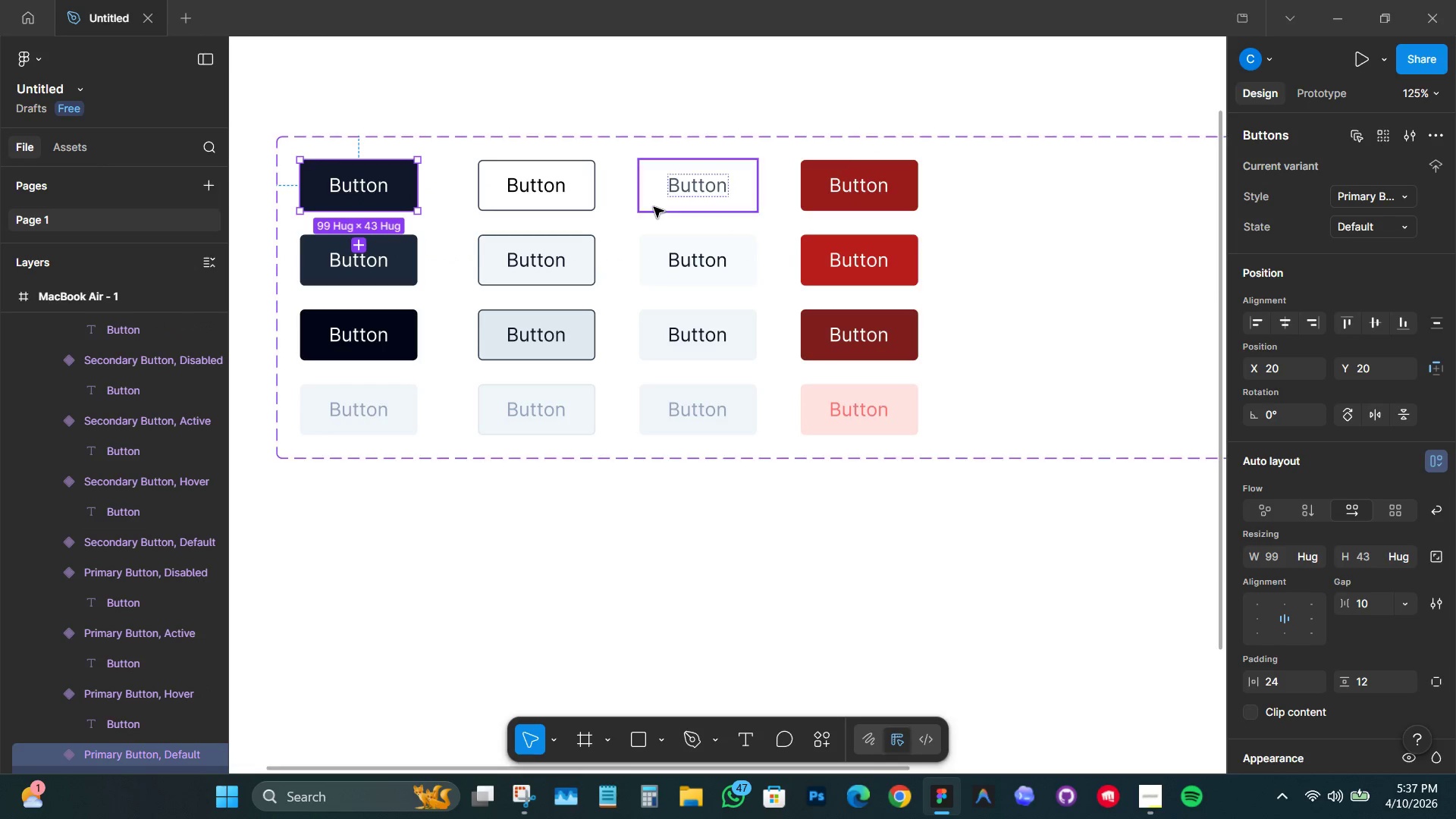 
hold_key(key=ControlLeft, duration=1.33)
scroll: coordinate [639, 200], scroll_direction: down, amount: 9.0
 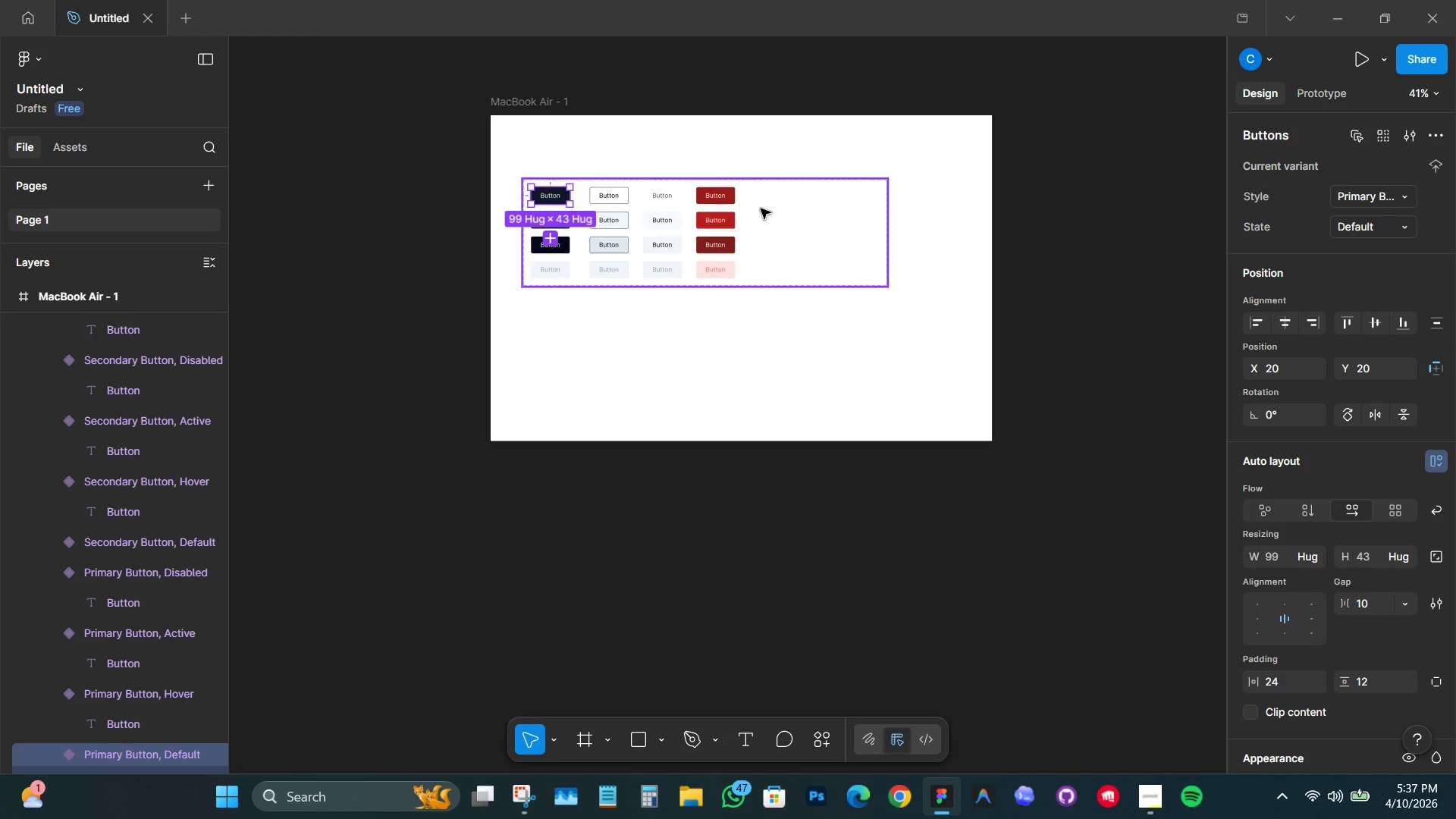 
left_click([818, 209])
 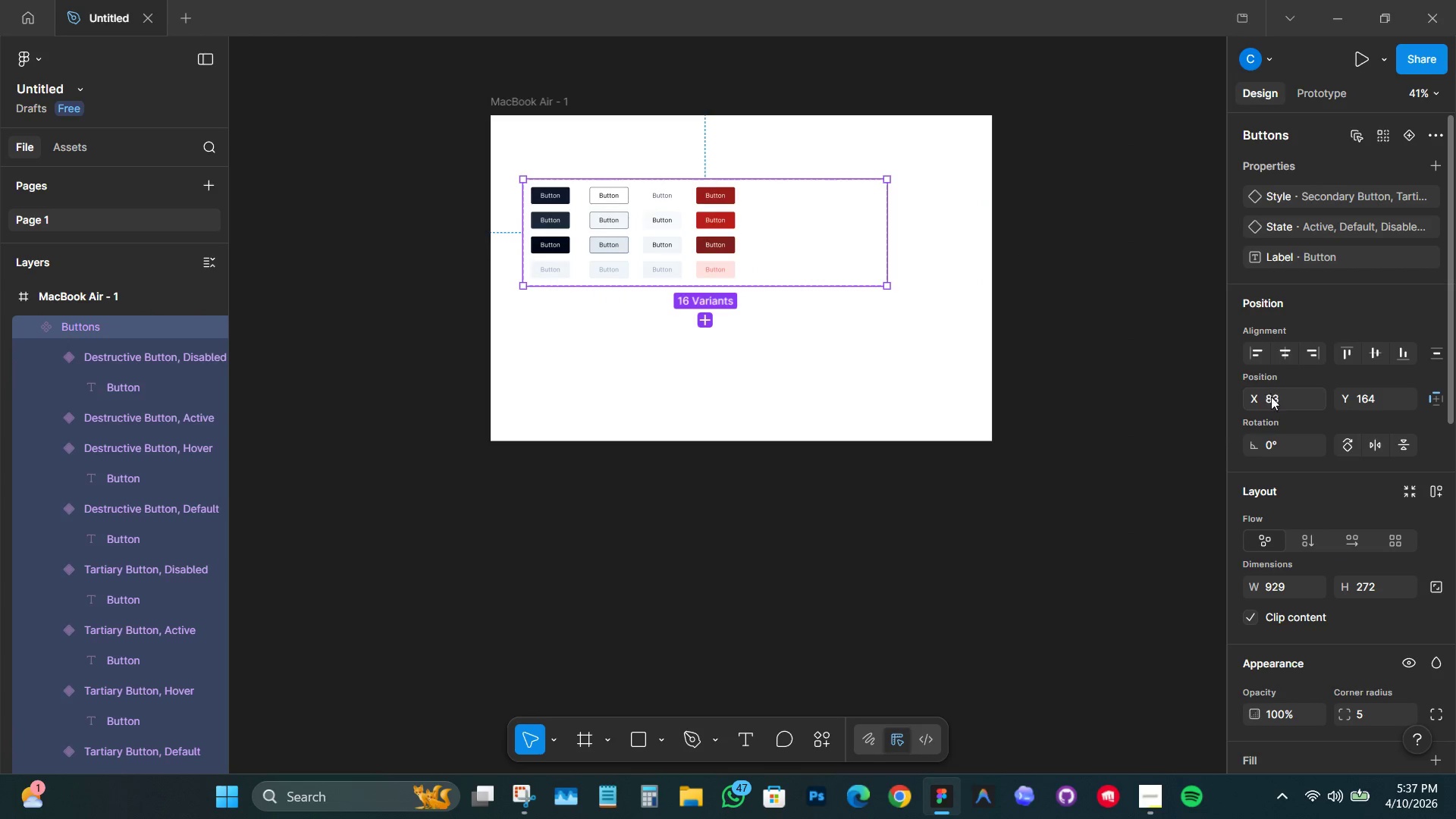 
scroll: coordinate [1356, 459], scroll_direction: up, amount: 9.0
 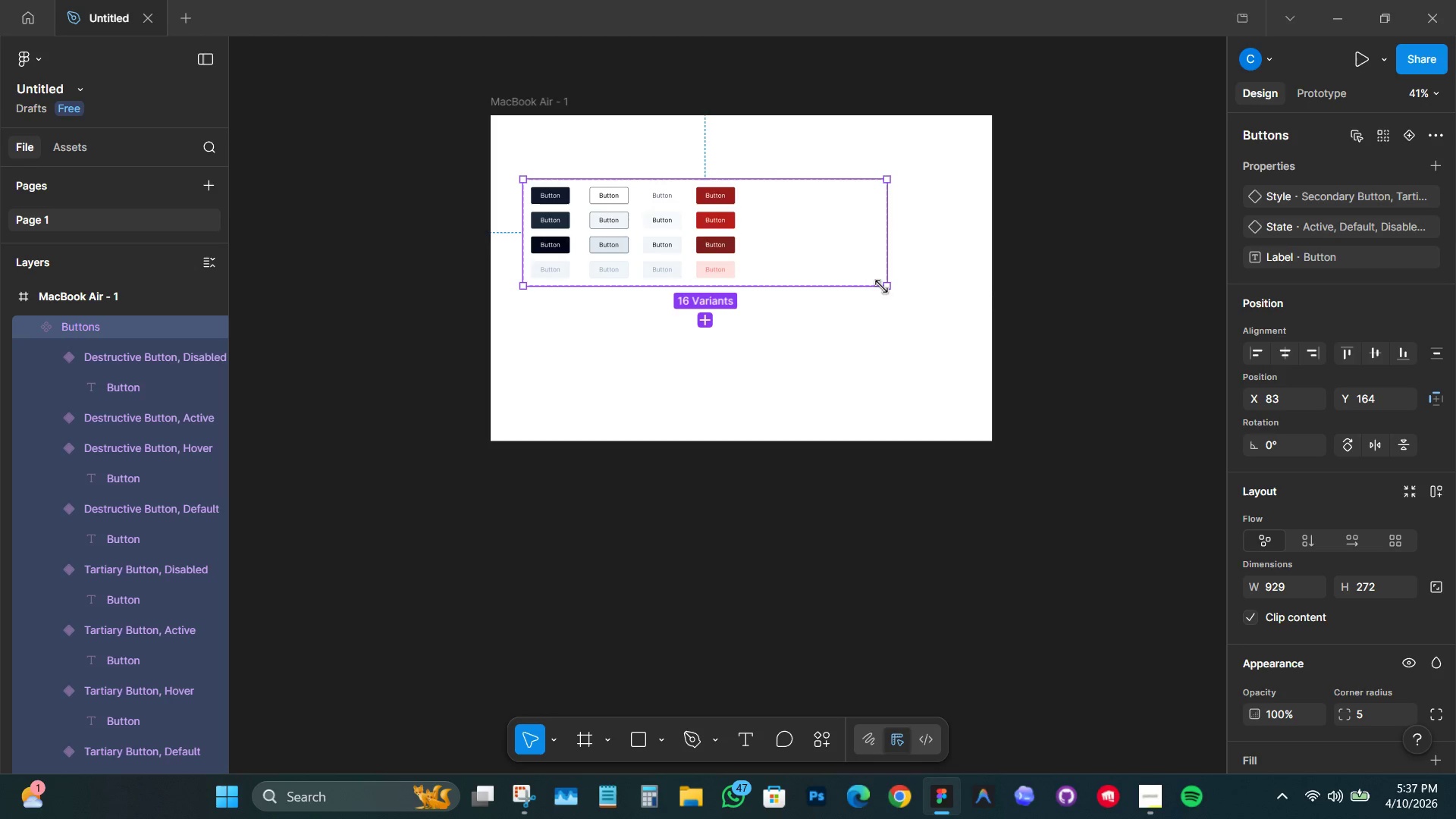 
left_click_drag(start_coordinate=[882, 284], to_coordinate=[935, 373])
 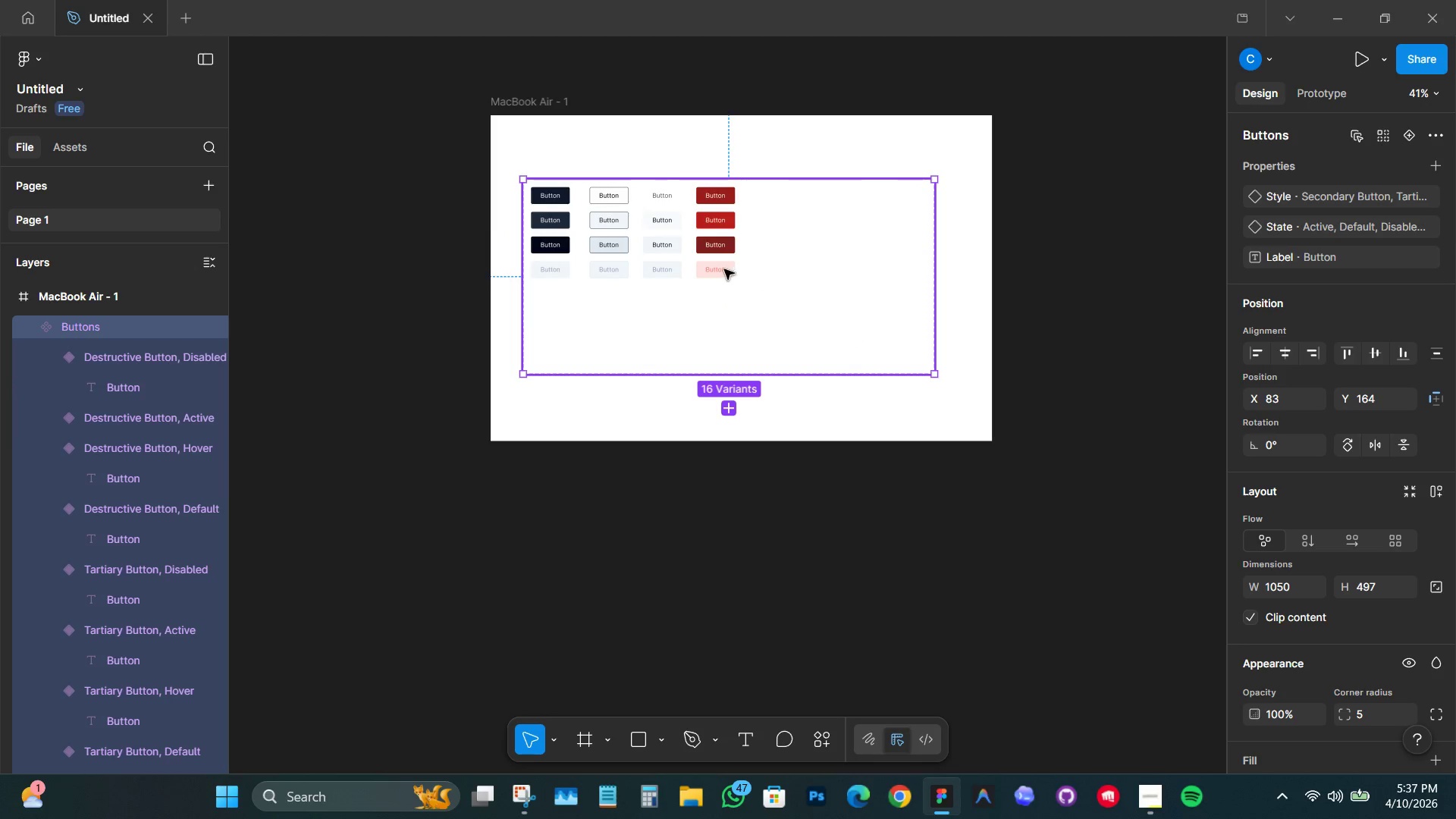 
hold_key(key=ControlLeft, duration=0.36)
scroll: coordinate [724, 262], scroll_direction: up, amount: 5.0
 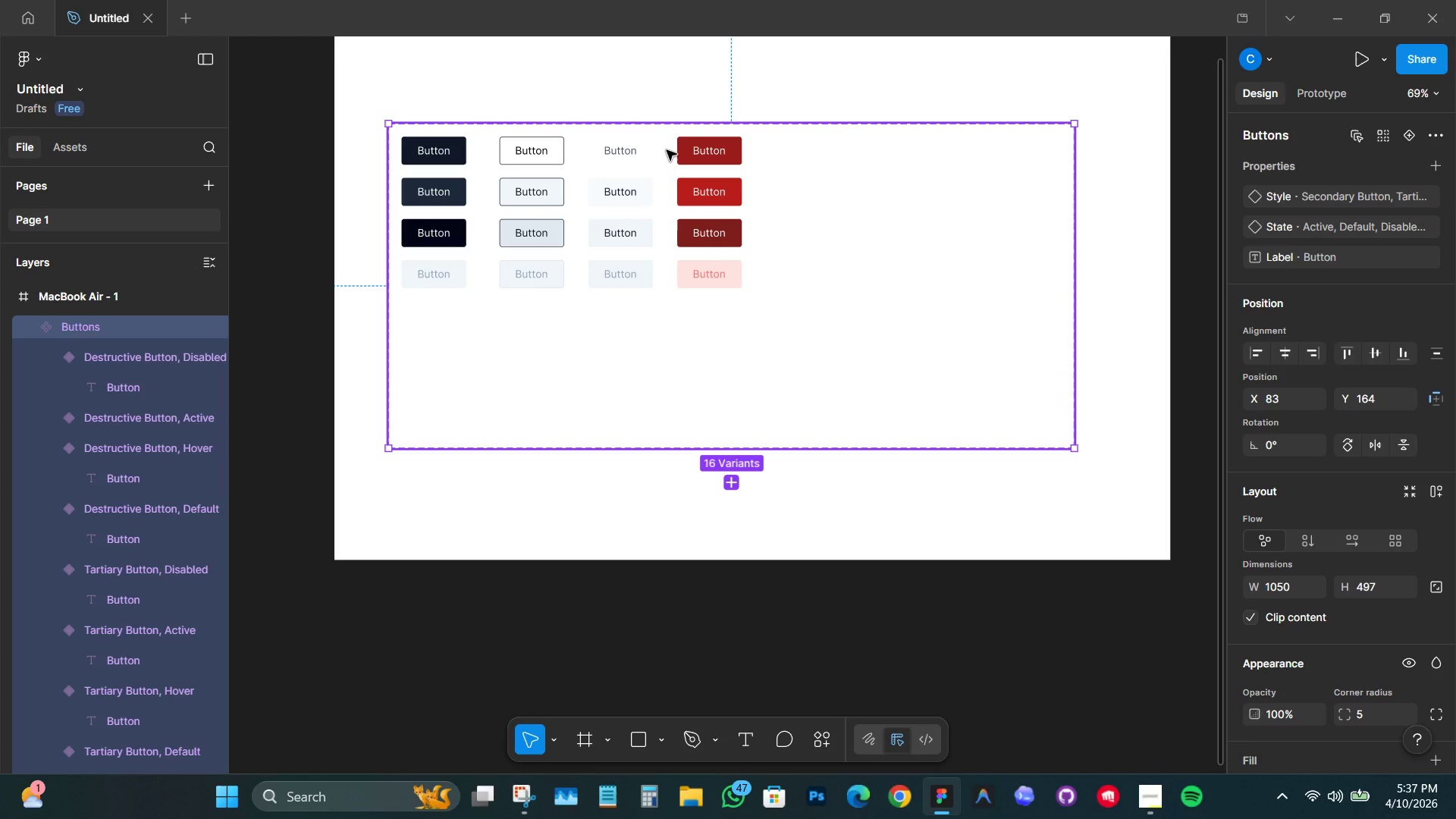 
left_click_drag(start_coordinate=[669, 138], to_coordinate=[604, 157])
 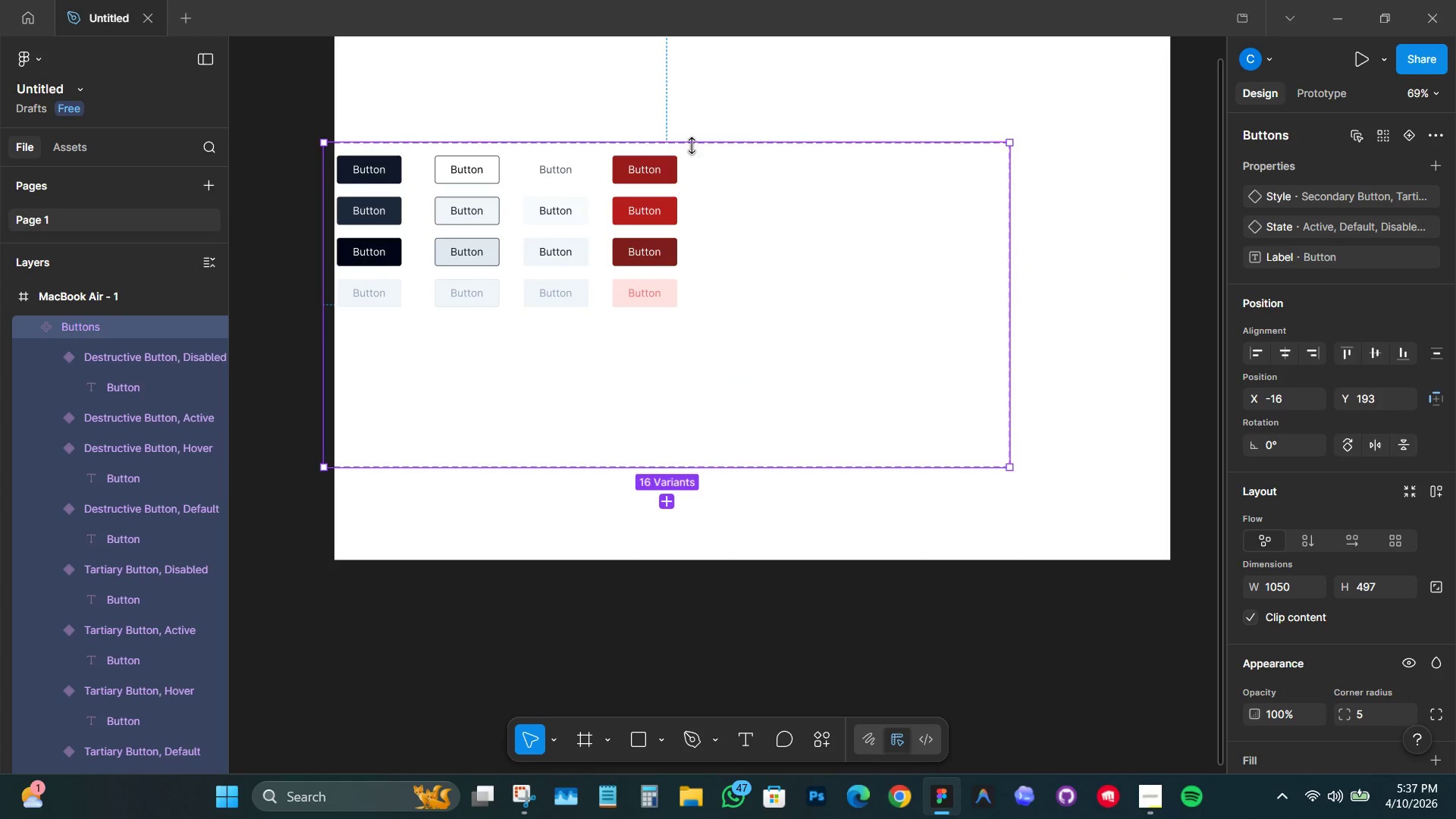 
key(Control+Z)
 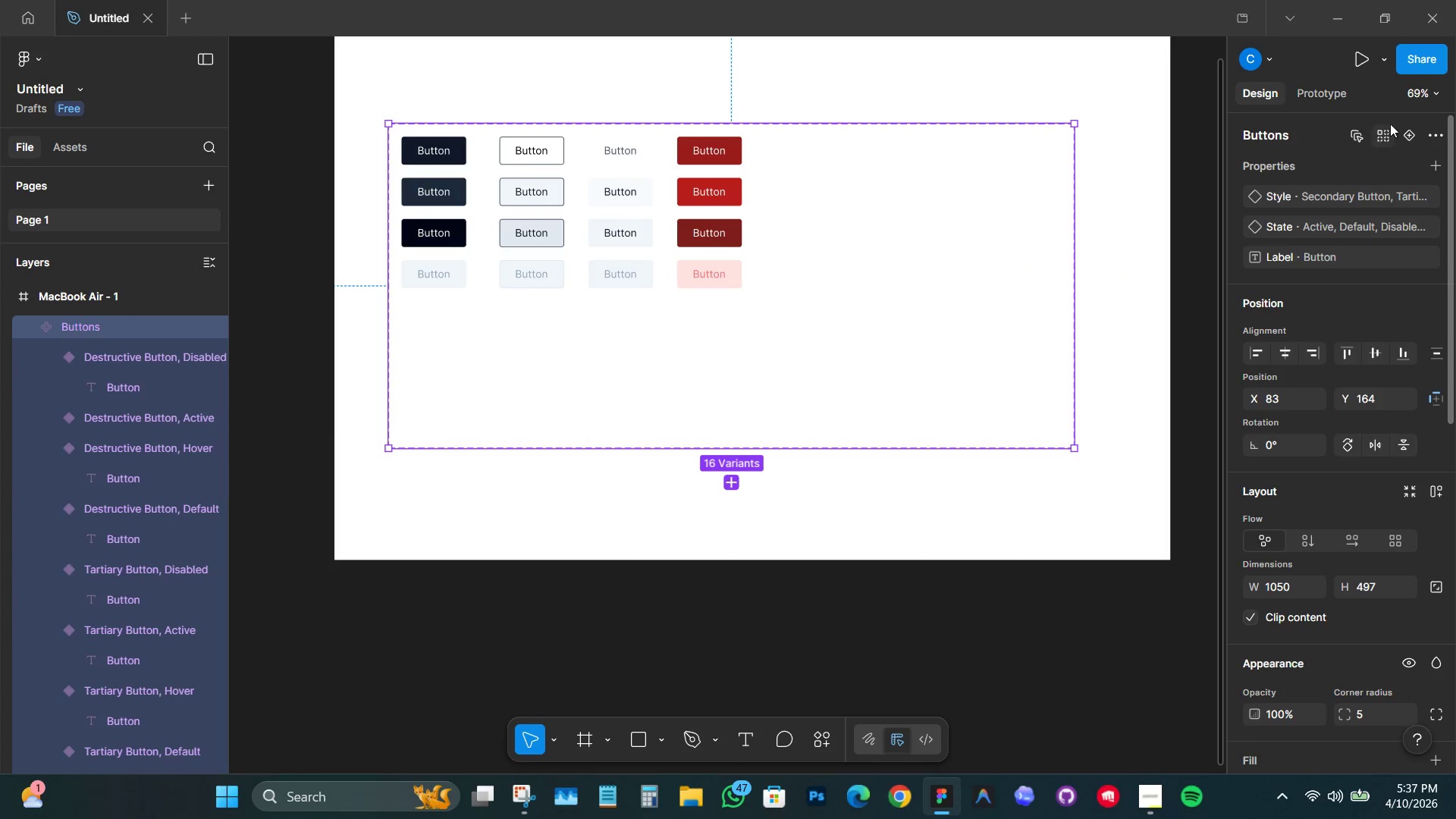 
scroll: coordinate [1373, 195], scroll_direction: up, amount: 6.0
 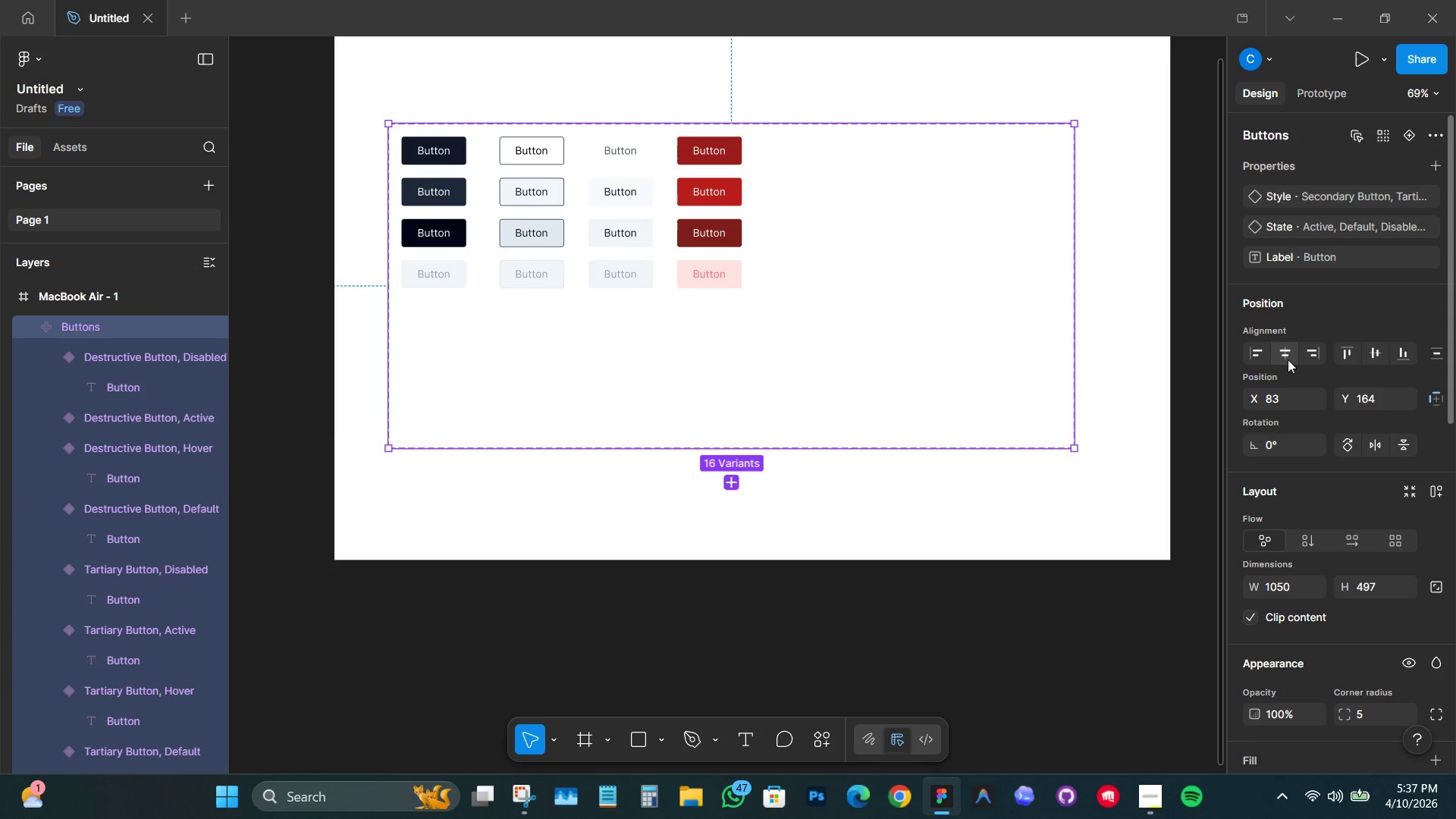 
left_click([1285, 359])
 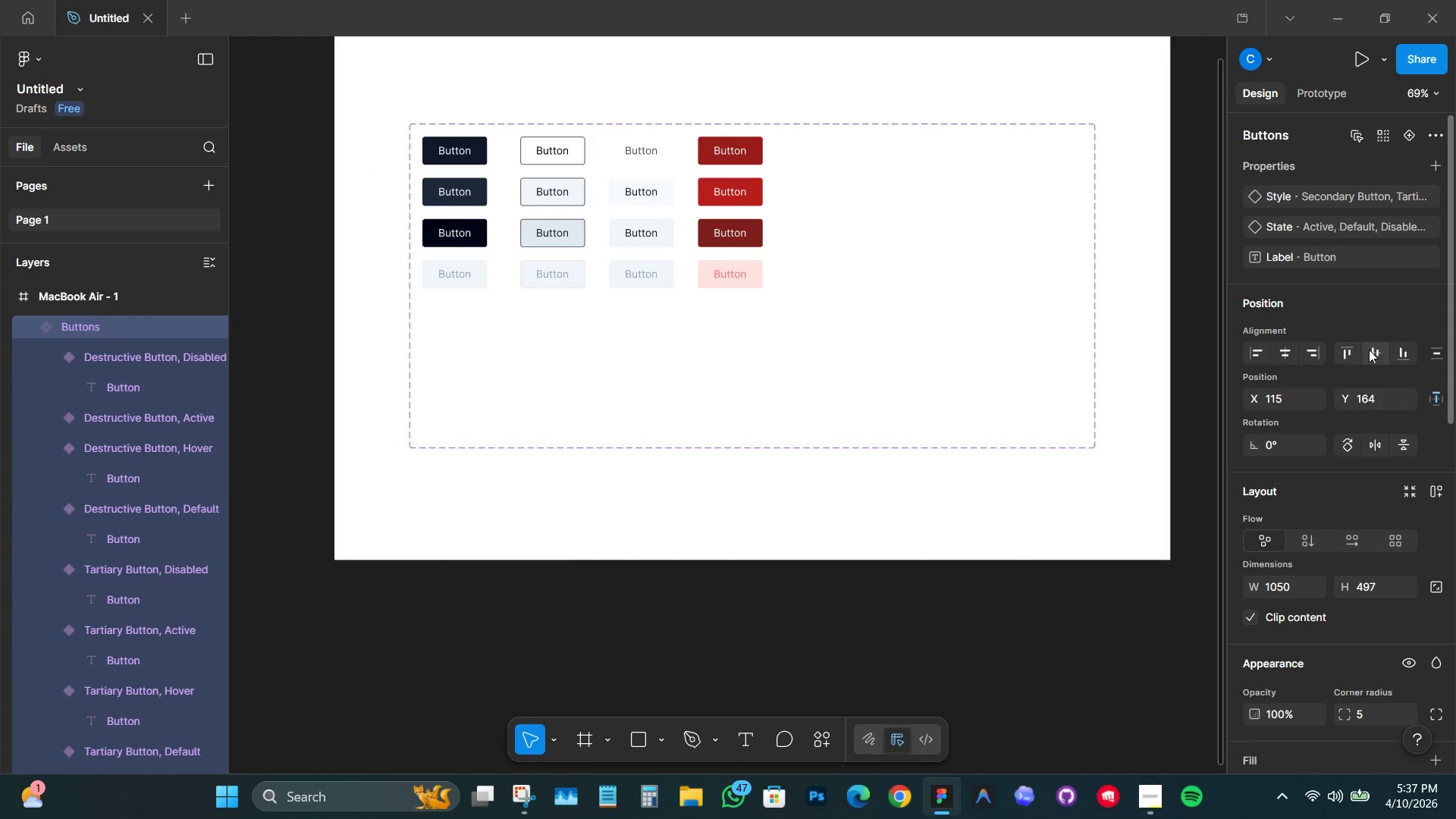 
left_click([1369, 350])
 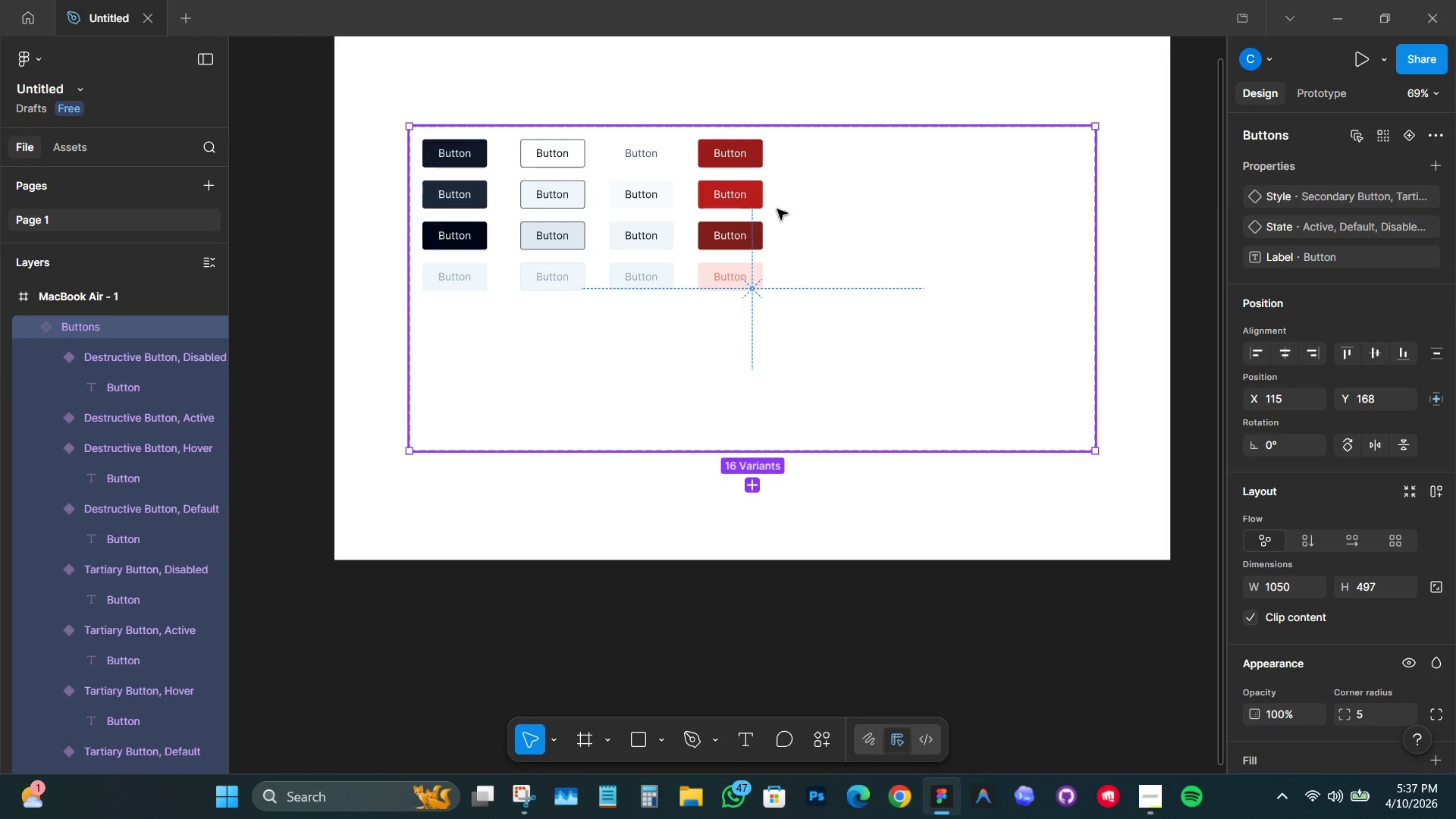 
hold_key(key=ControlLeft, duration=1.51)
left_click_drag(start_coordinate=[793, 335], to_coordinate=[714, 159])
 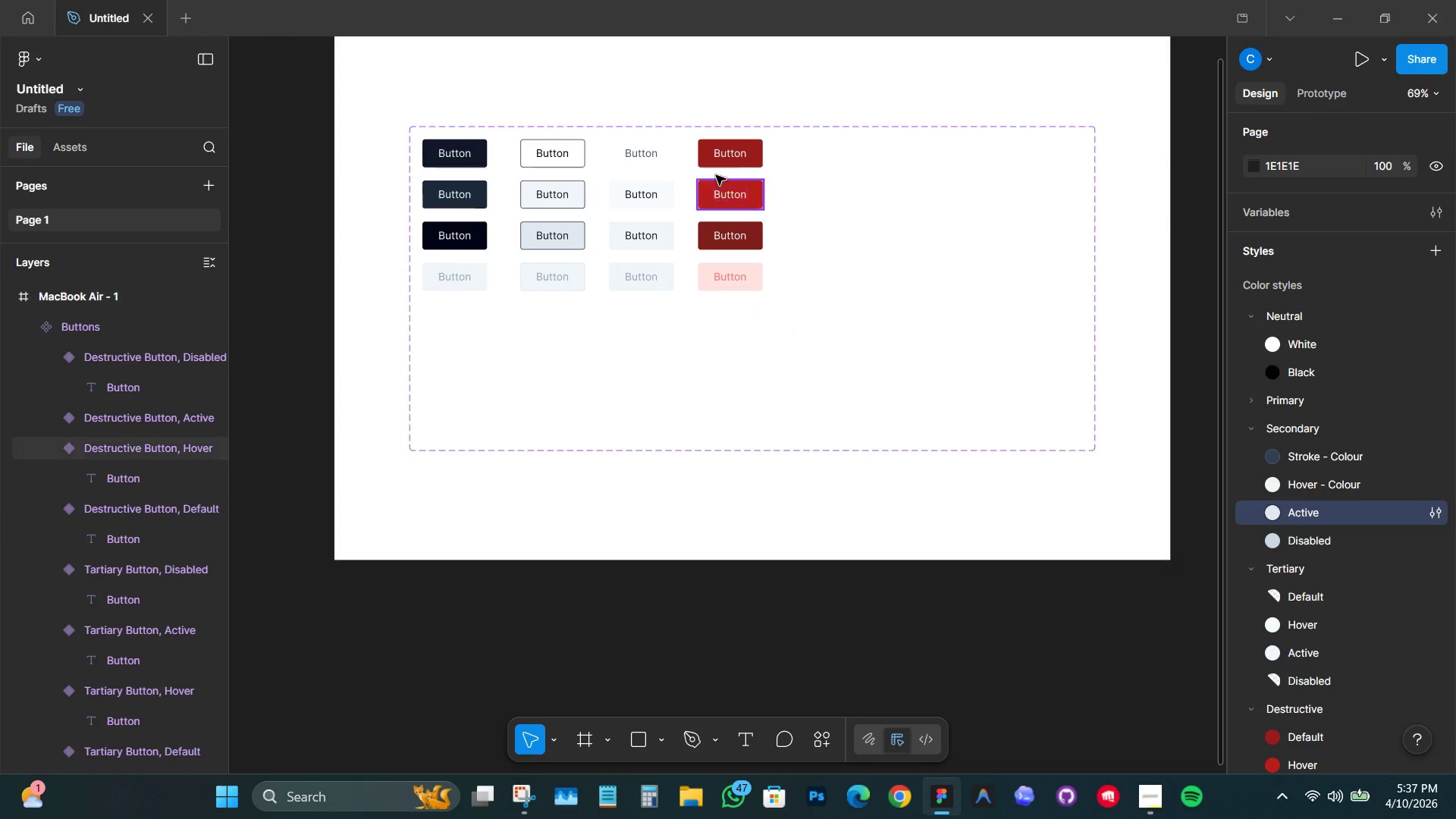 
key(Control+ControlLeft)
 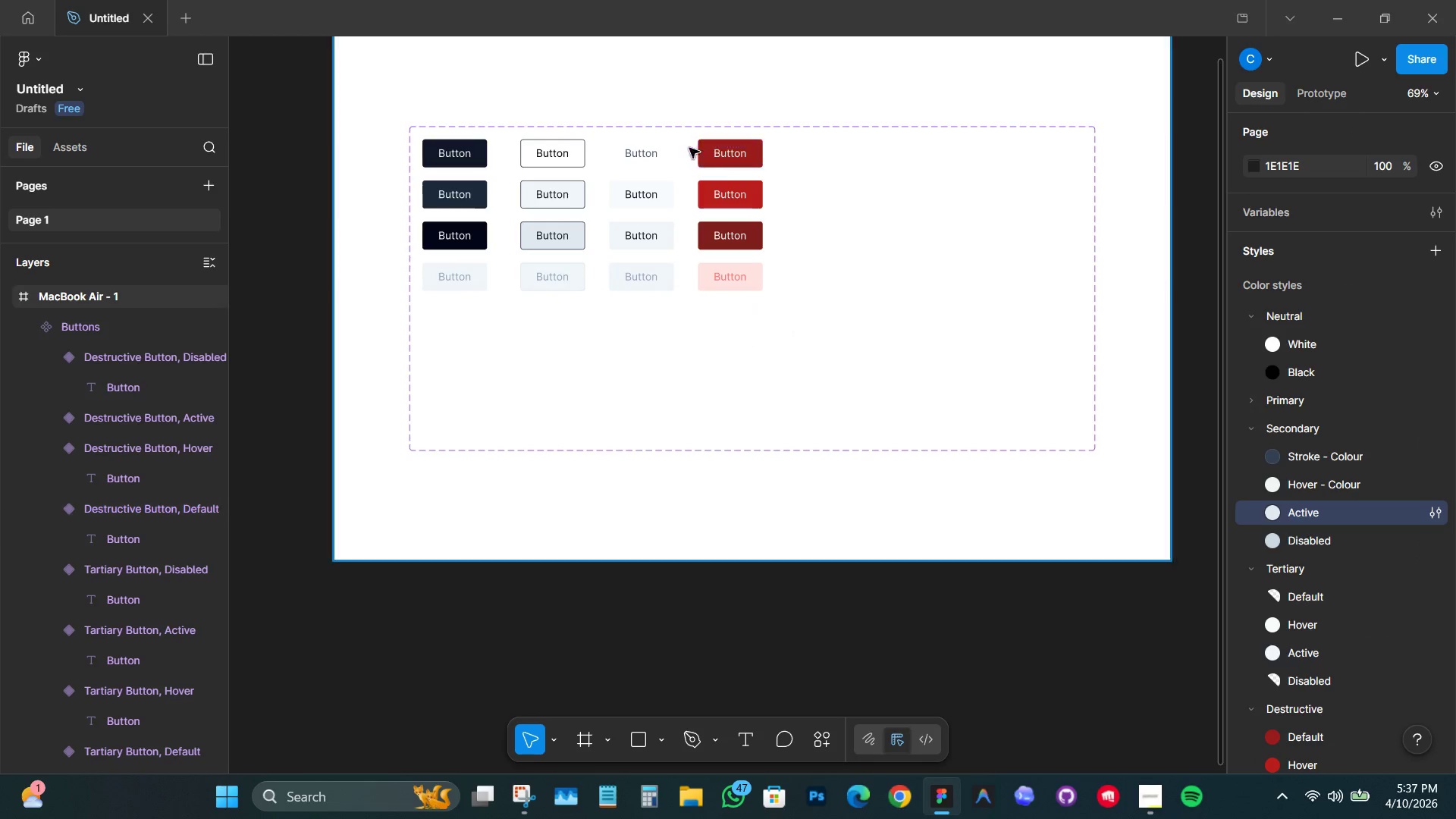 
key(Control+ControlLeft)
 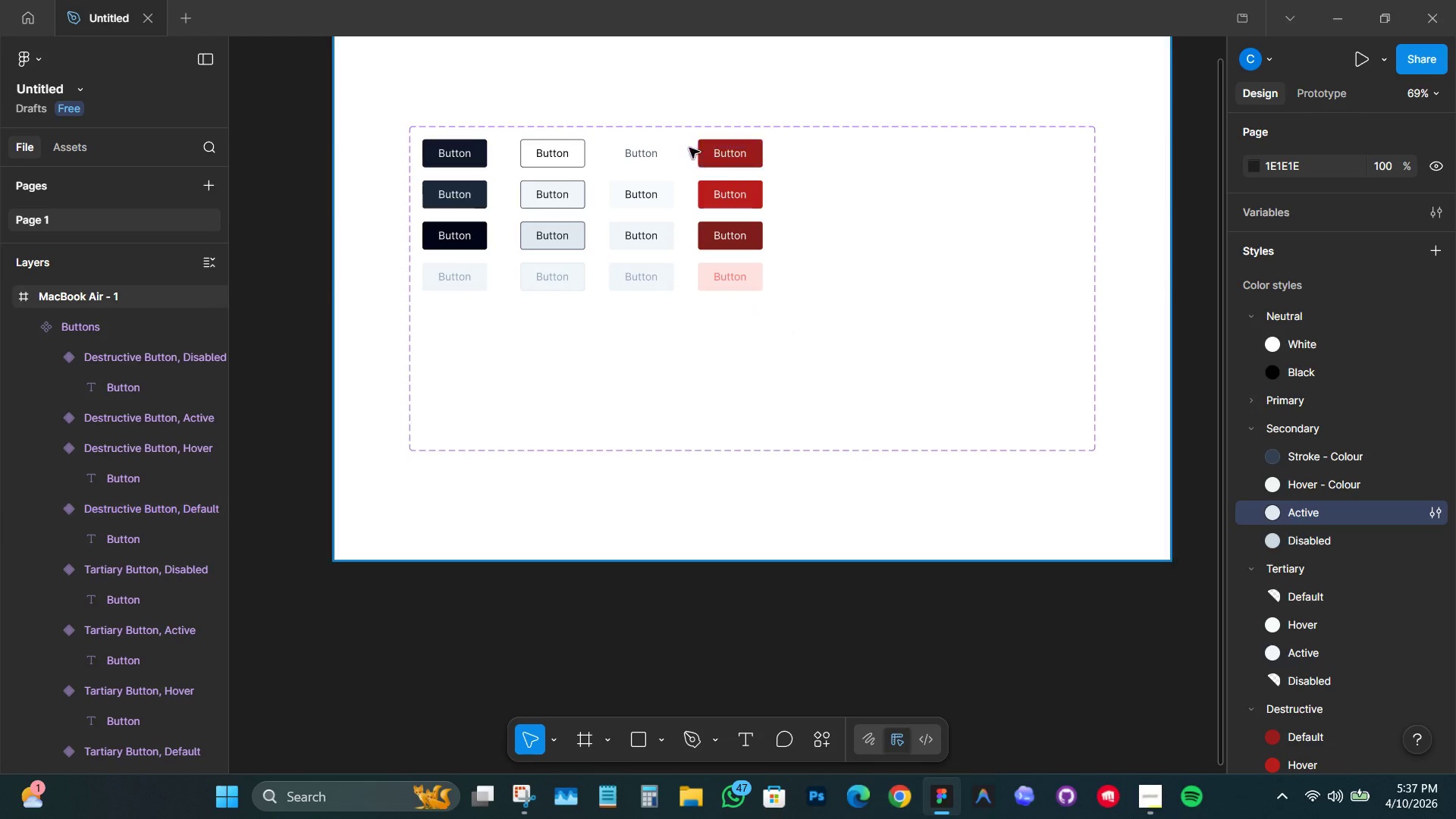 
key(Control+ControlLeft)
 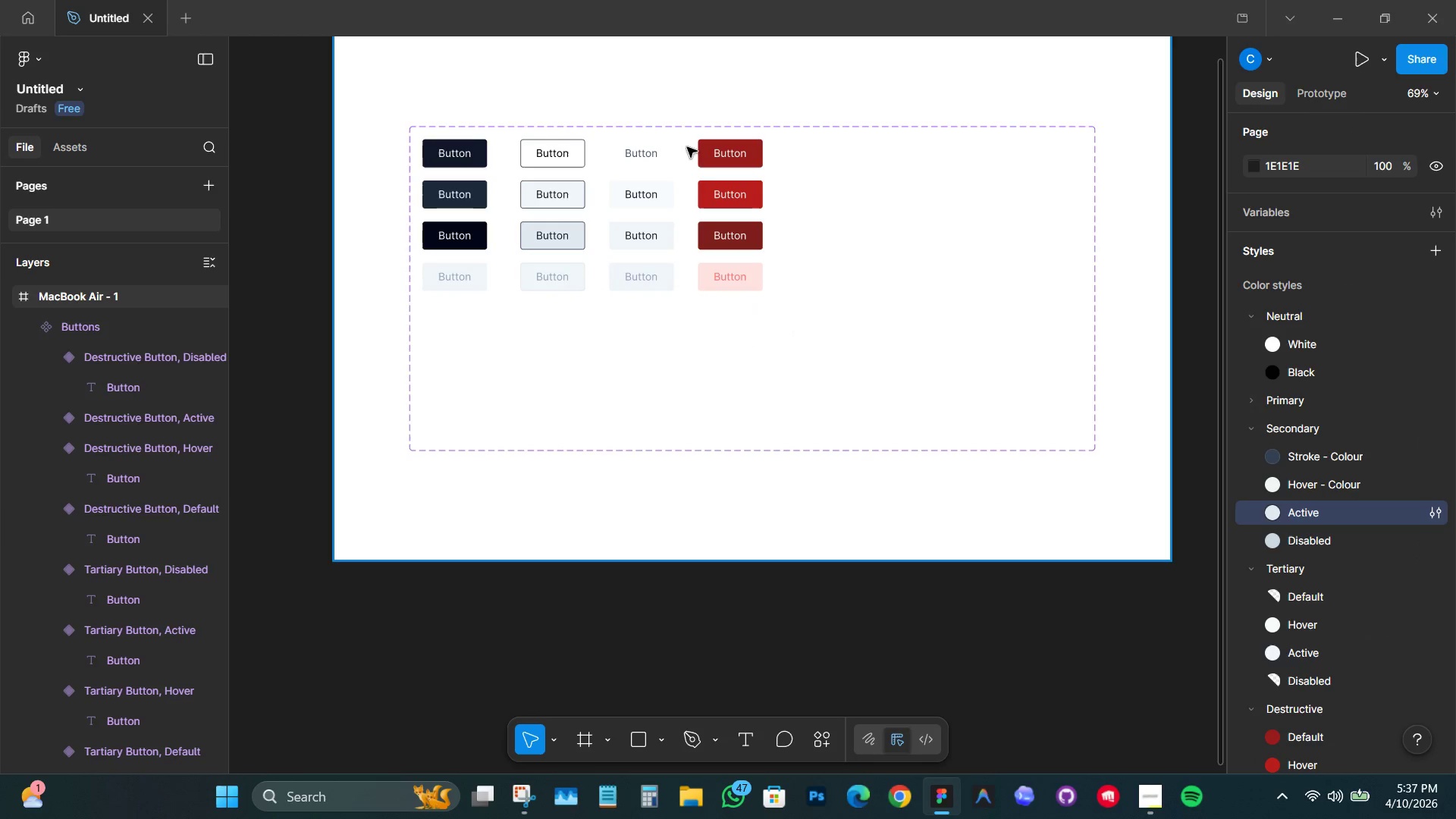 
key(Control+ControlLeft)
 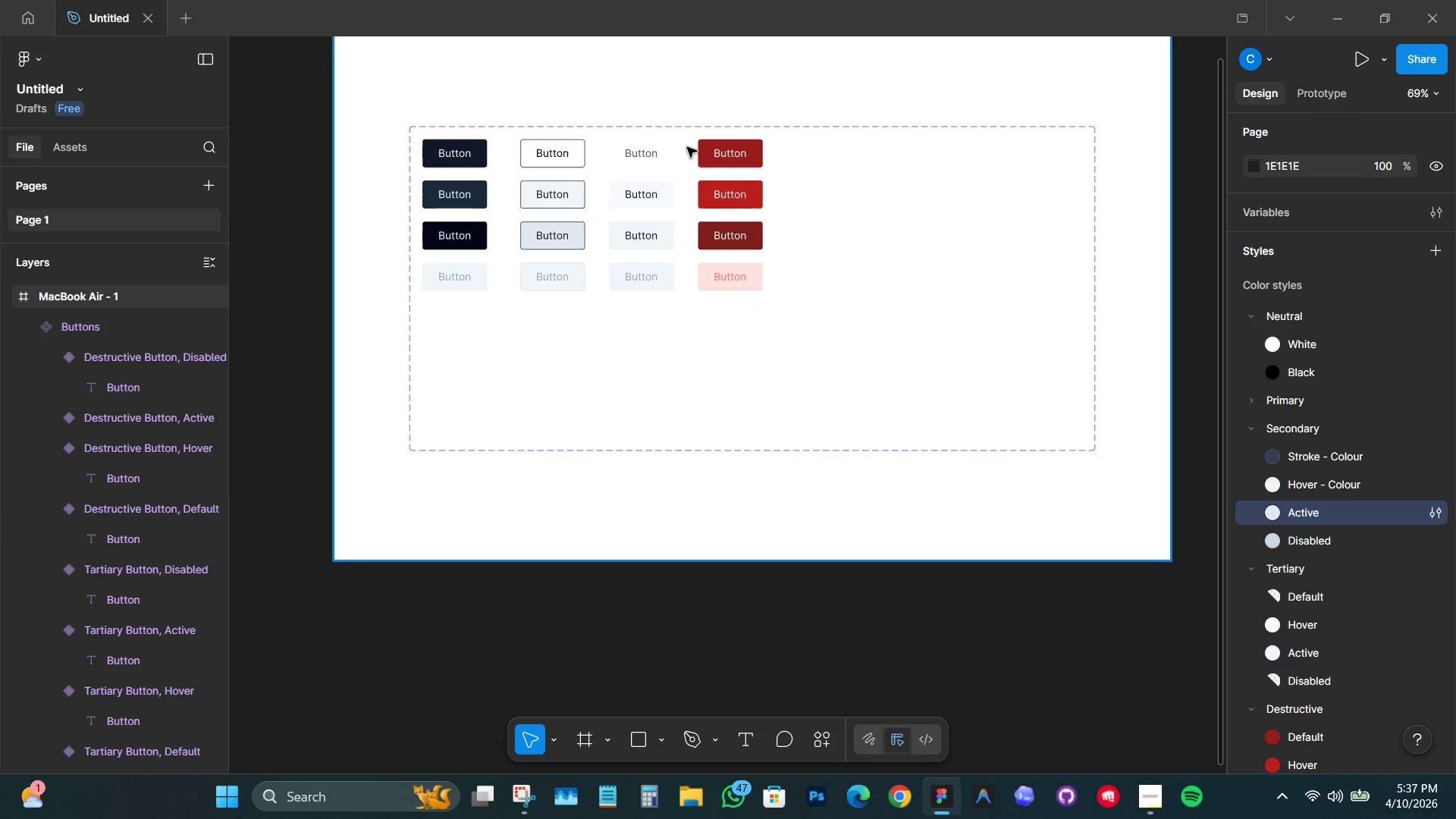 
key(Control+ControlLeft)
 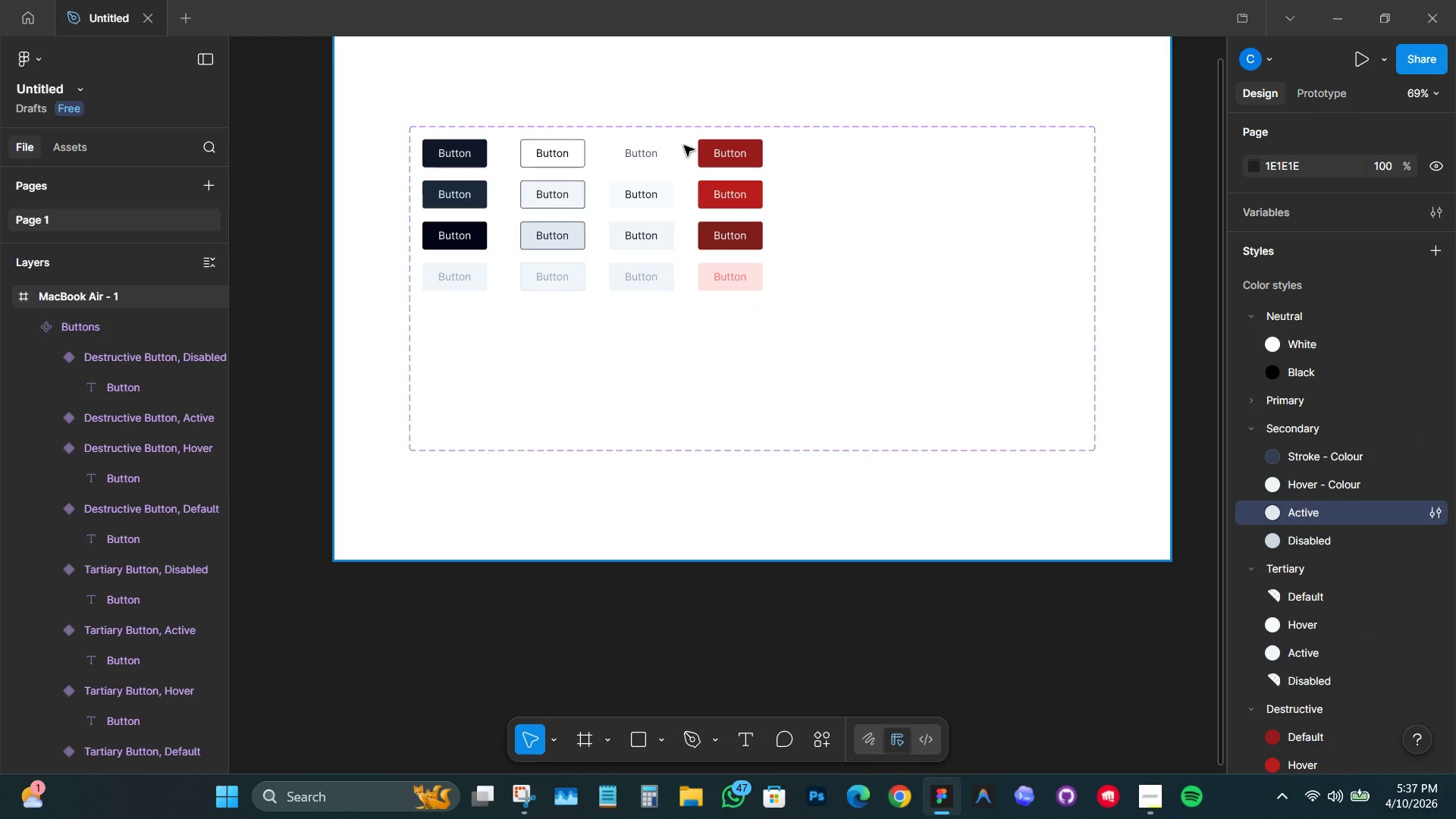 
key(Control+ControlLeft)
 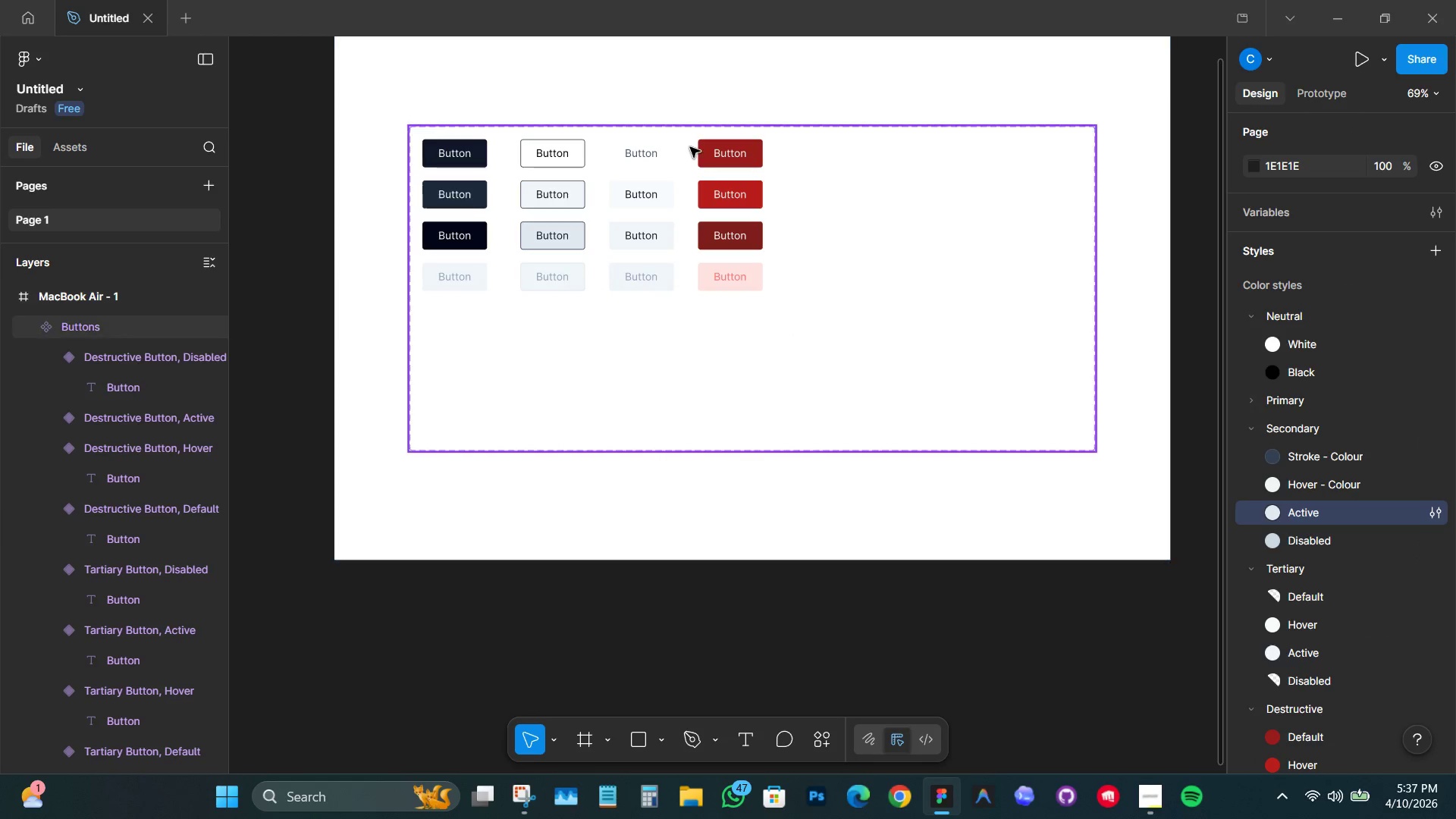 
left_click_drag(start_coordinate=[690, 147], to_coordinate=[706, 199])
 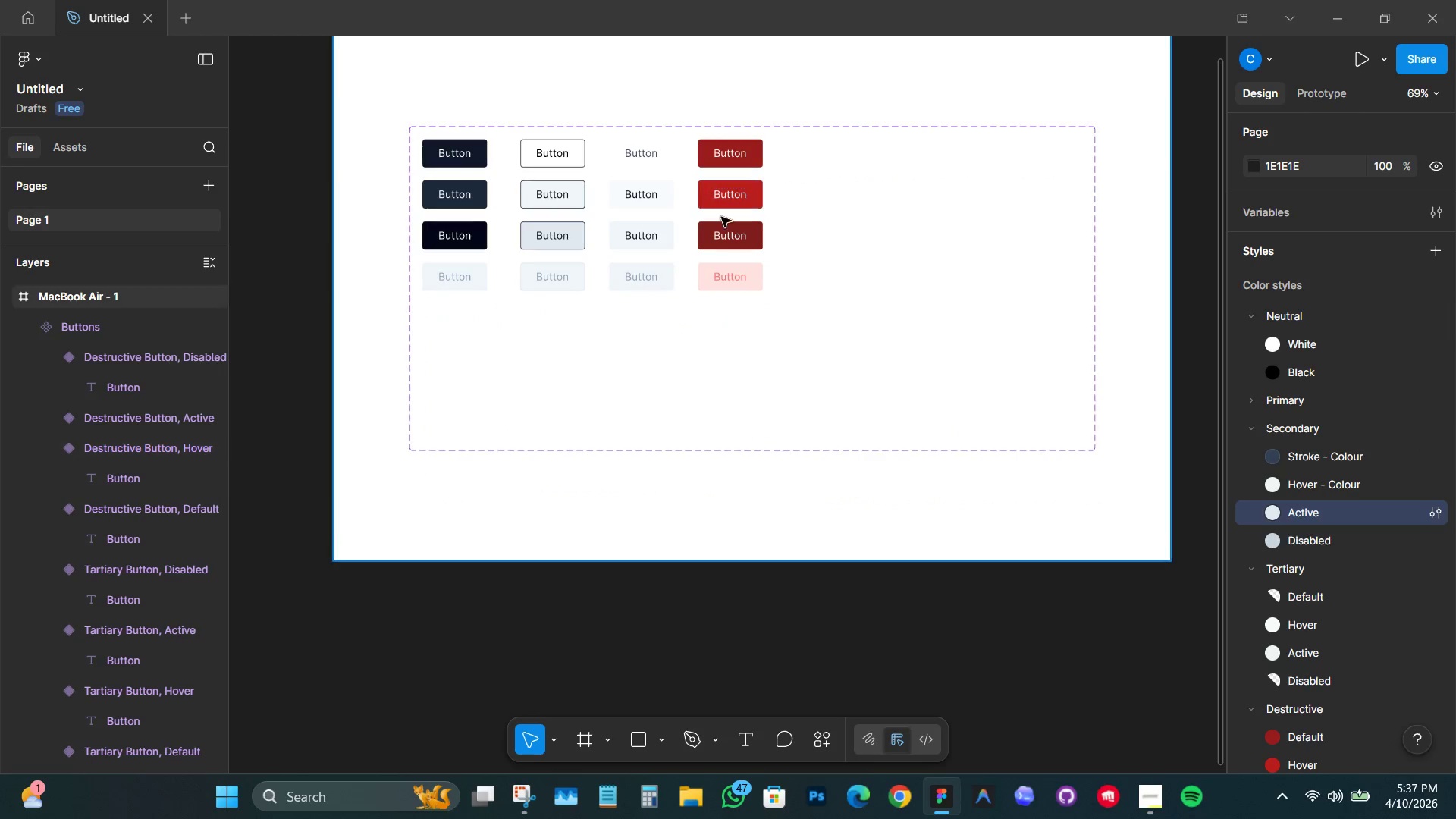 
key(Control+Z)
 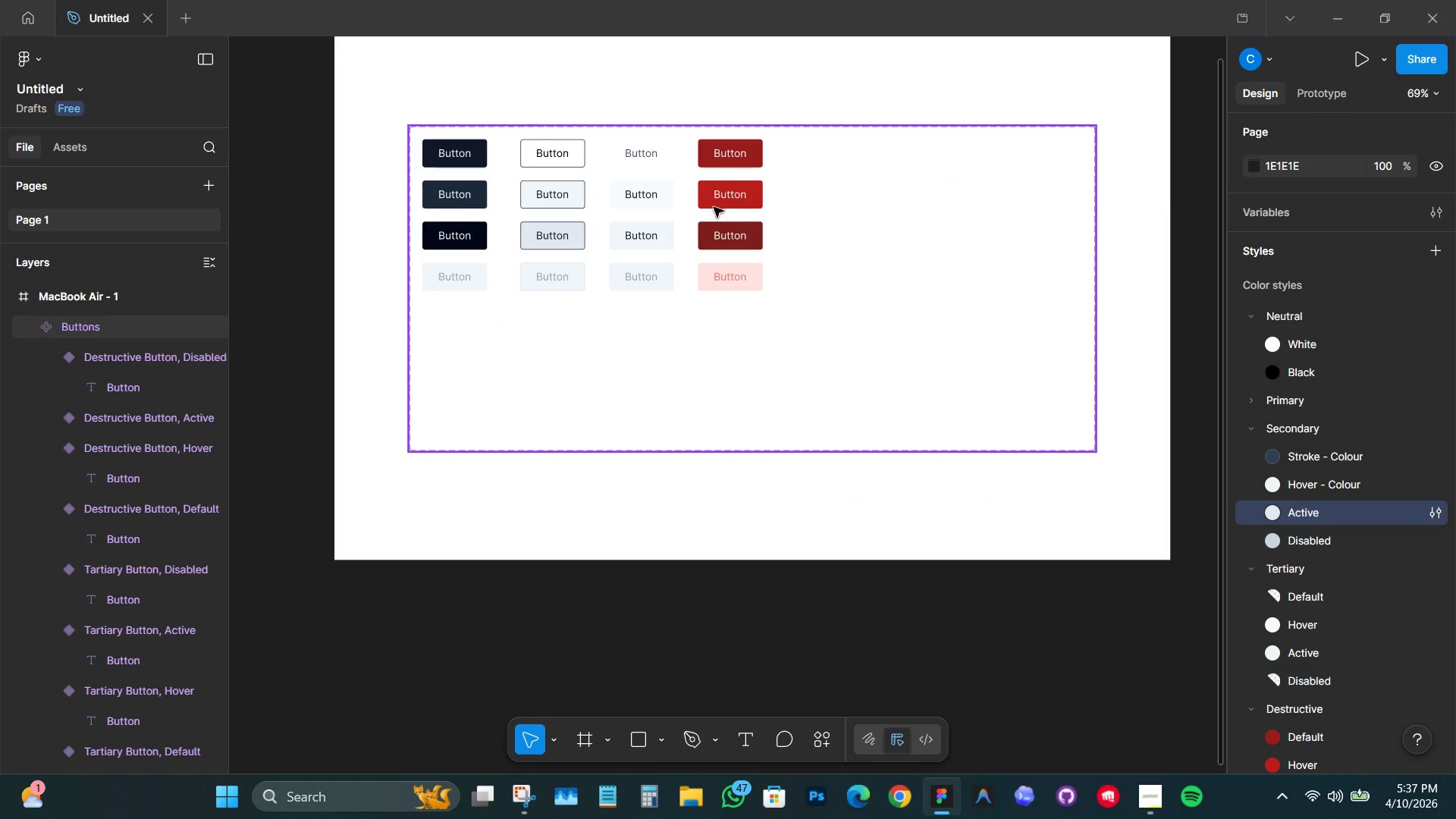 
hold_key(key=ControlLeft, duration=1.52)
left_click_drag(start_coordinate=[691, 95], to_coordinate=[799, 351])
 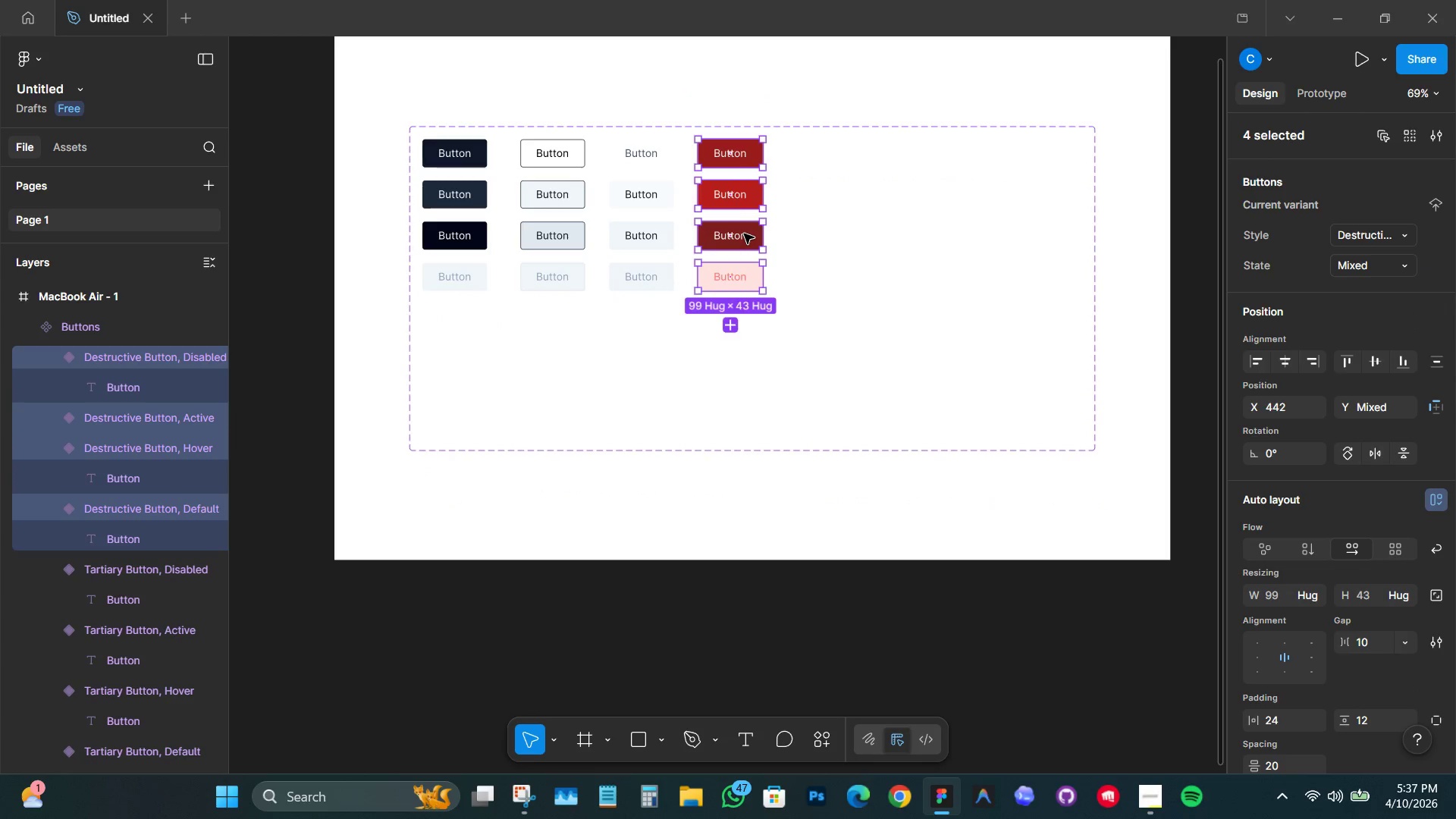 
hold_key(key=ControlLeft, duration=0.45)
 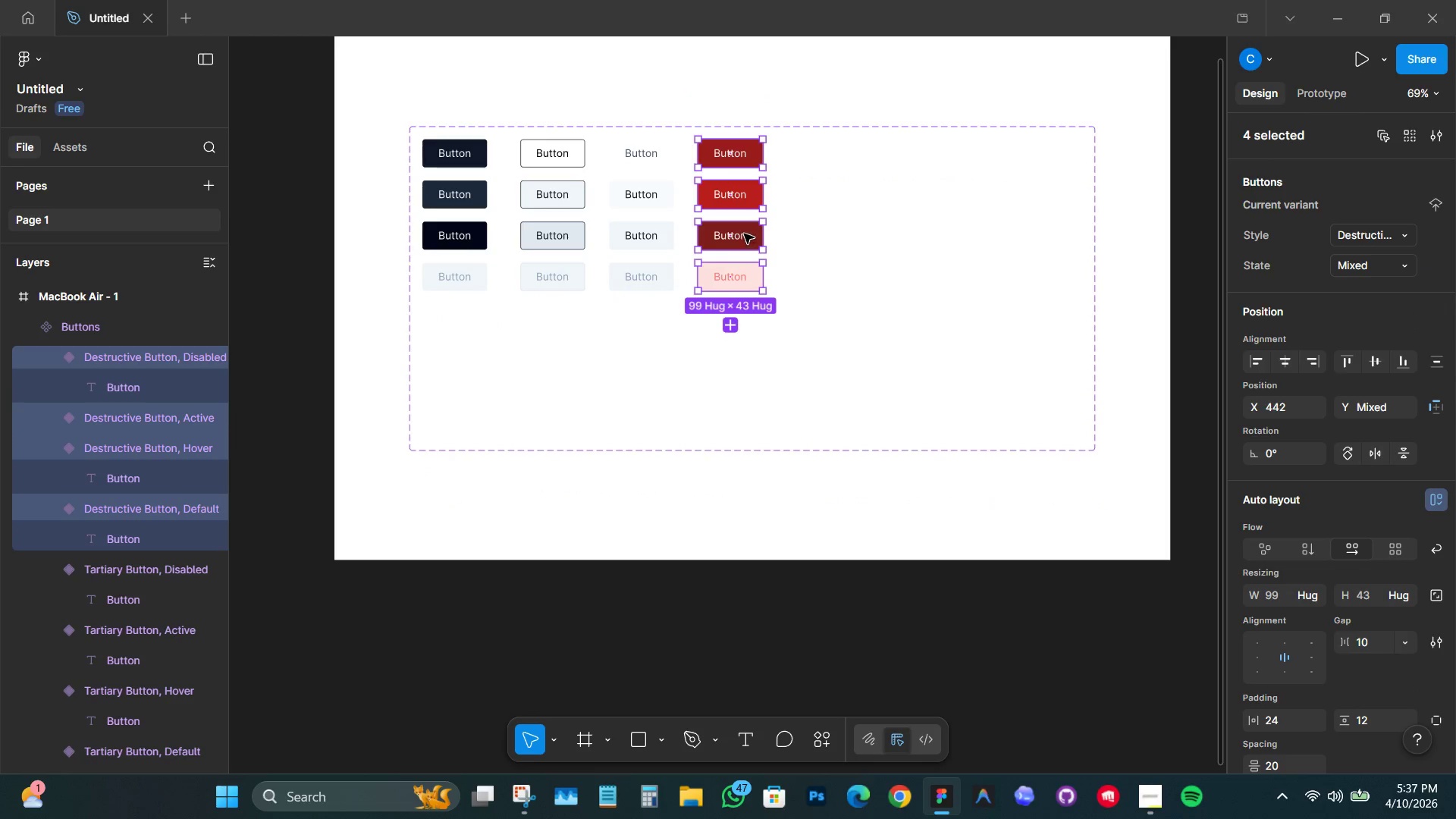 
left_click_drag(start_coordinate=[744, 234], to_coordinate=[1043, 257])
 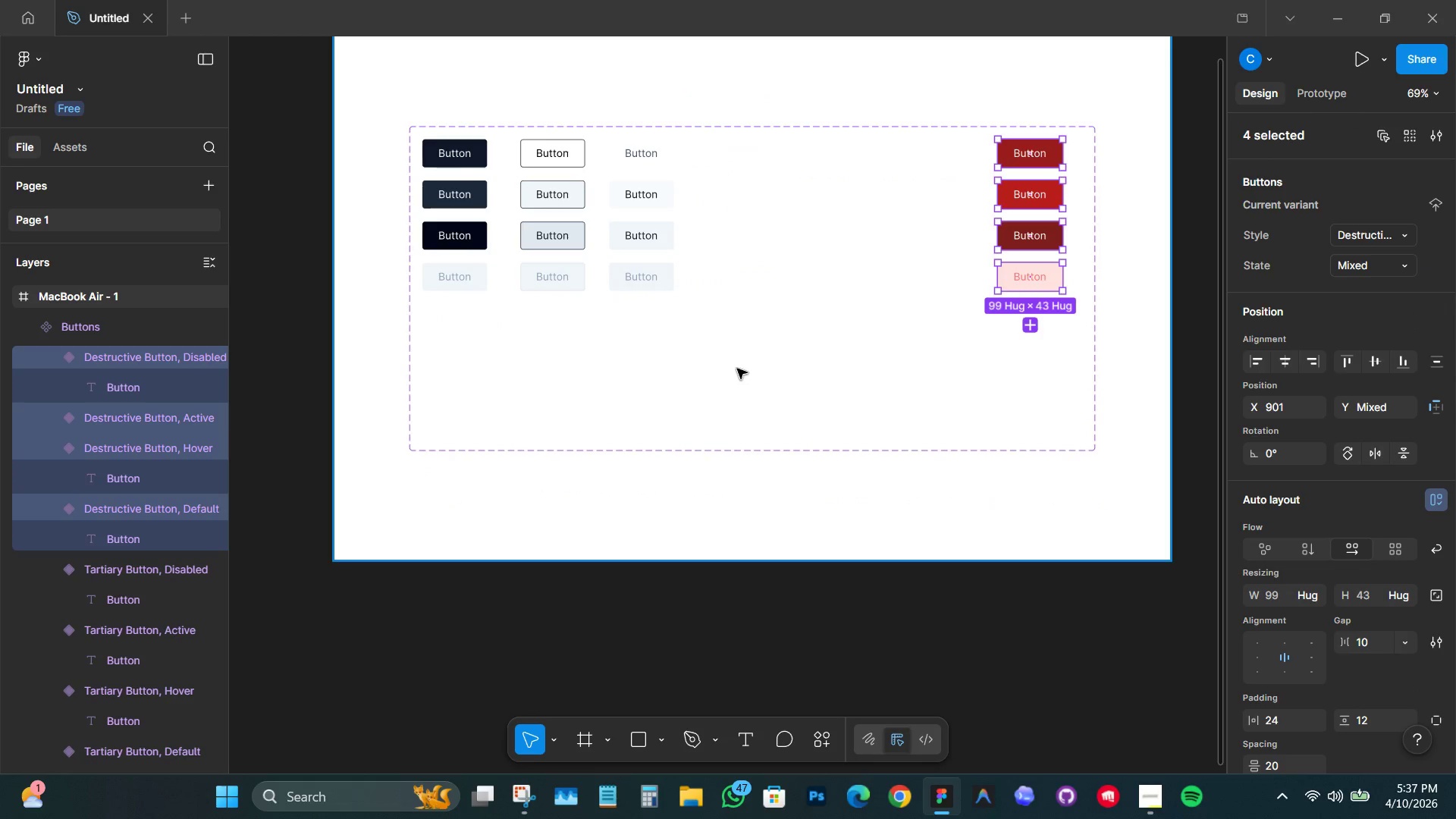 
hold_key(key=ShiftLeft, duration=1.5)
 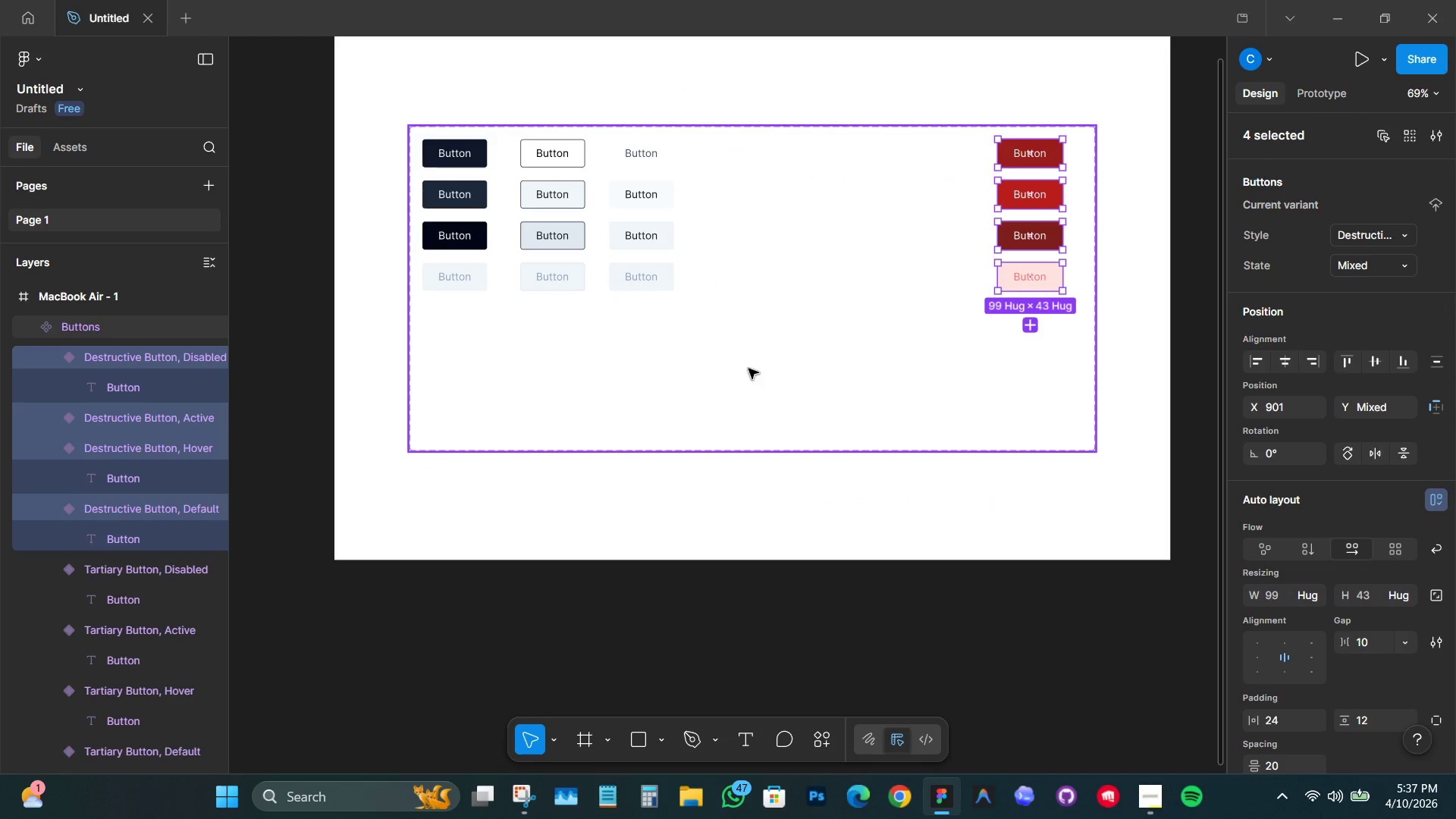 
hold_key(key=ShiftLeft, duration=0.31)
 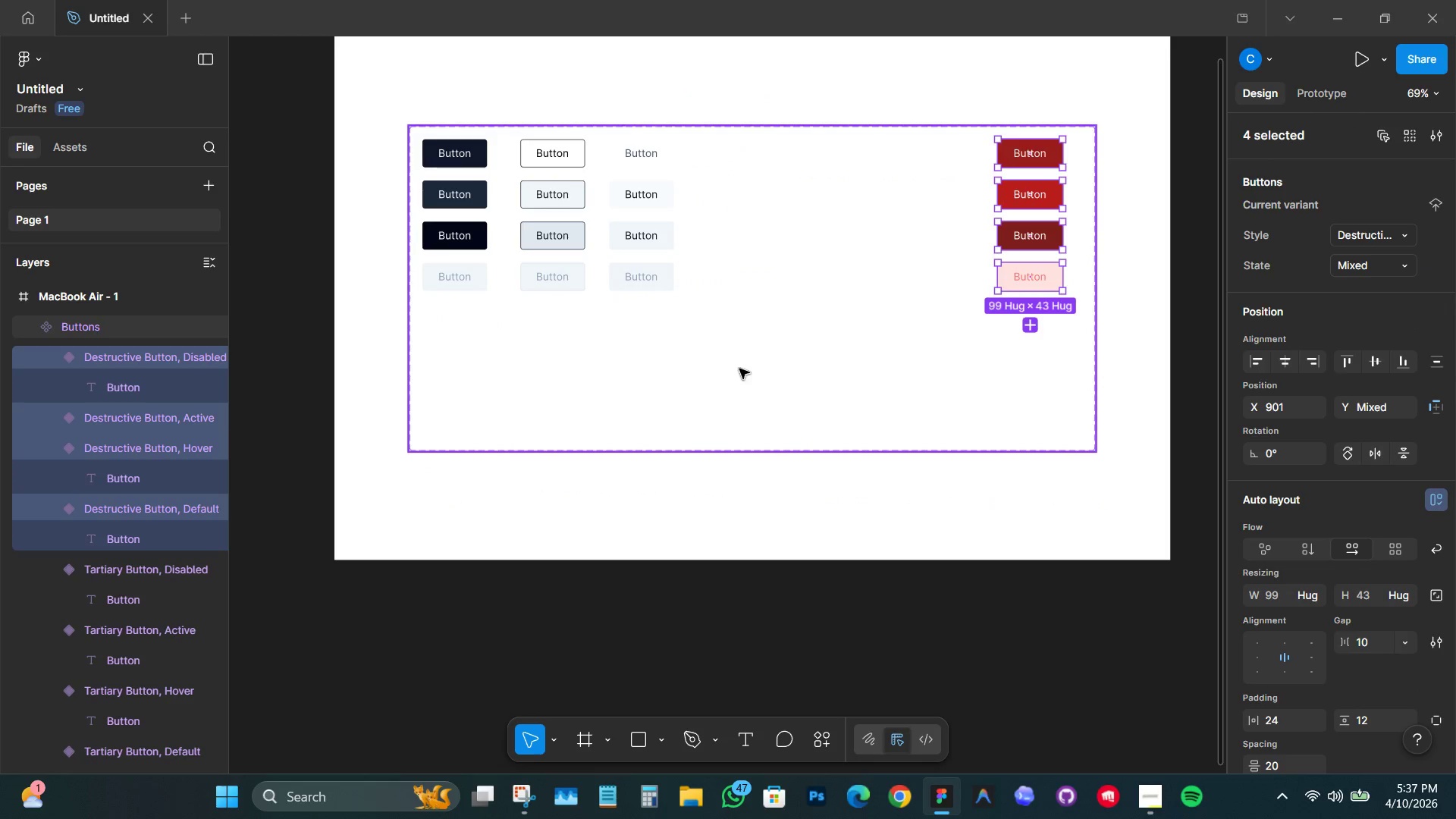 
hold_key(key=ControlLeft, duration=1.5)
left_click_drag(start_coordinate=[737, 369], to_coordinate=[614, 104])
 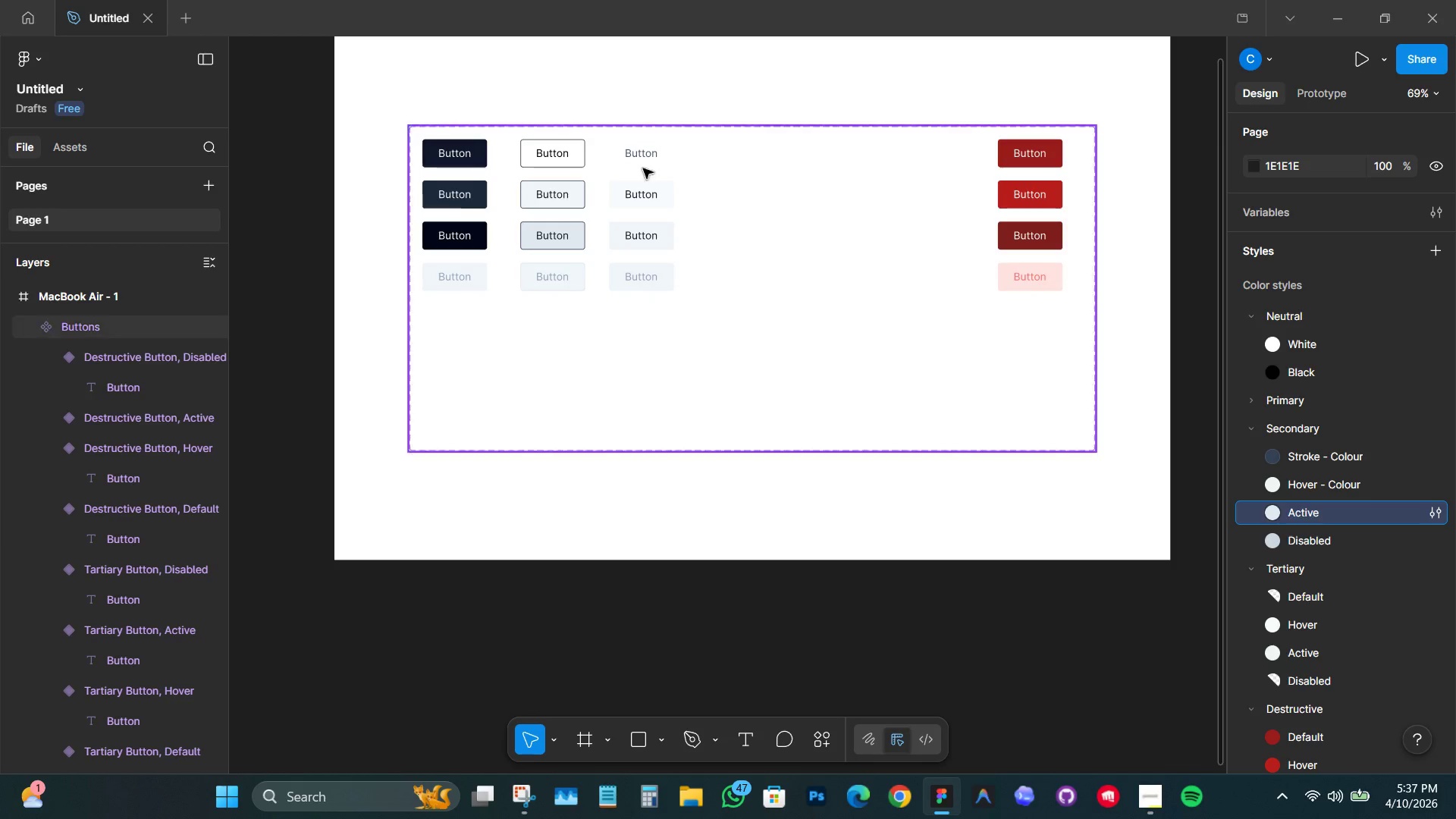 
hold_key(key=ControlLeft, duration=0.89)
 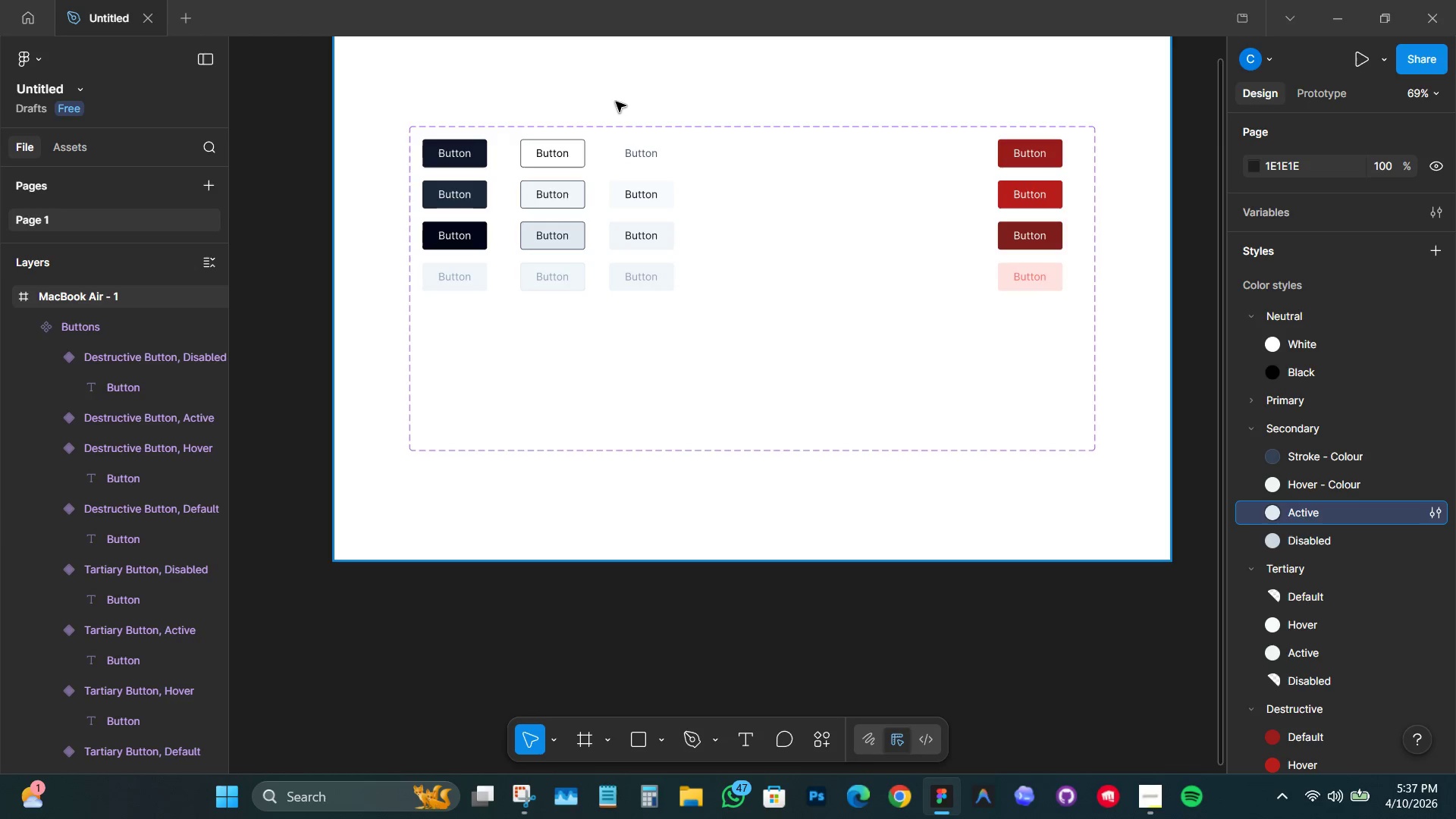 
key(Control+ControlLeft)
 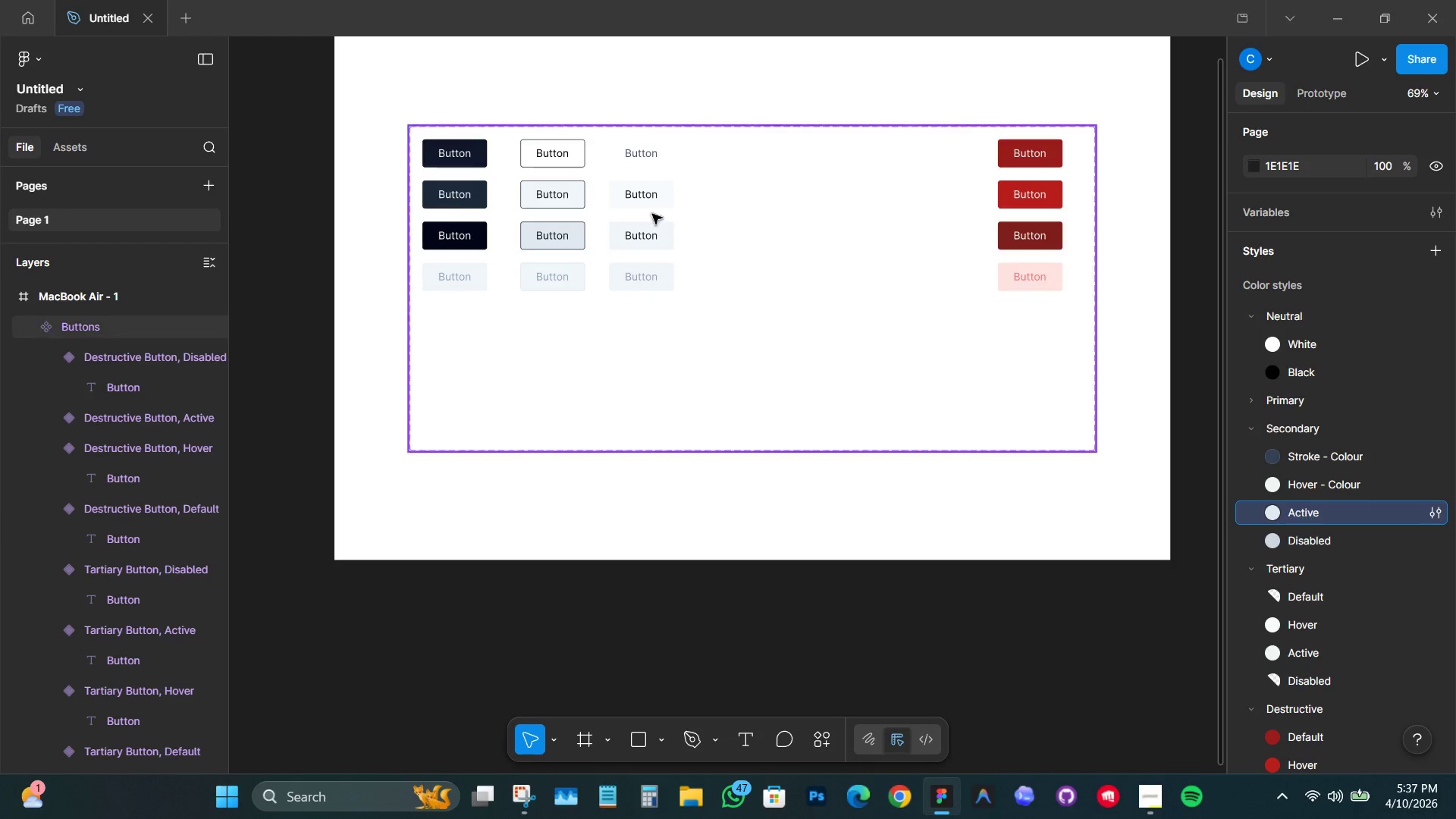 
hold_key(key=ControlLeft, duration=1.5)
left_click_drag(start_coordinate=[606, 86], to_coordinate=[707, 293])
 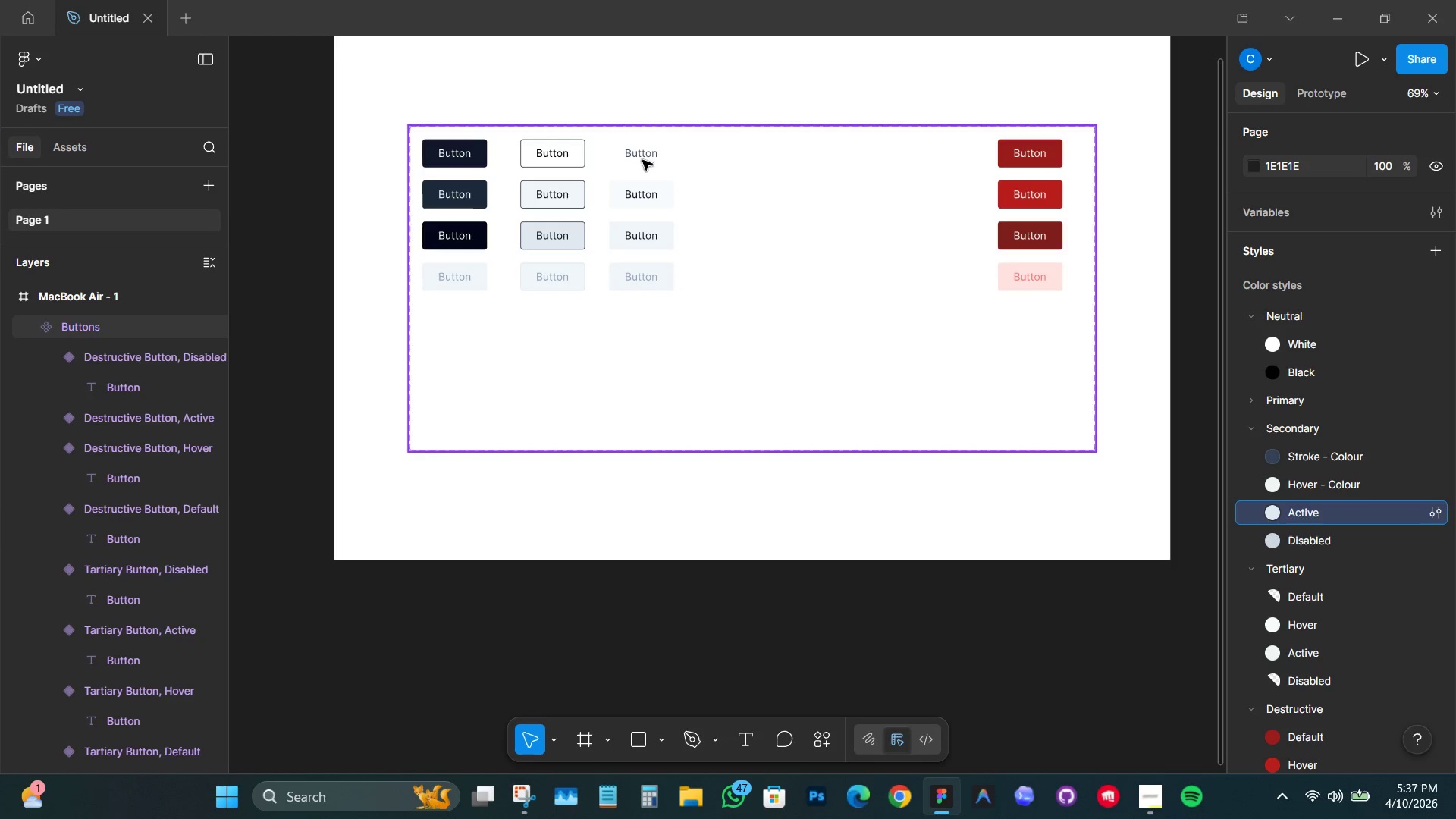 
hold_key(key=ControlLeft, duration=1.05)
 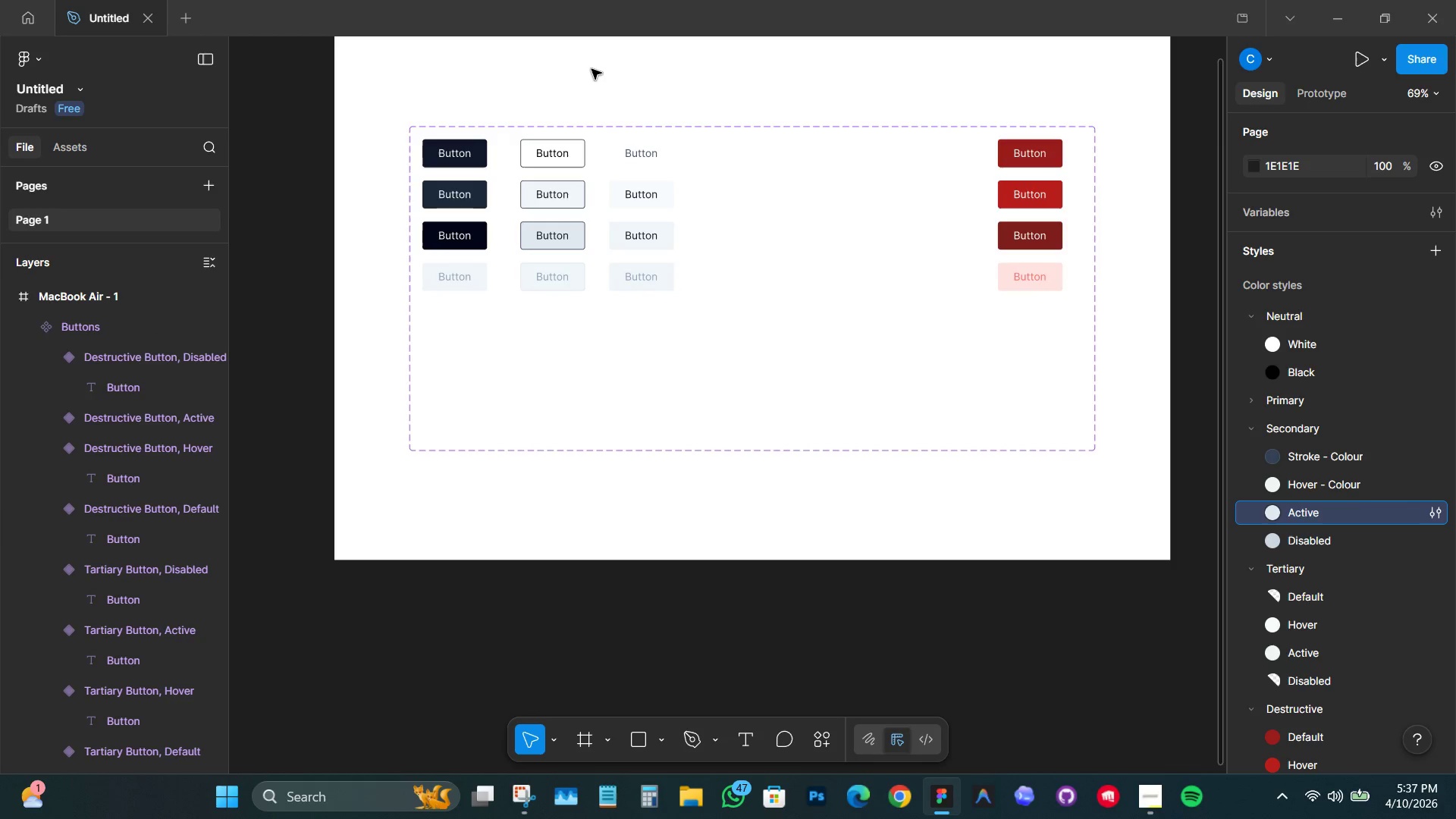 
left_click_drag(start_coordinate=[586, 67], to_coordinate=[678, 225])
 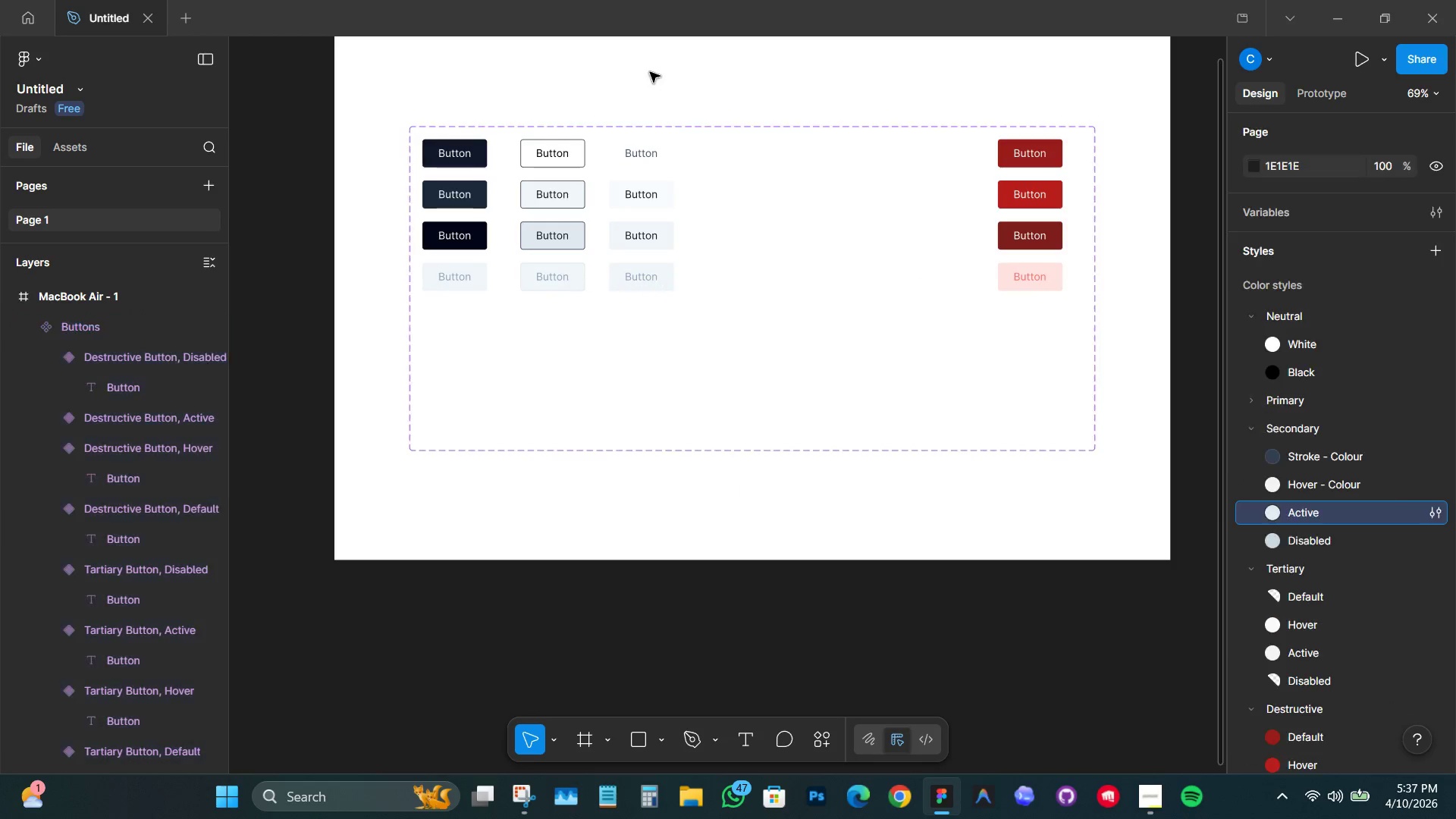 
hold_key(key=ControlLeft, duration=1.52)
left_click_drag(start_coordinate=[605, 83], to_coordinate=[682, 252])
 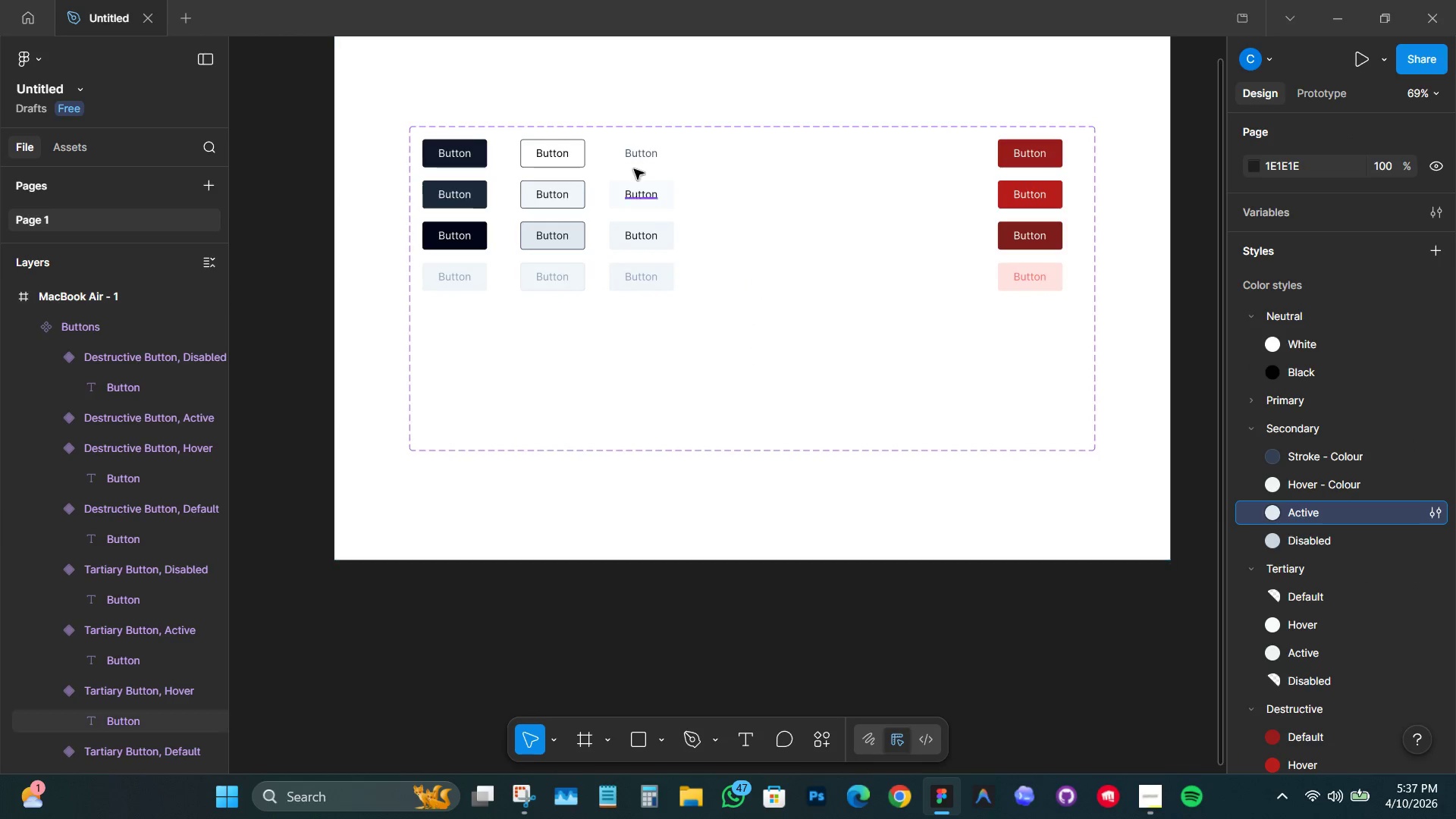 
hold_key(key=ControlLeft, duration=1.5)
 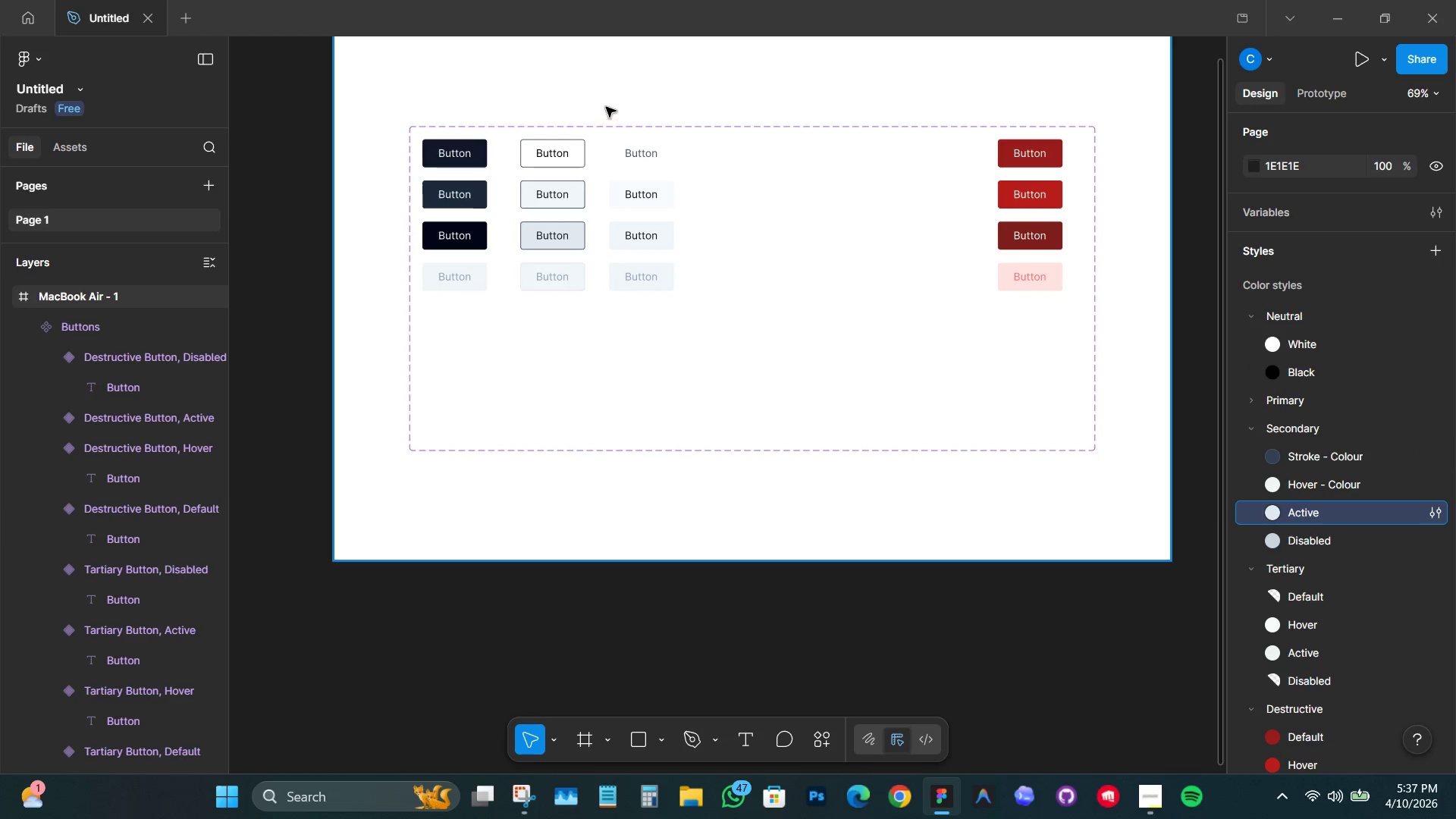 
hold_key(key=ControlLeft, duration=1.51)
left_click_drag(start_coordinate=[606, 105], to_coordinate=[657, 255])
 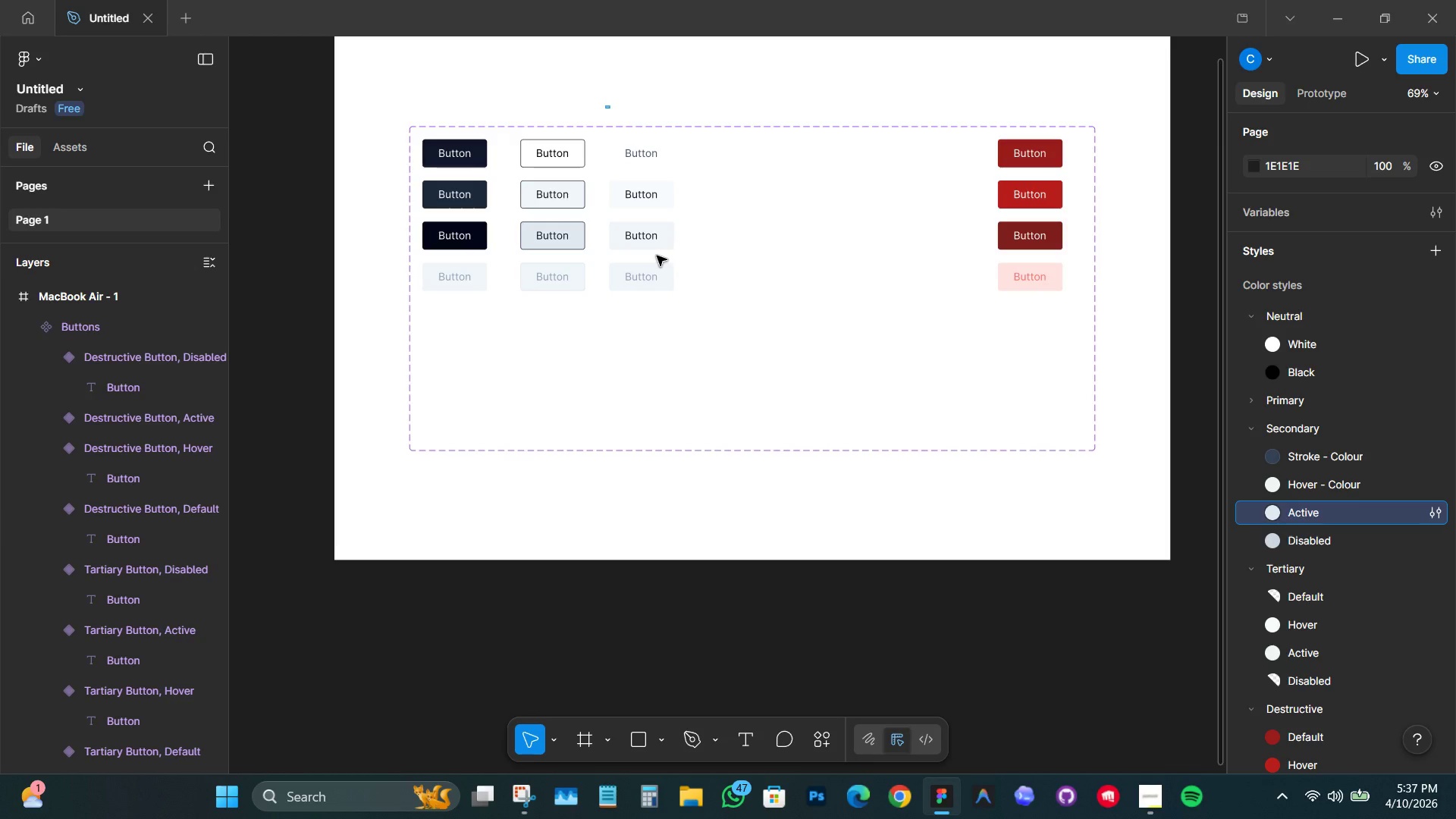 
key(Control+ControlLeft)
 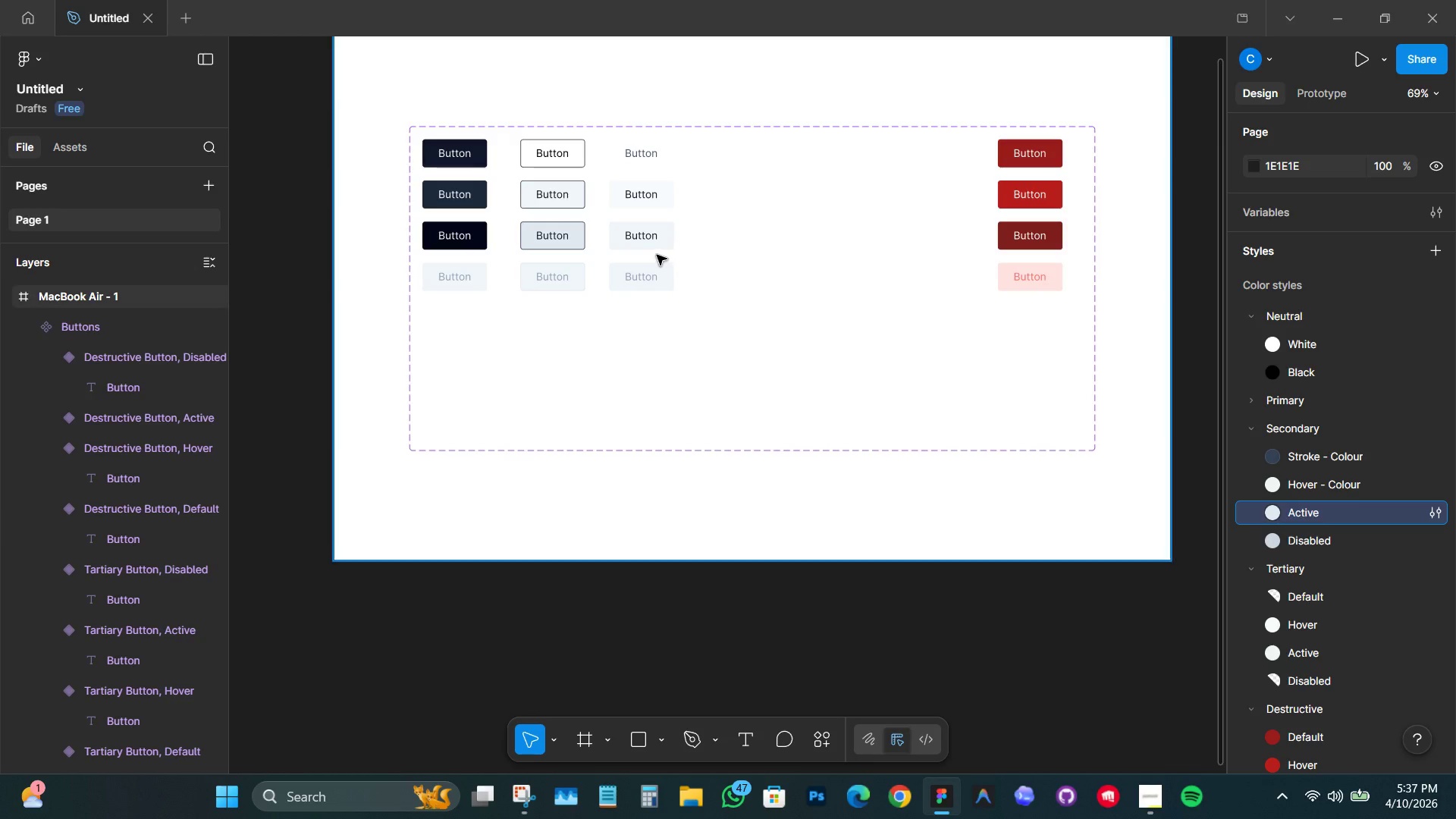 
key(Control+ControlLeft)
 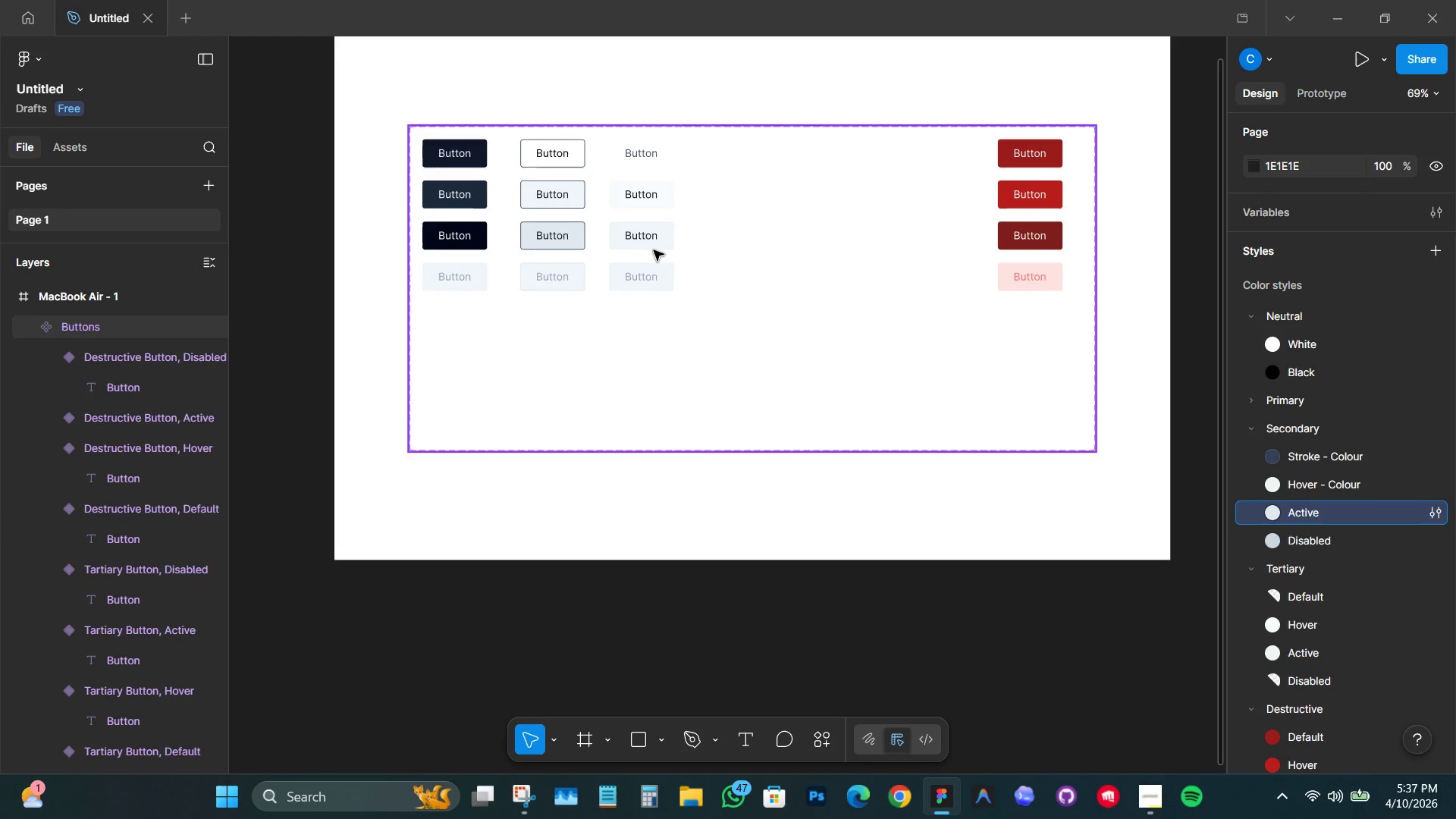 
scroll: coordinate [654, 250], scroll_direction: up, amount: 3.0
 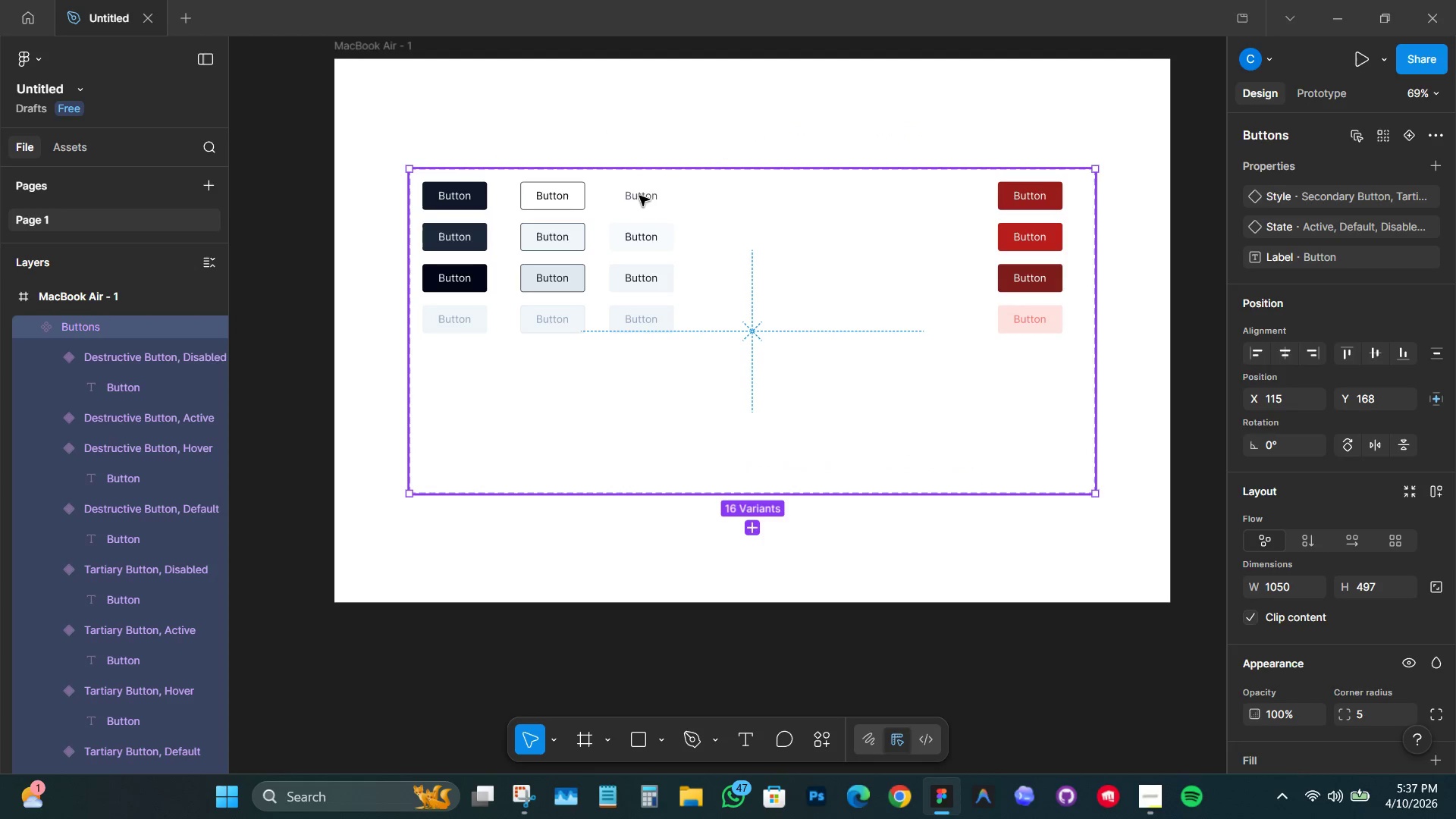 
double_click([639, 196])
 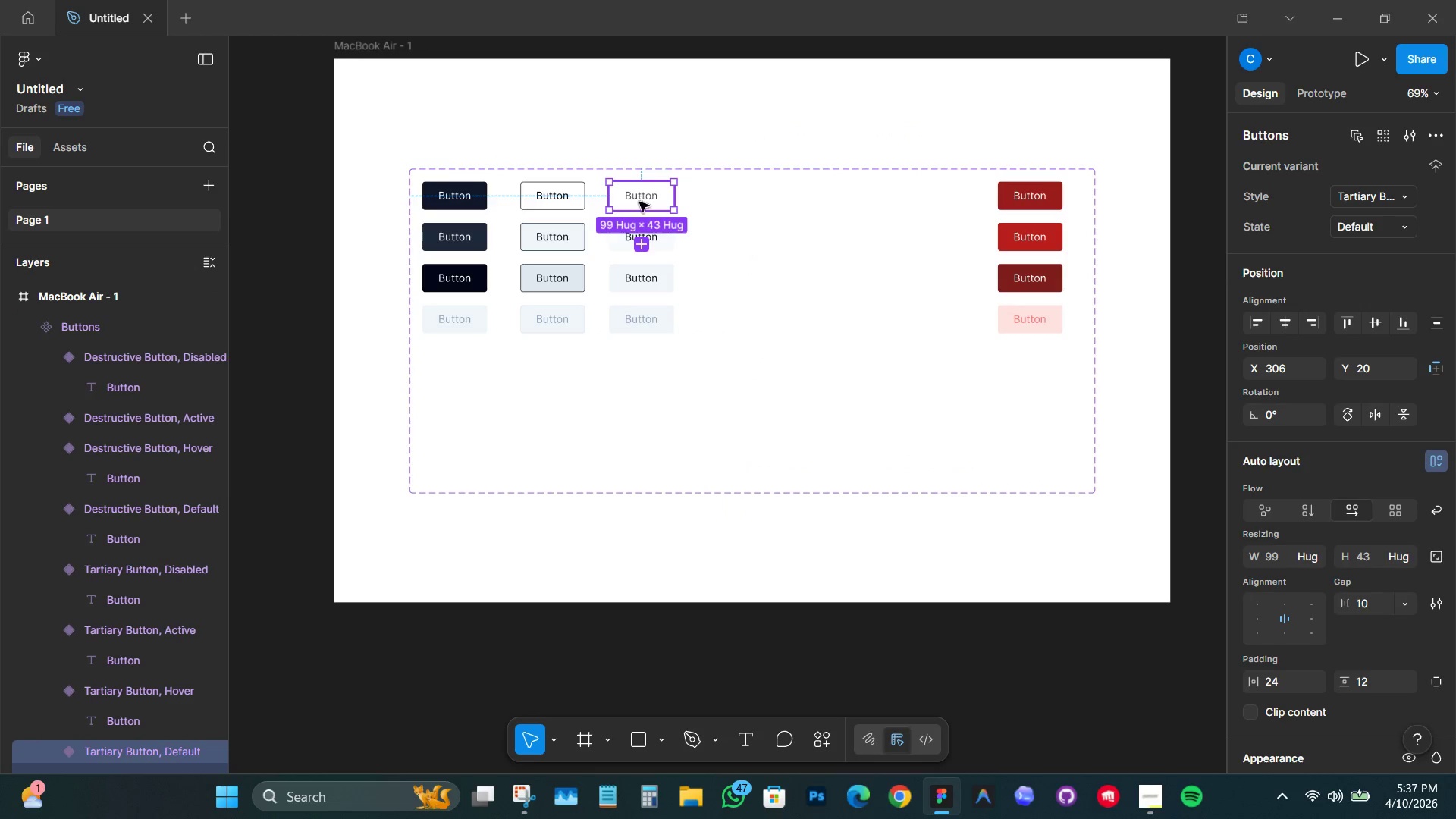 
hold_key(key=ShiftLeft, duration=1.25)
left_click([647, 237])
 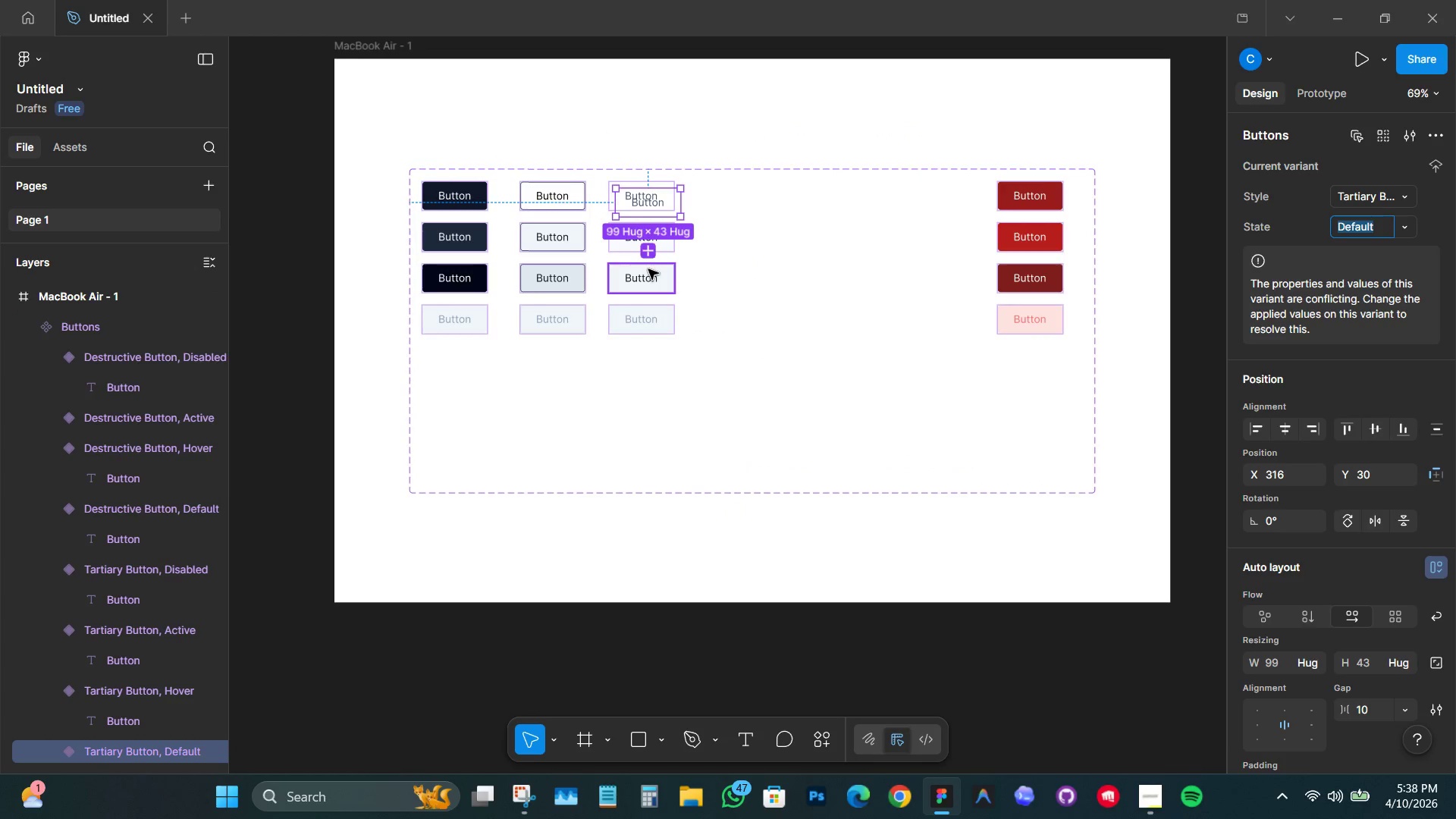 
key(Control+Z)
 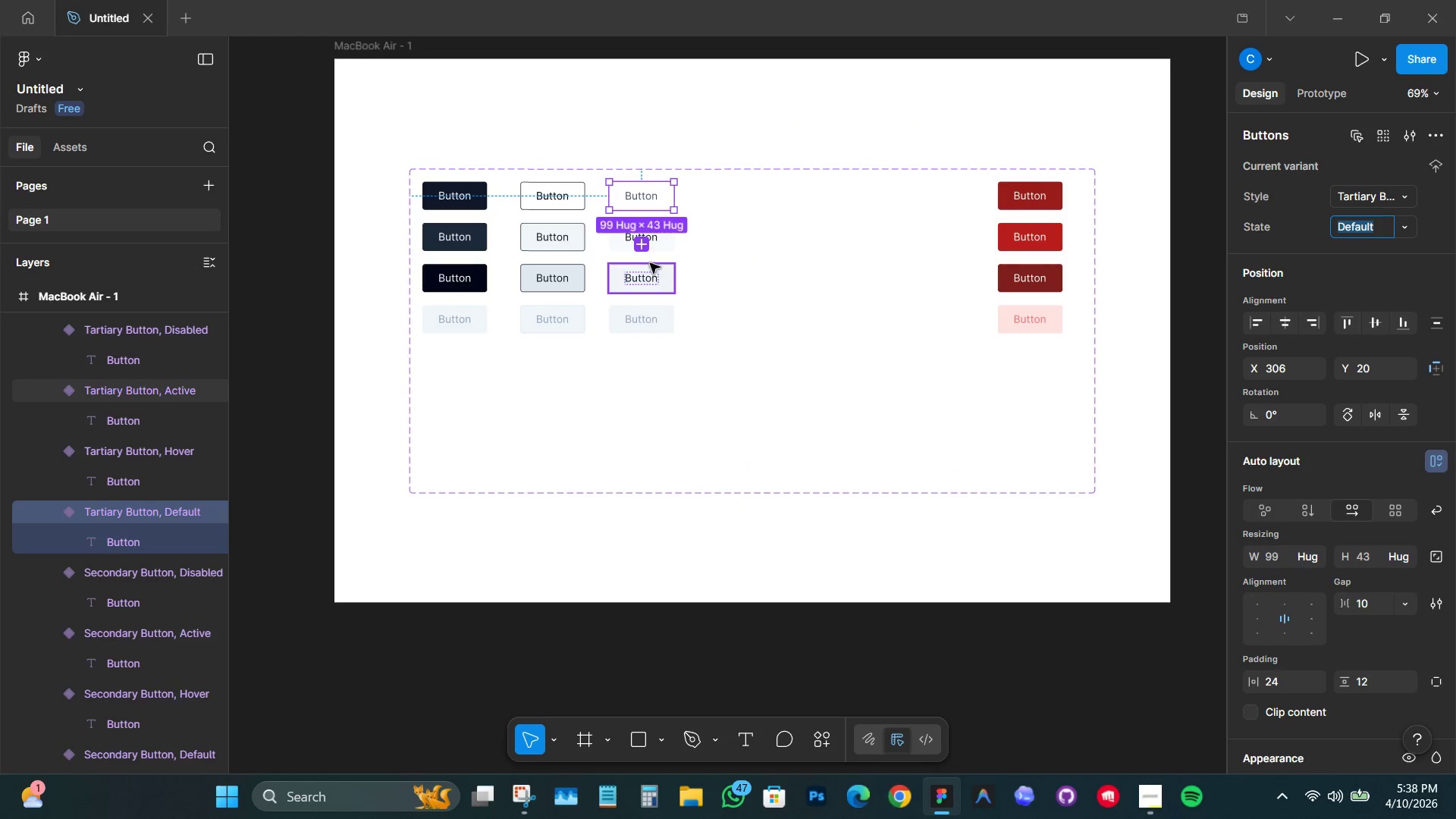 
hold_key(key=ShiftLeft, duration=1.5)
left_click([654, 243])
 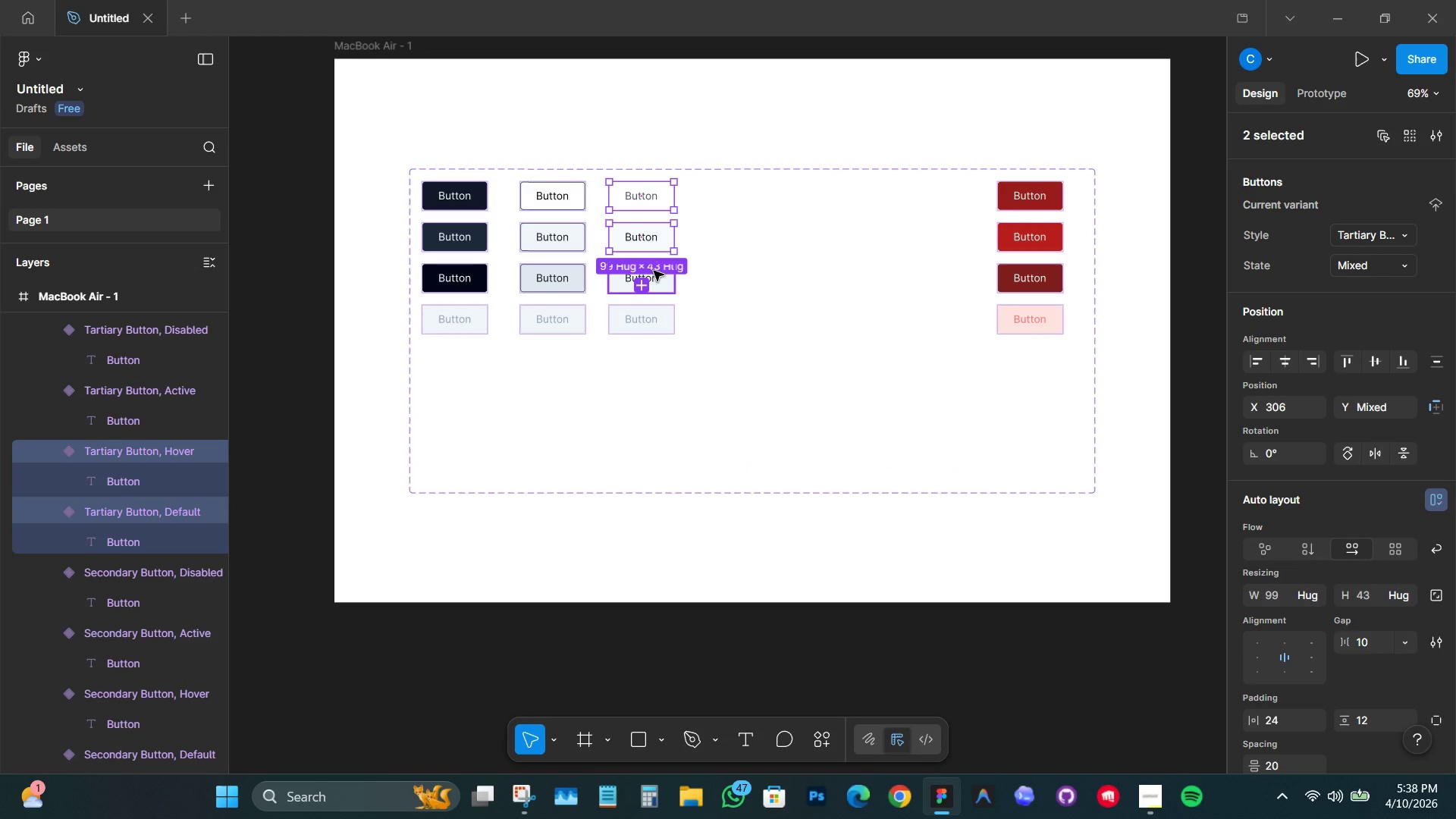 
left_click([654, 271])
 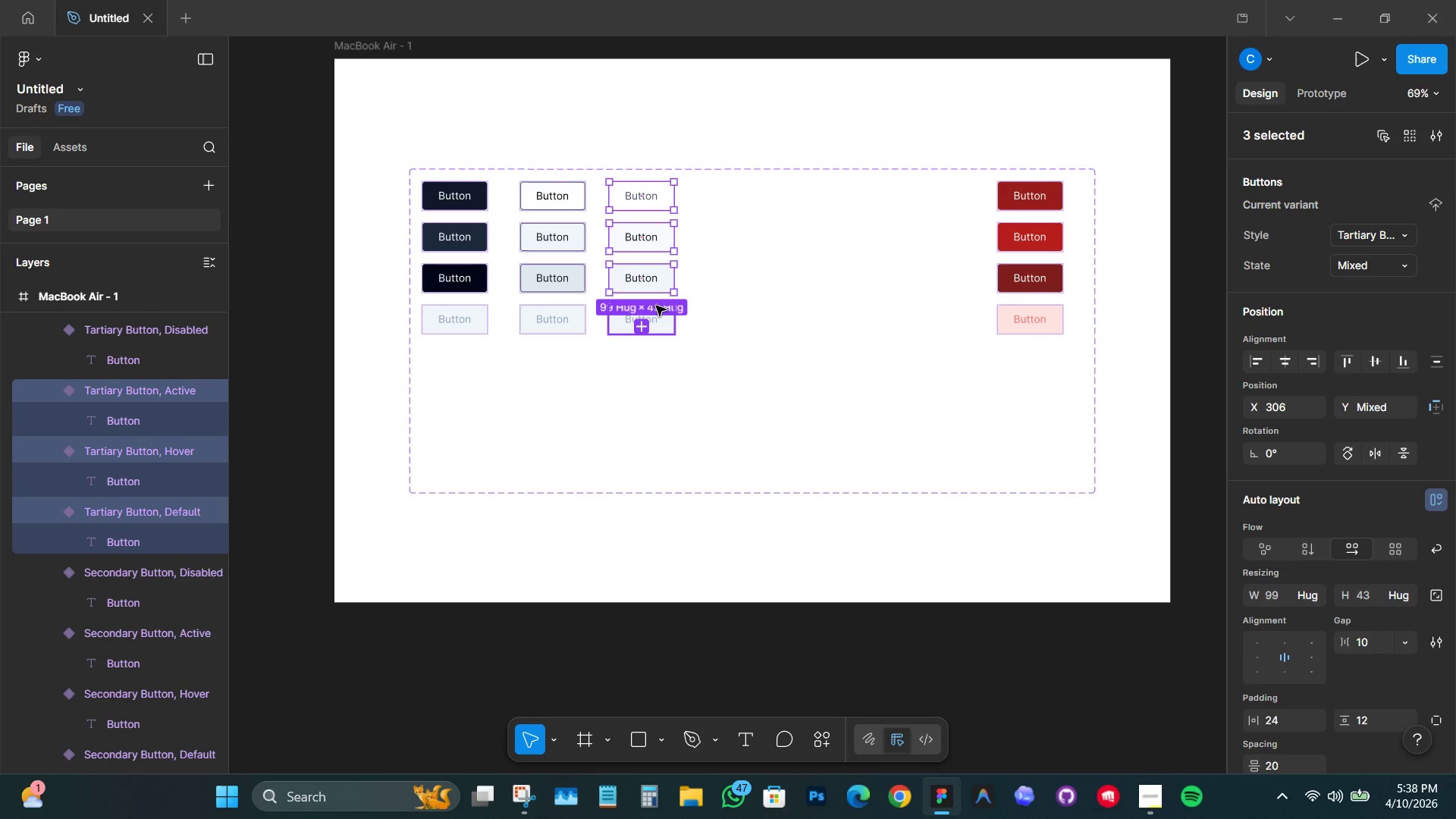 
hold_key(key=ShiftLeft, duration=0.44)
 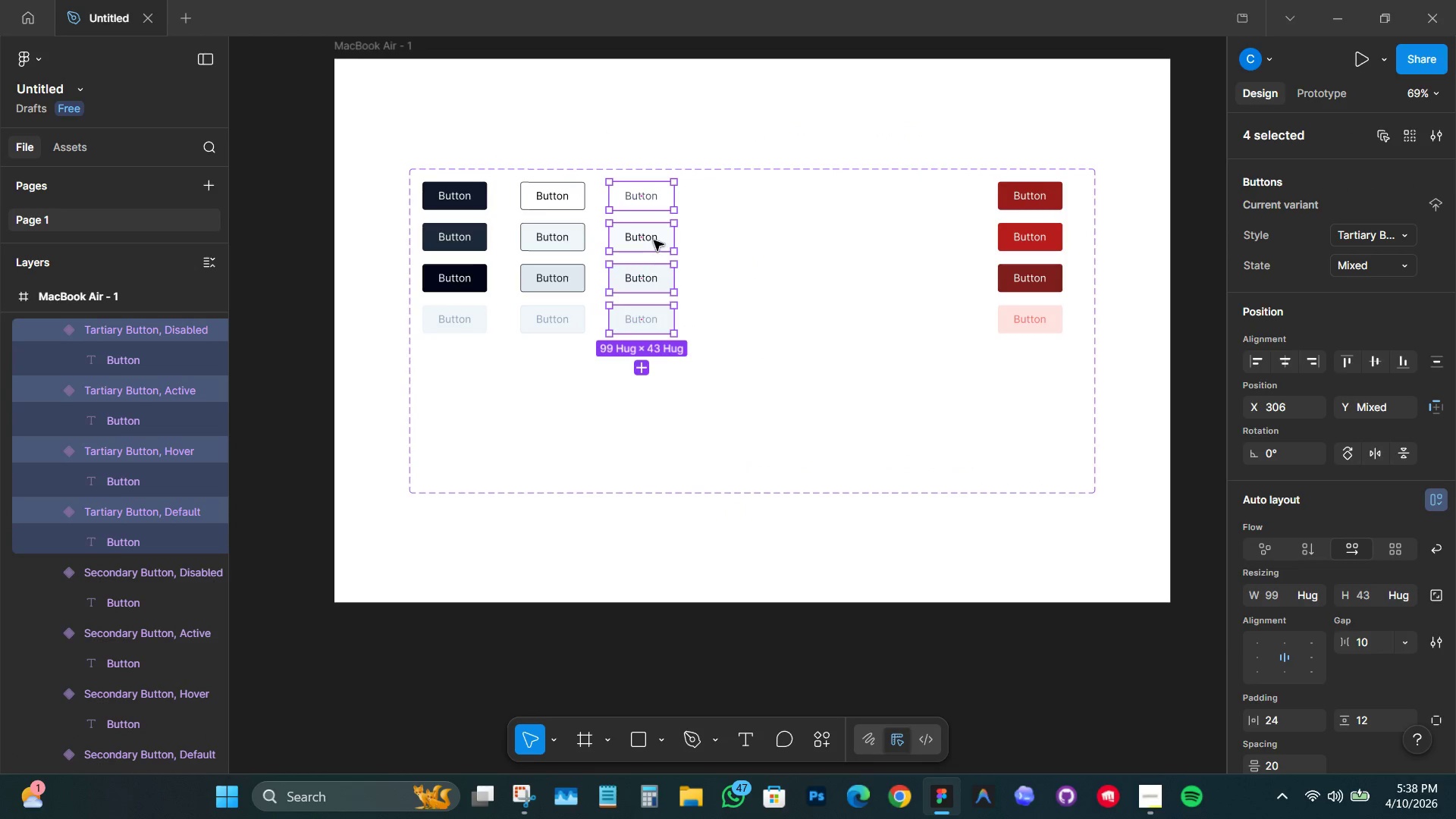 
left_click_drag(start_coordinate=[654, 240], to_coordinate=[852, 244])
 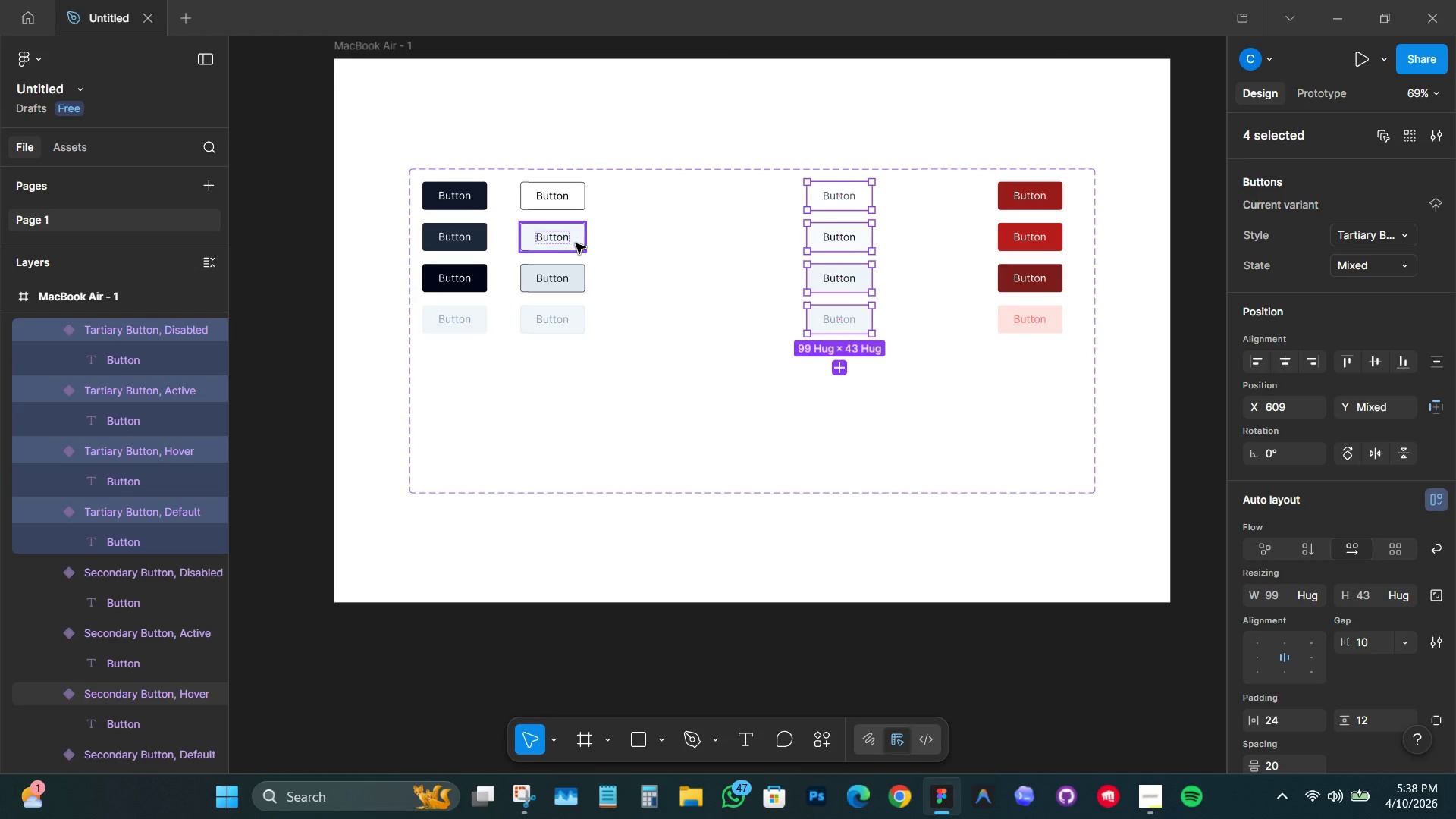 
hold_key(key=ShiftLeft, duration=1.5)
 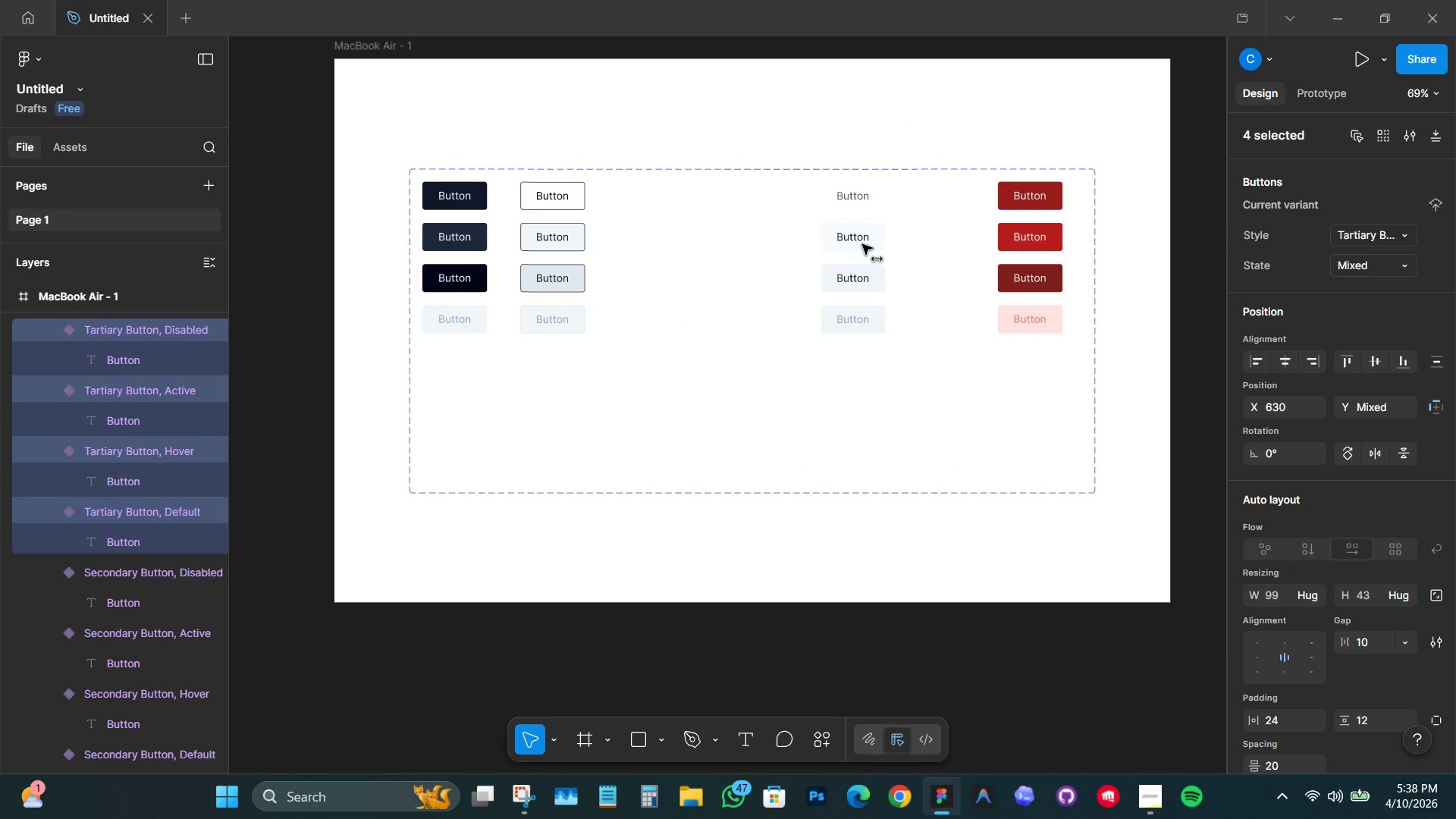 
hold_key(key=ShiftLeft, duration=1.52)
 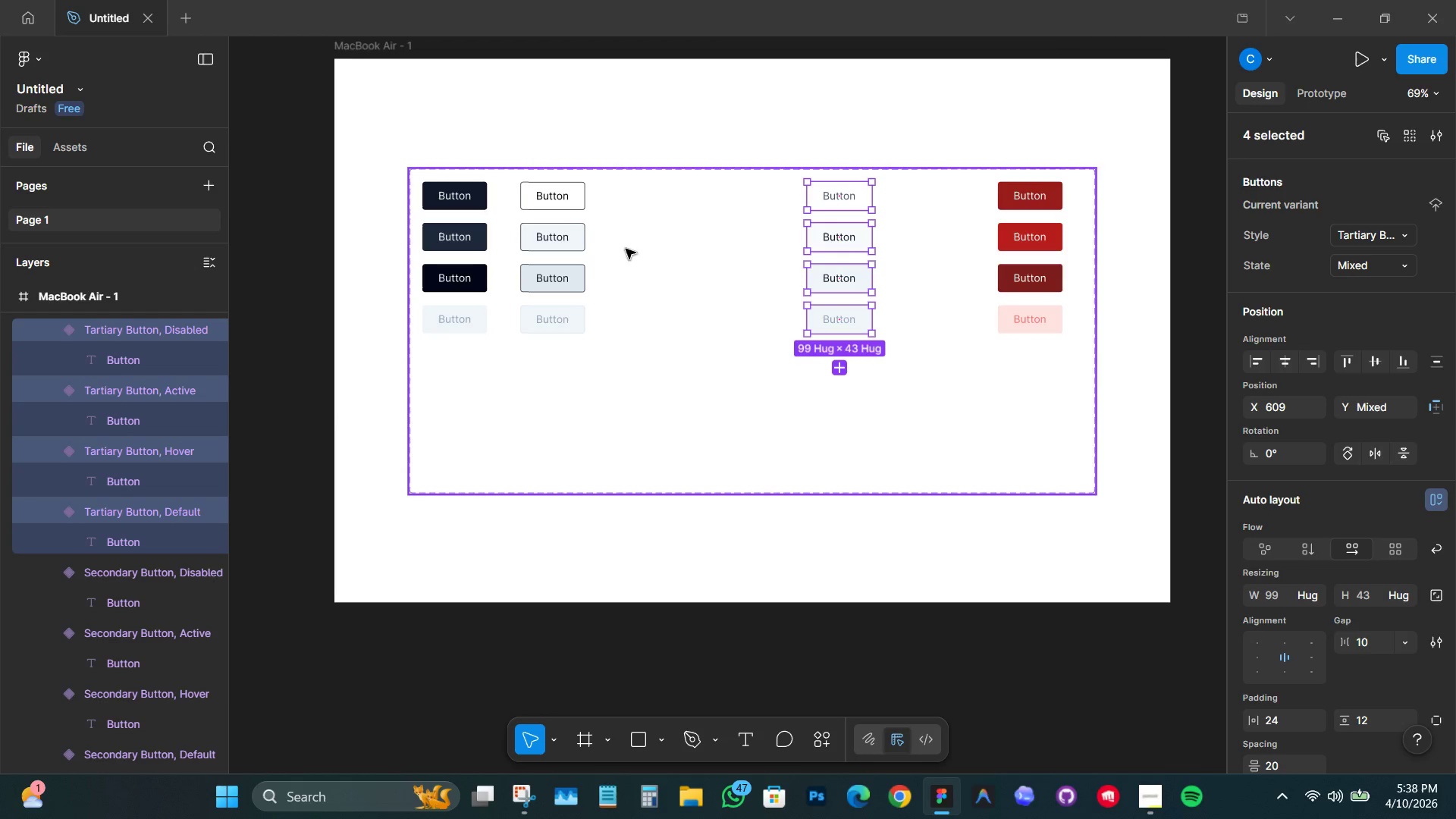 
hold_key(key=ShiftLeft, duration=0.38)
 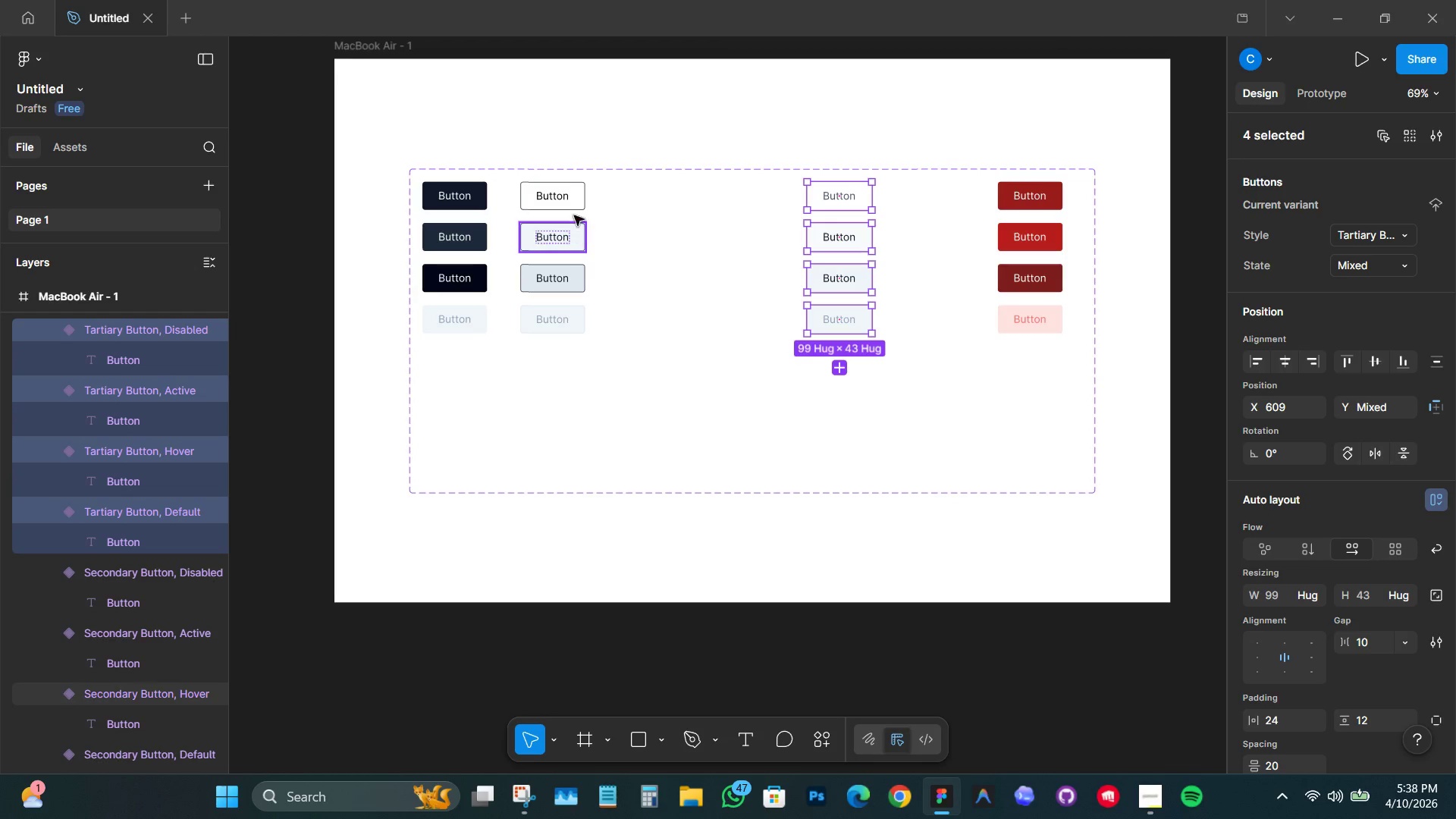 
left_click([573, 208])
 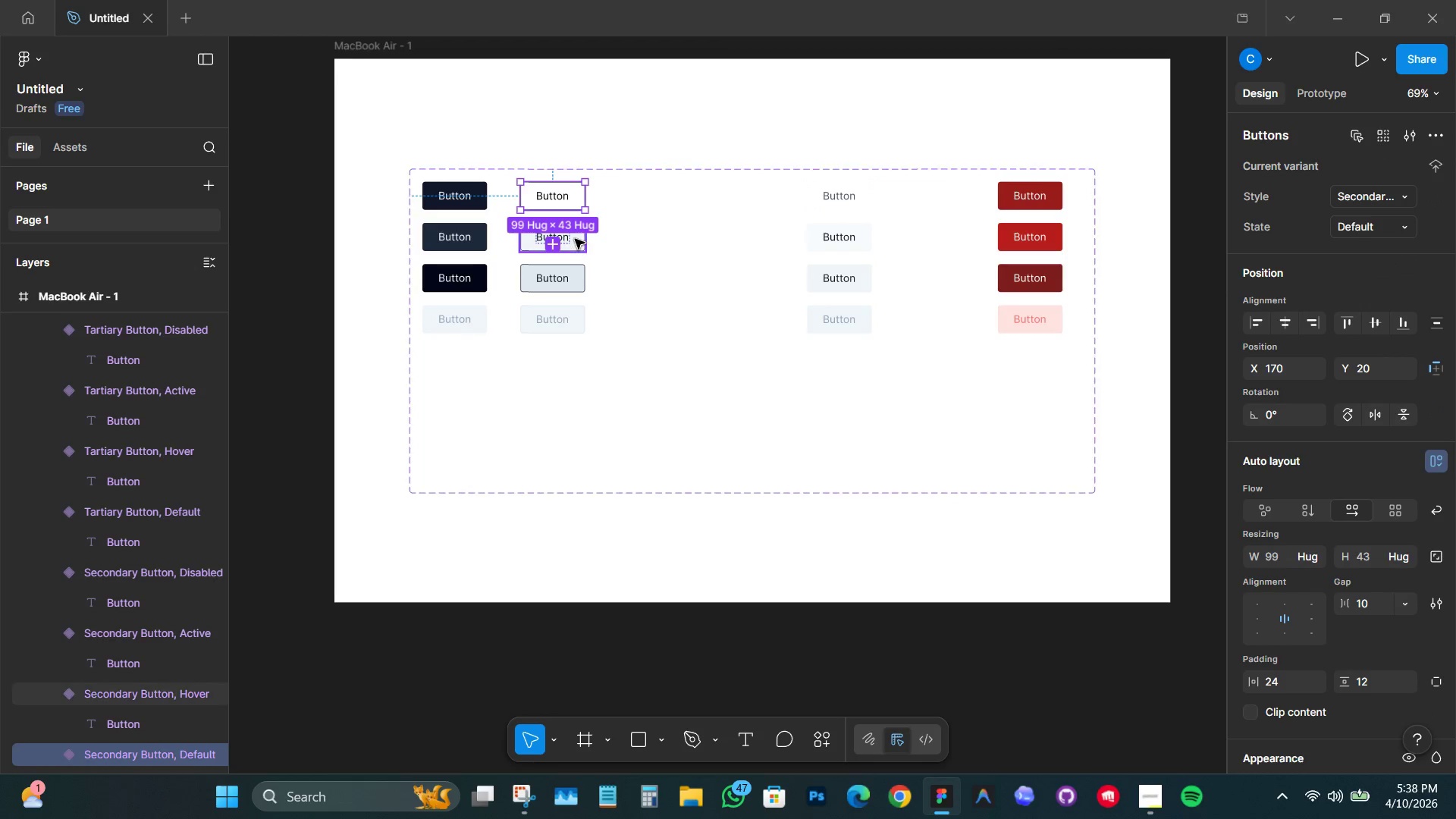 
hold_key(key=ShiftLeft, duration=1.5)
left_click([575, 239])
 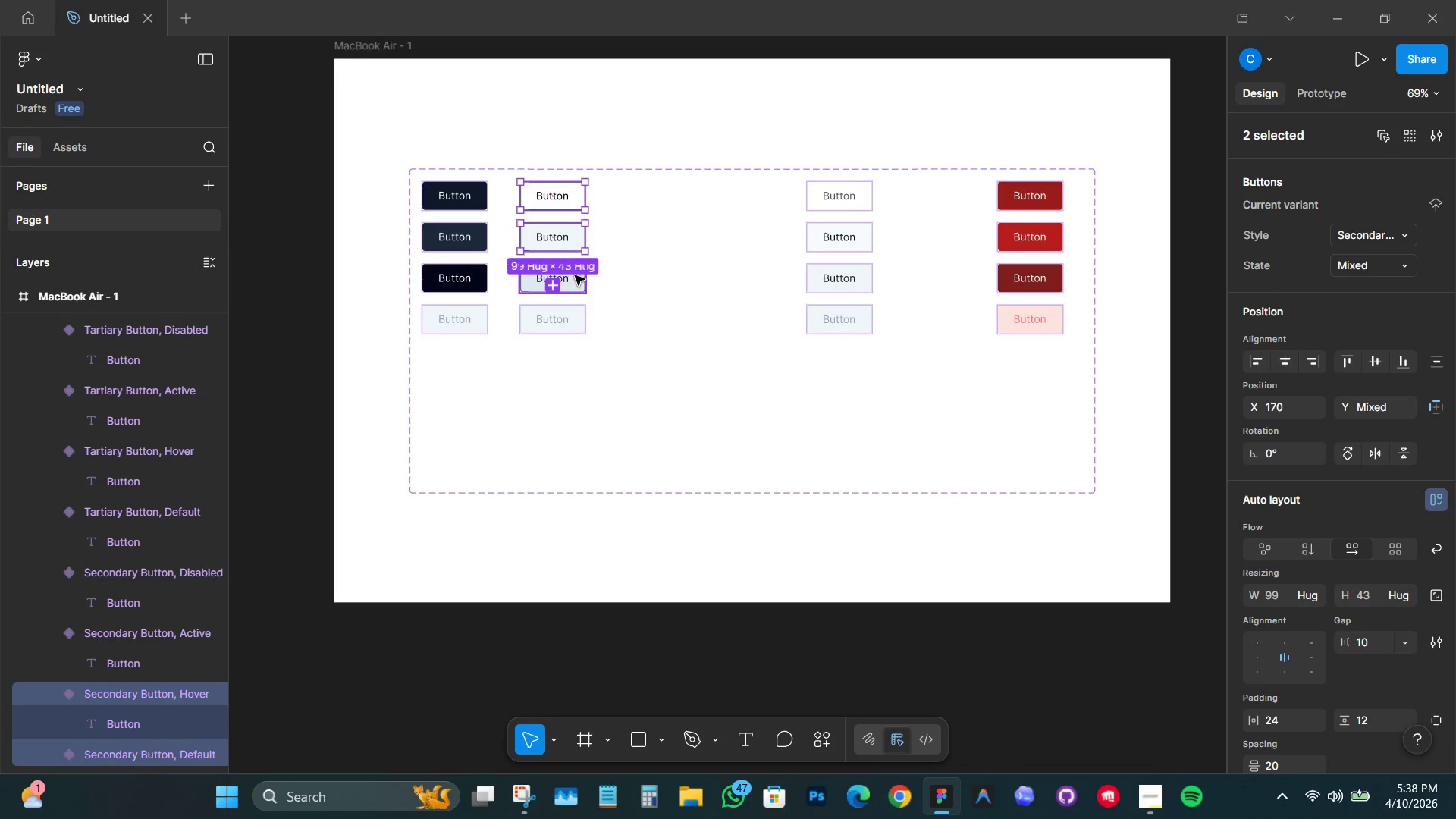 
left_click([575, 275])
 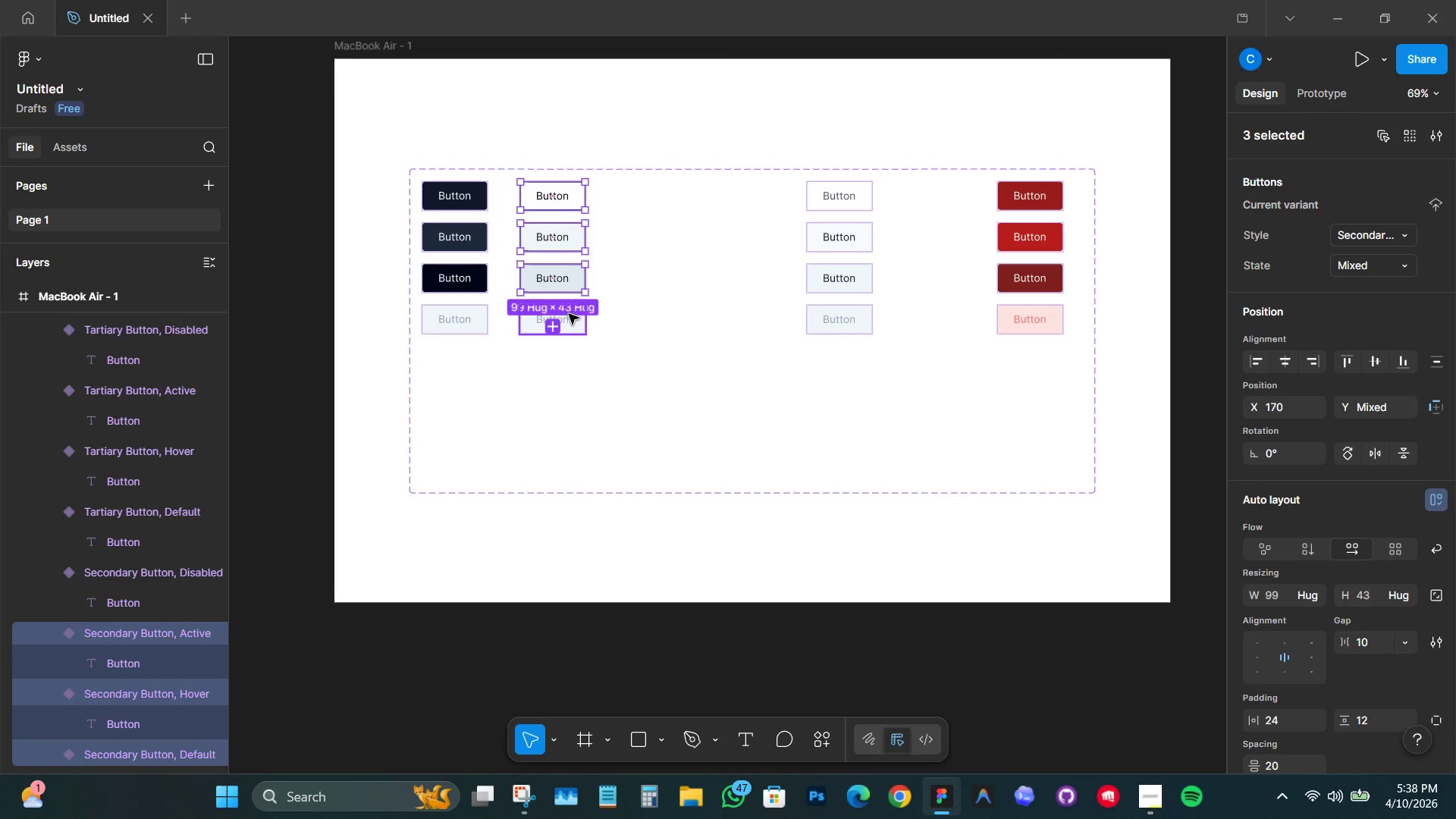 
left_click([569, 315])
 